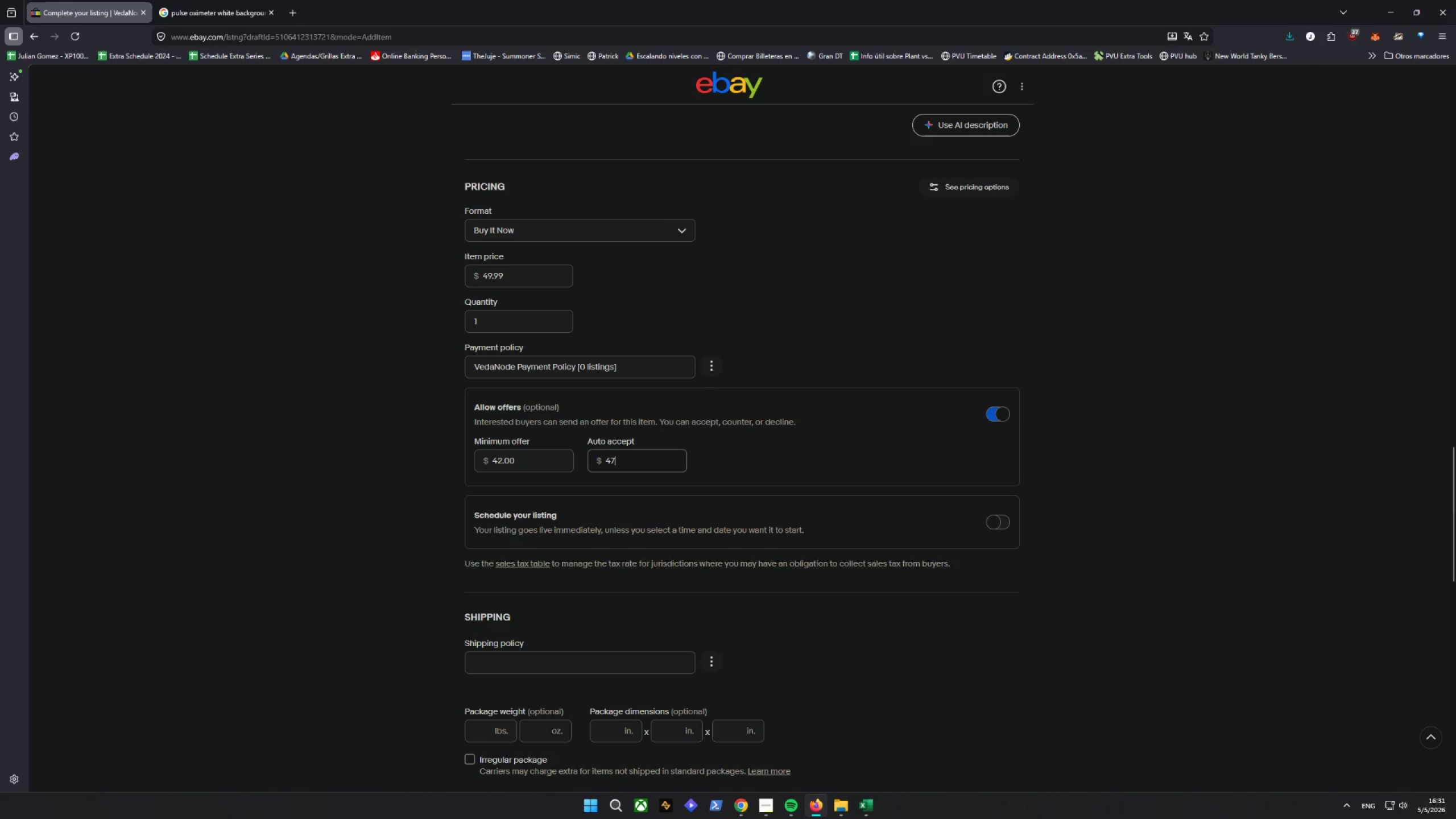 
key(Enter)
 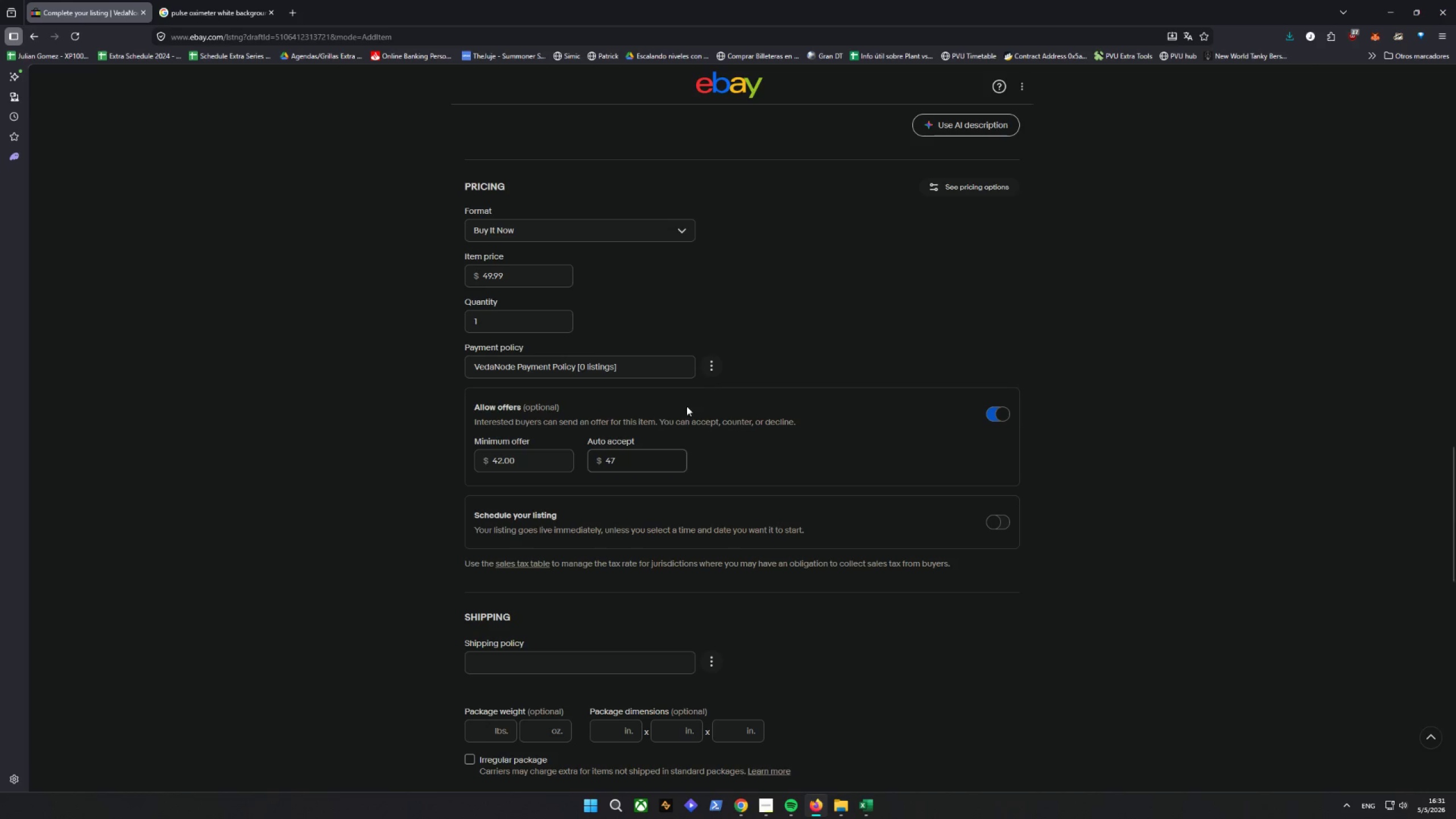 
left_click_drag(start_coordinate=[562, 498], to_coordinate=[565, 502])
 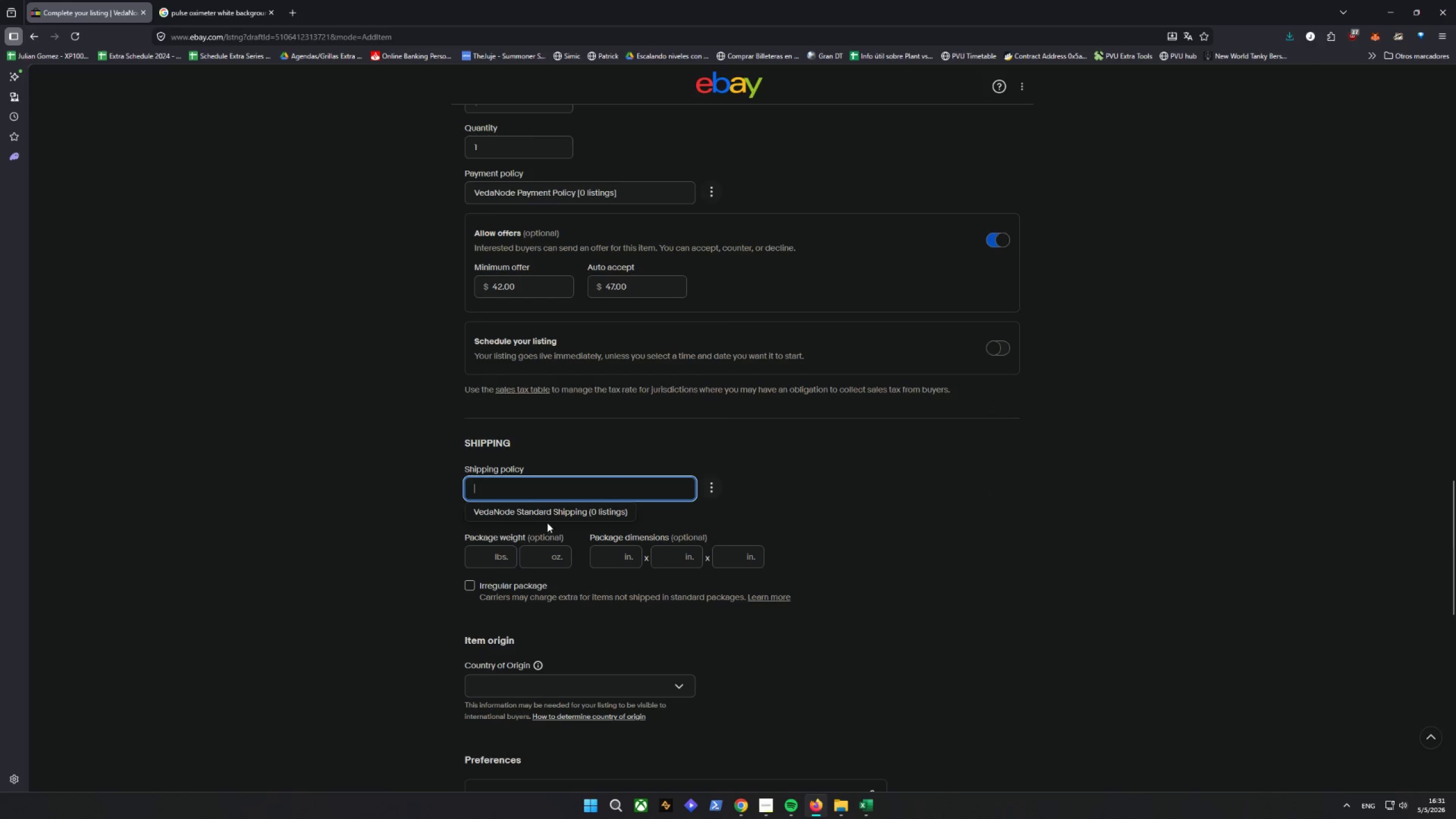 
scroll: coordinate [721, 466], scroll_direction: down, amount: 3.0
 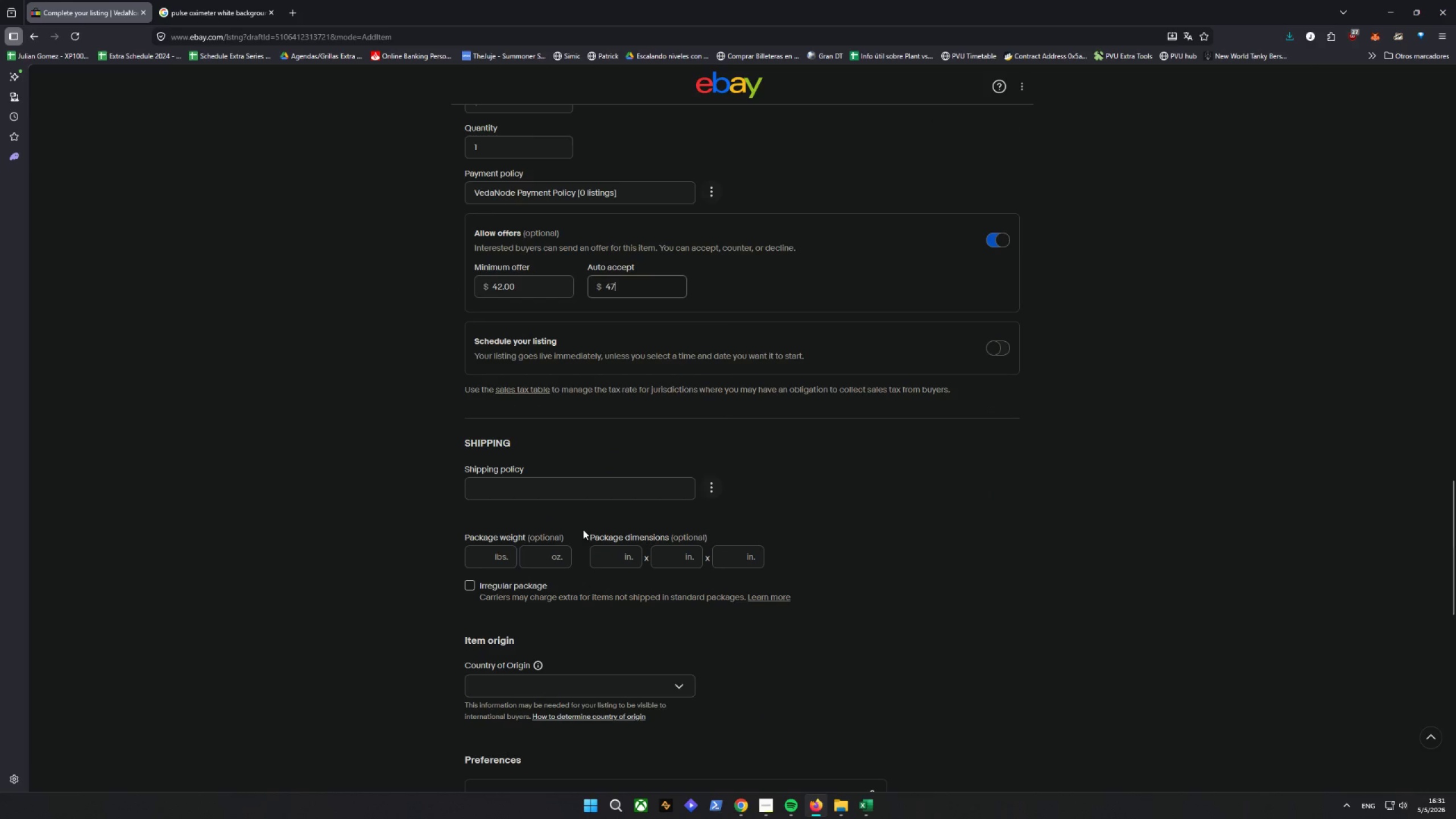 
double_click([535, 510])
 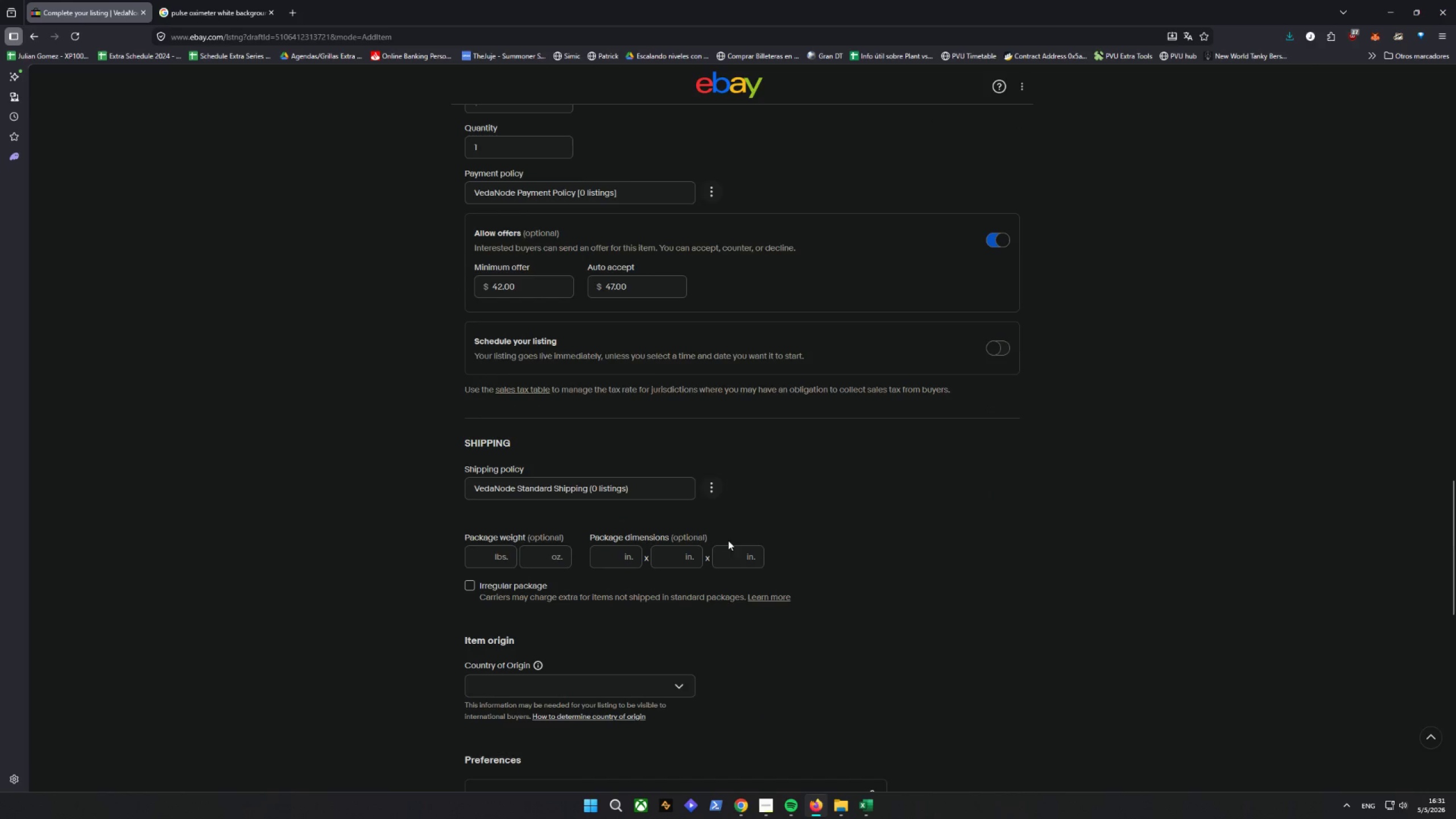 
scroll: coordinate [768, 535], scroll_direction: down, amount: 4.0
 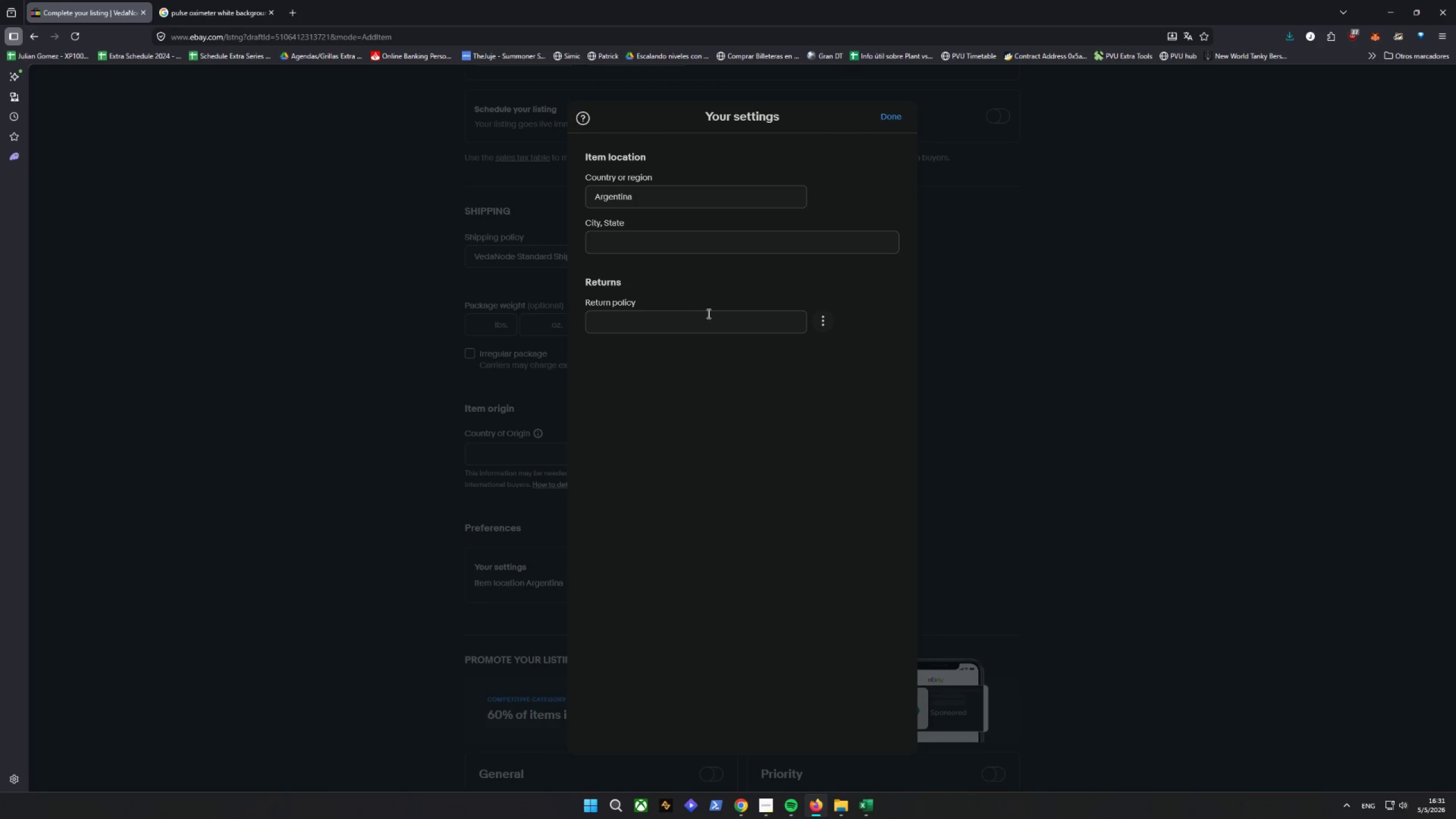 
left_click([691, 342])
 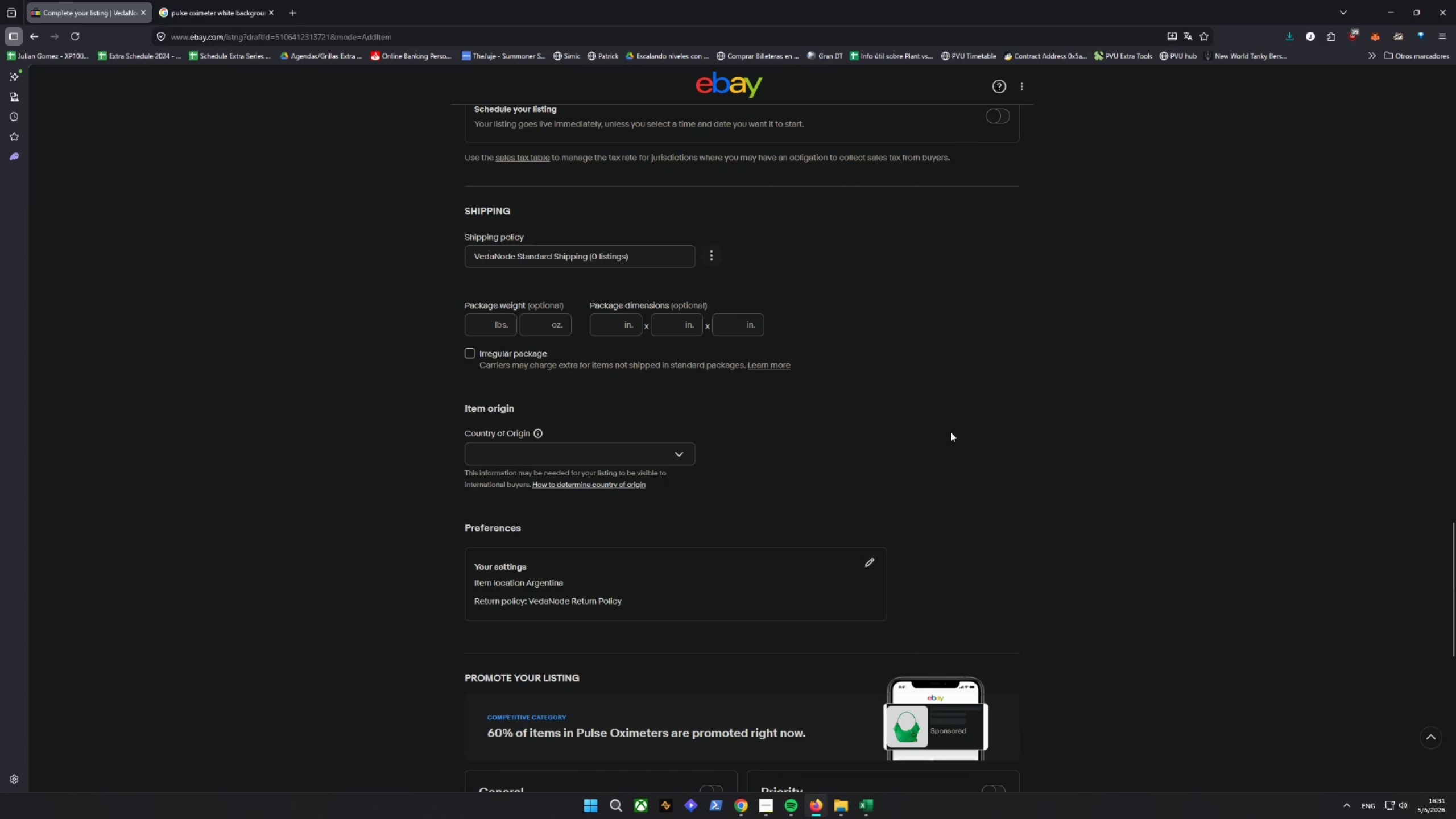 
scroll: coordinate [945, 427], scroll_direction: up, amount: 6.0
 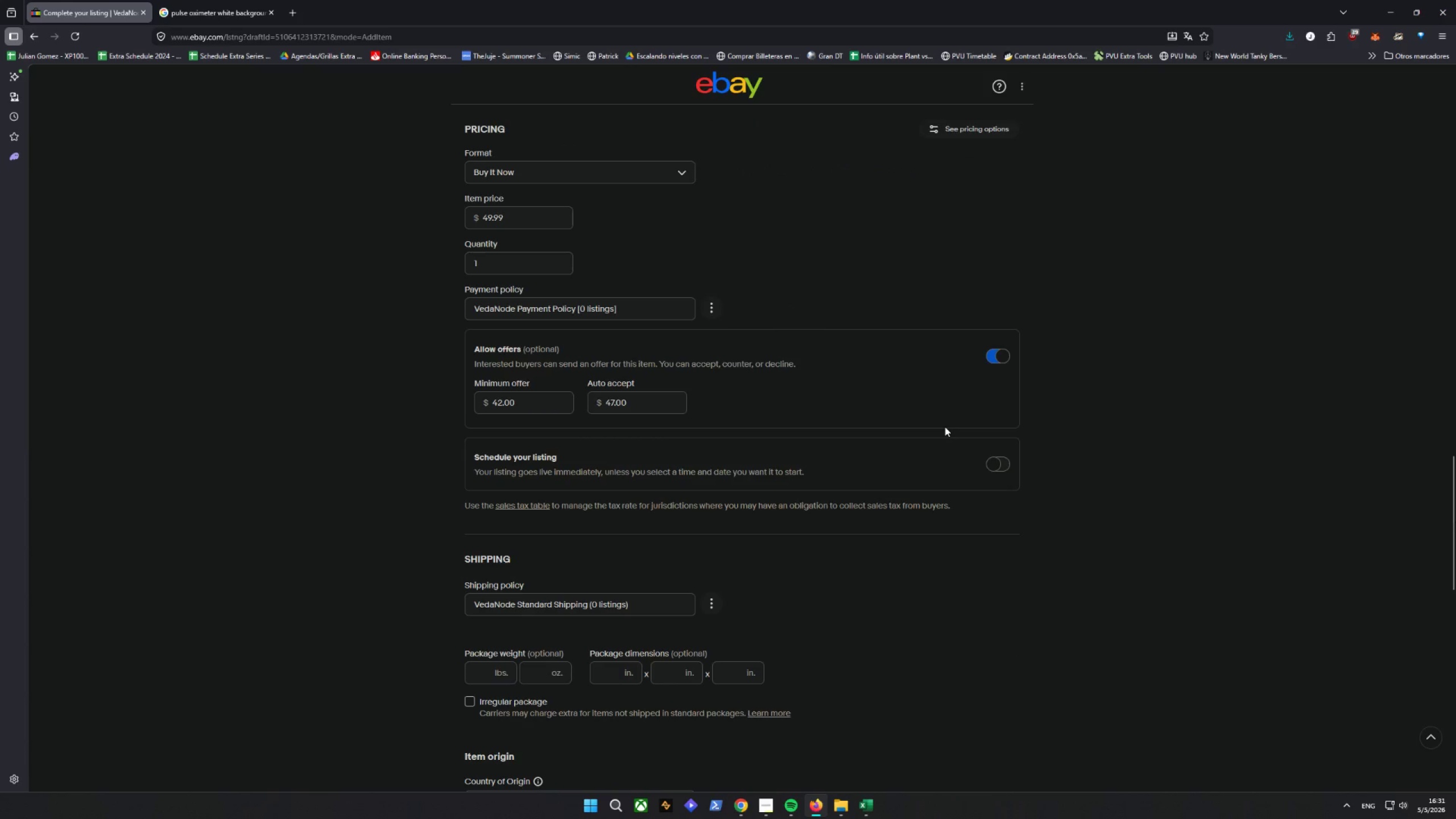 
scroll: coordinate [942, 425], scroll_direction: down, amount: 12.0
 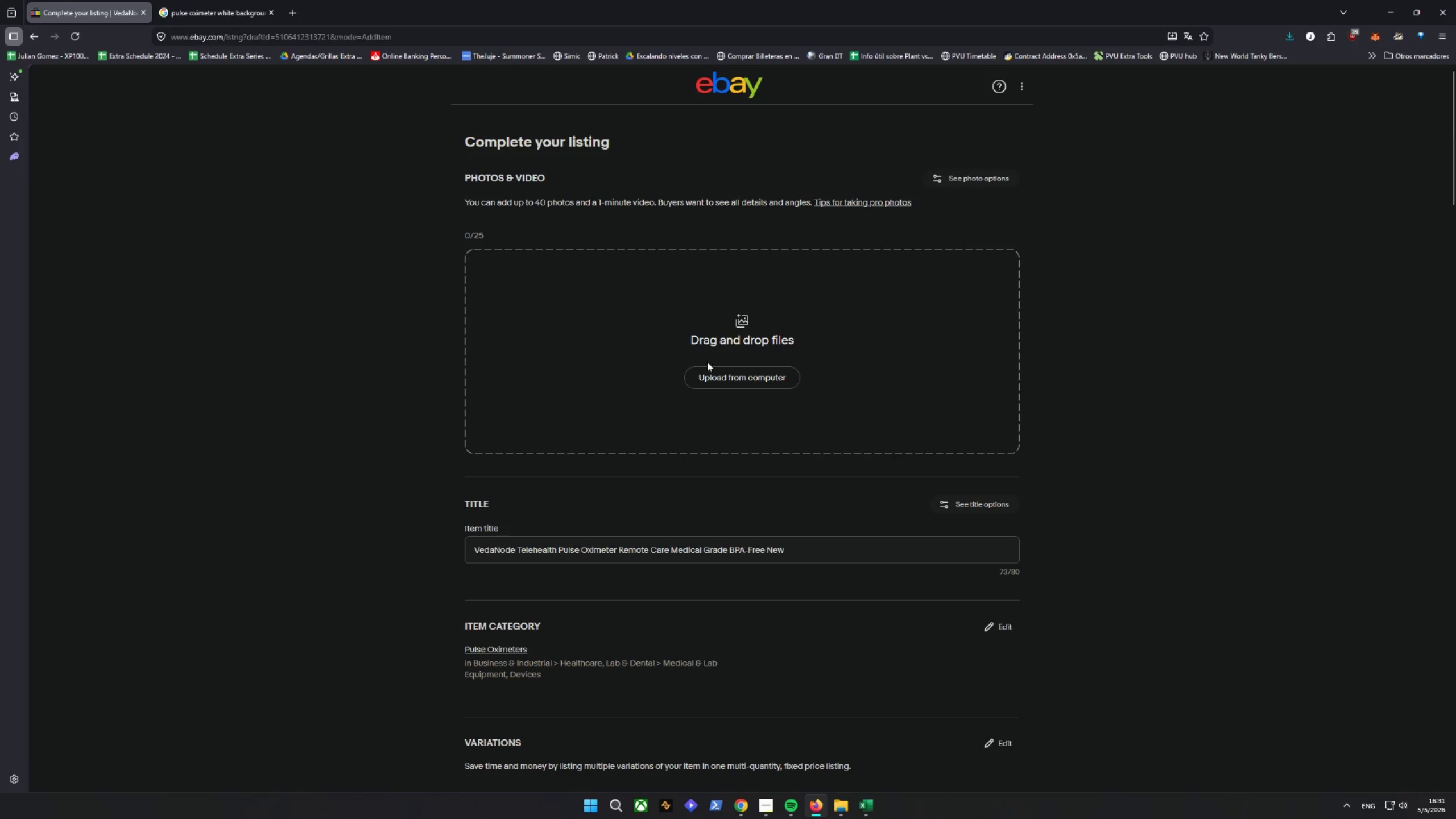 
left_click([216, 13])
 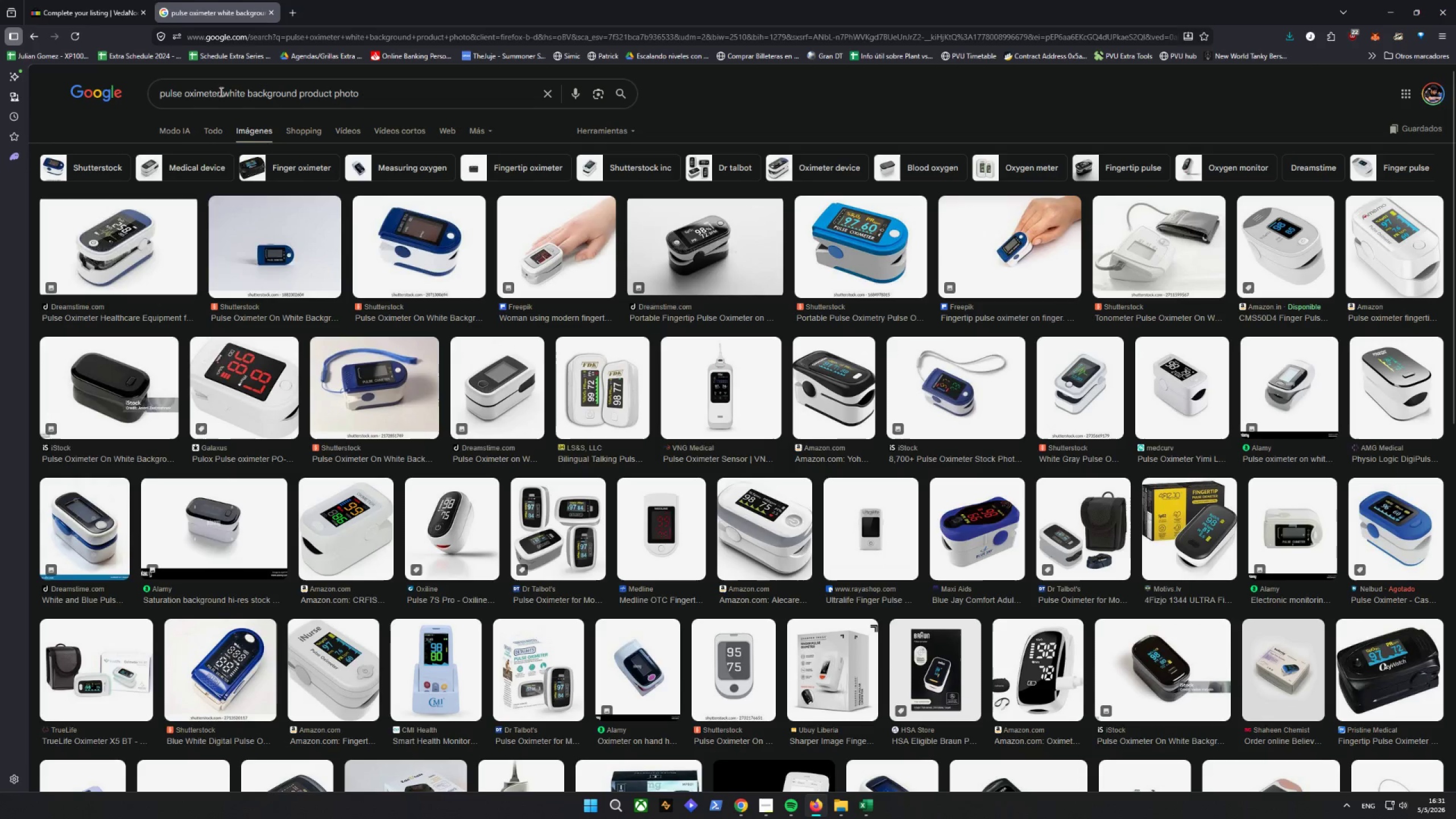 
wait(11.8)
 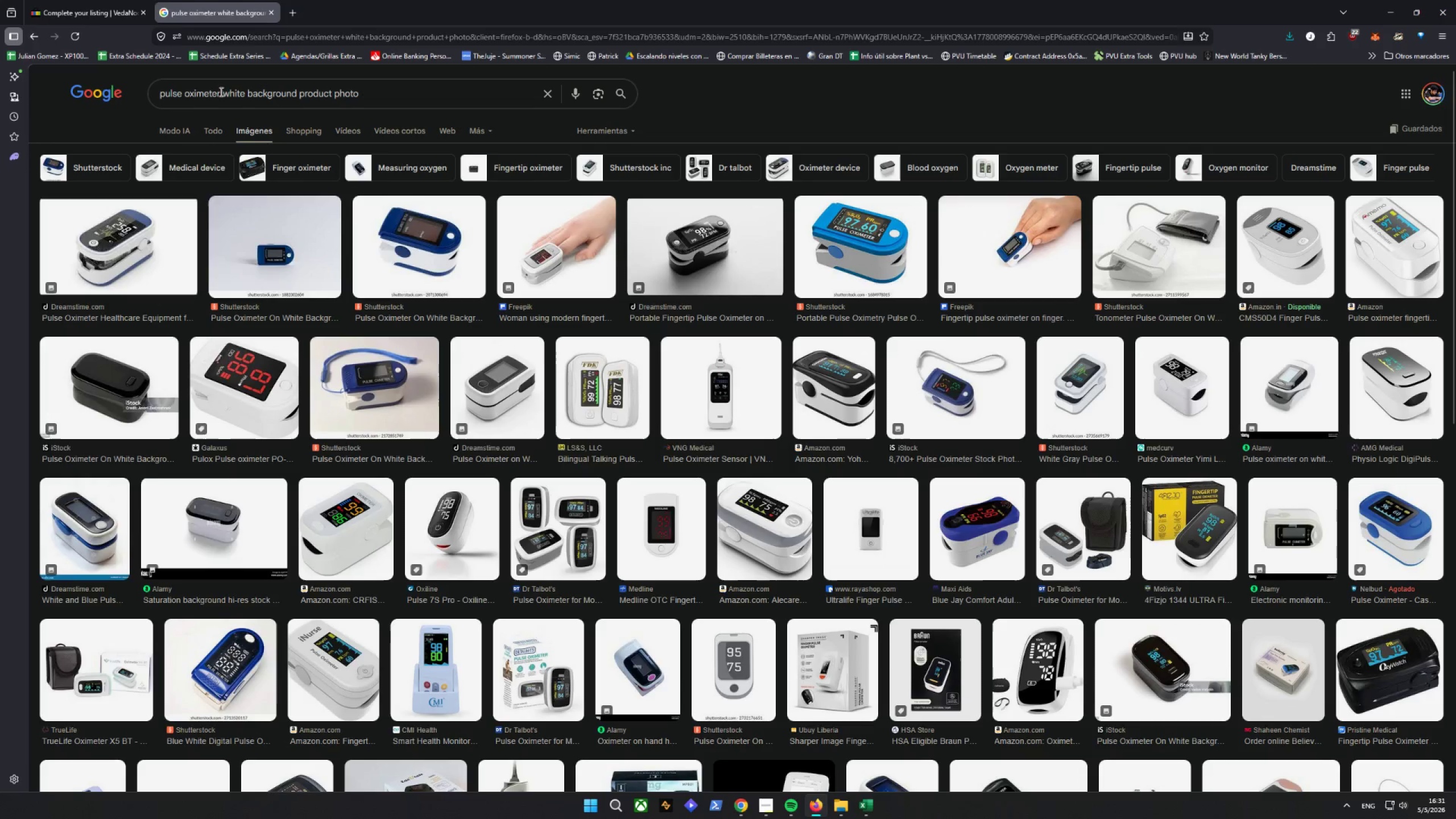 
left_click([545, 242])
 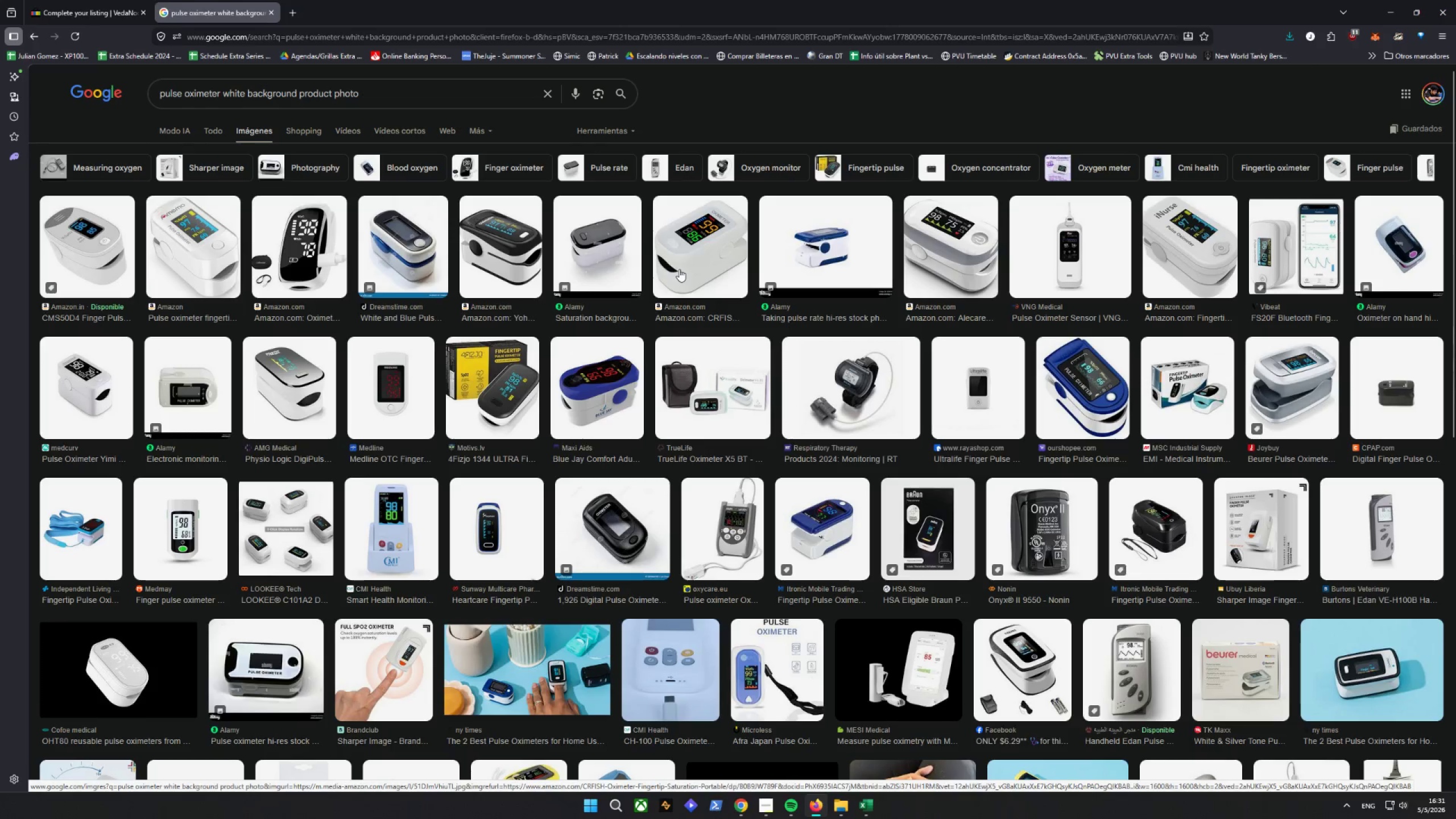 
wait(14.11)
 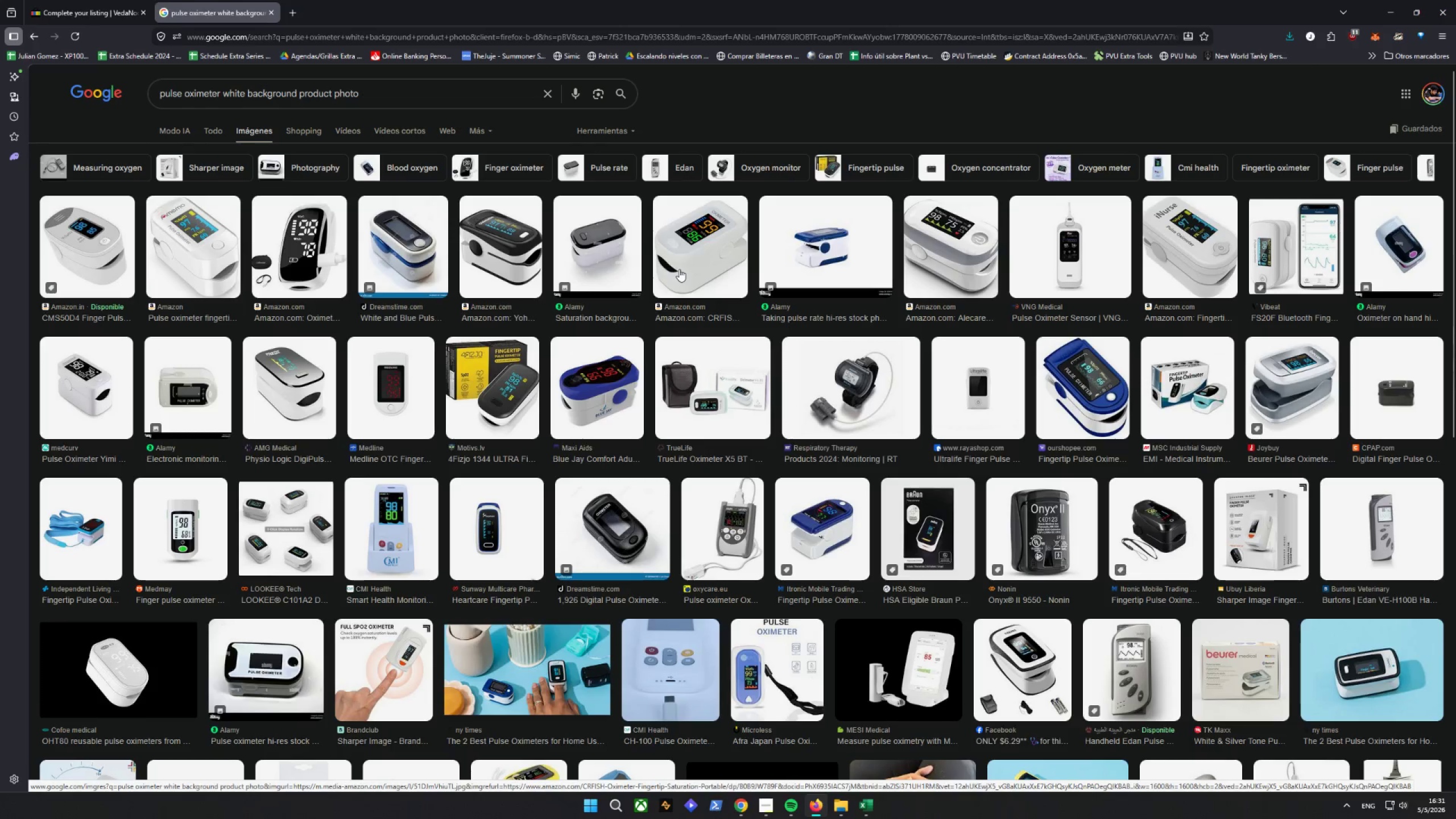 
left_click([370, 650])
 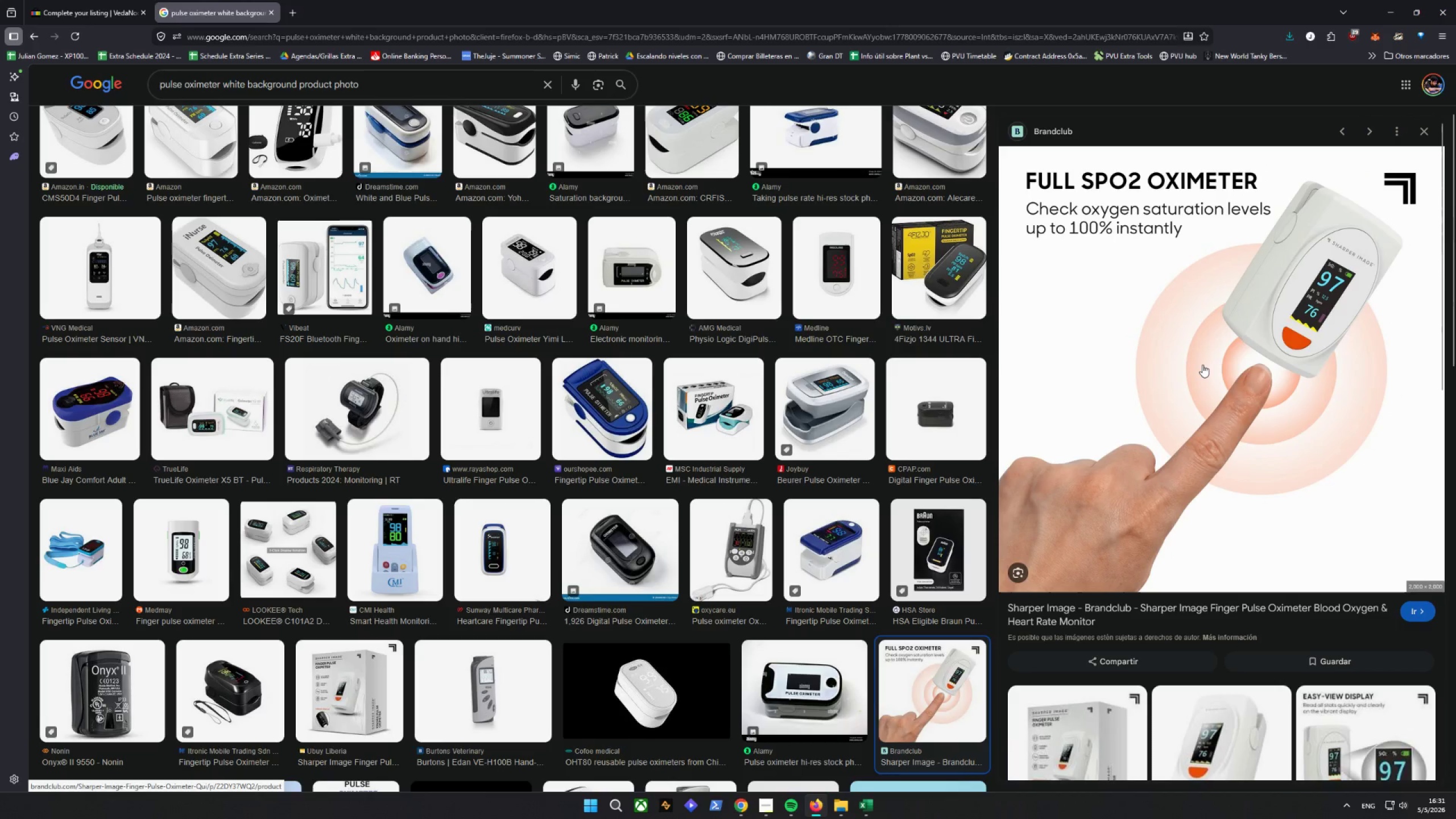 
right_click([1202, 358])
 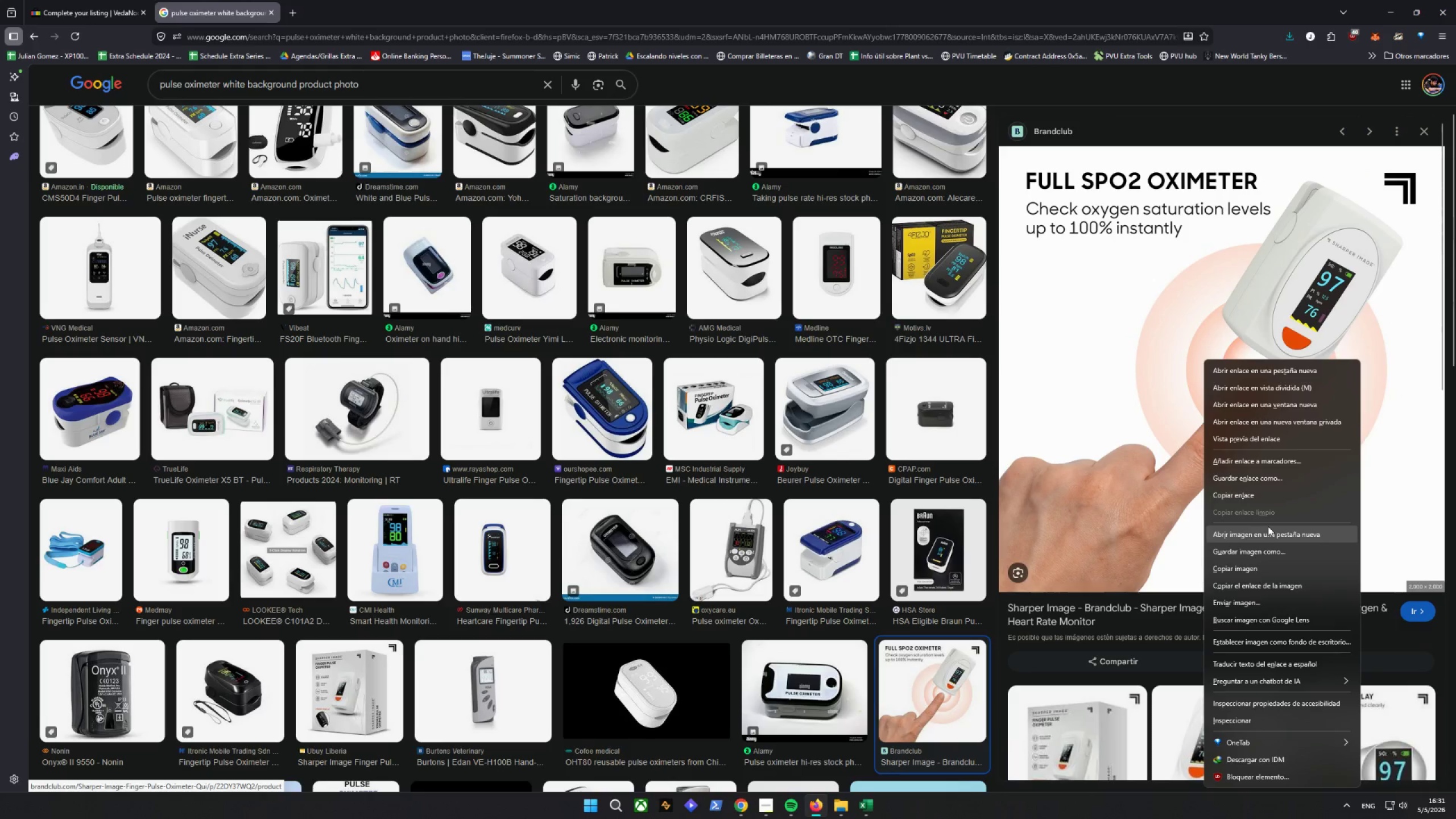 
left_click([1260, 546])
 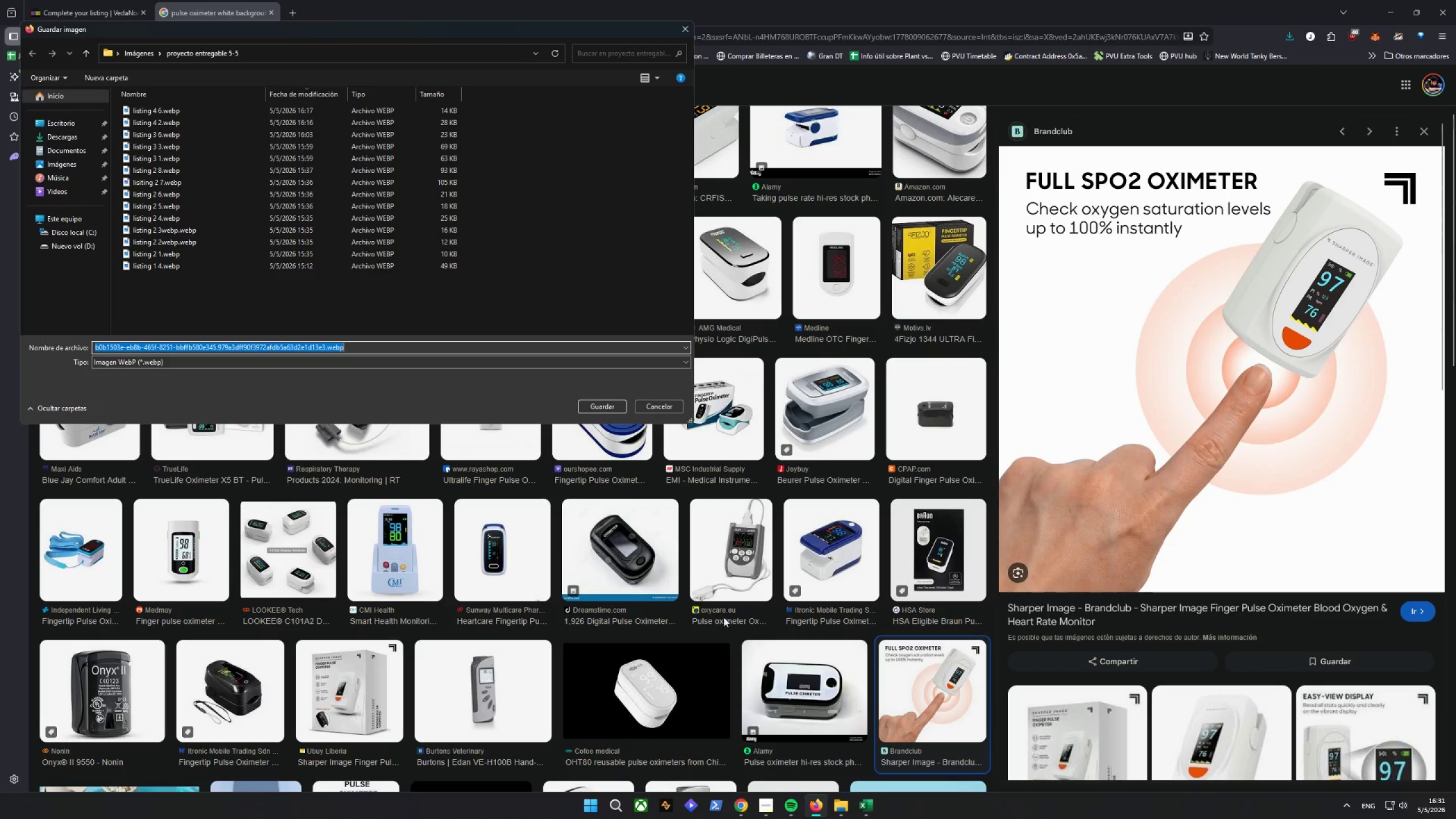 
key(1)
 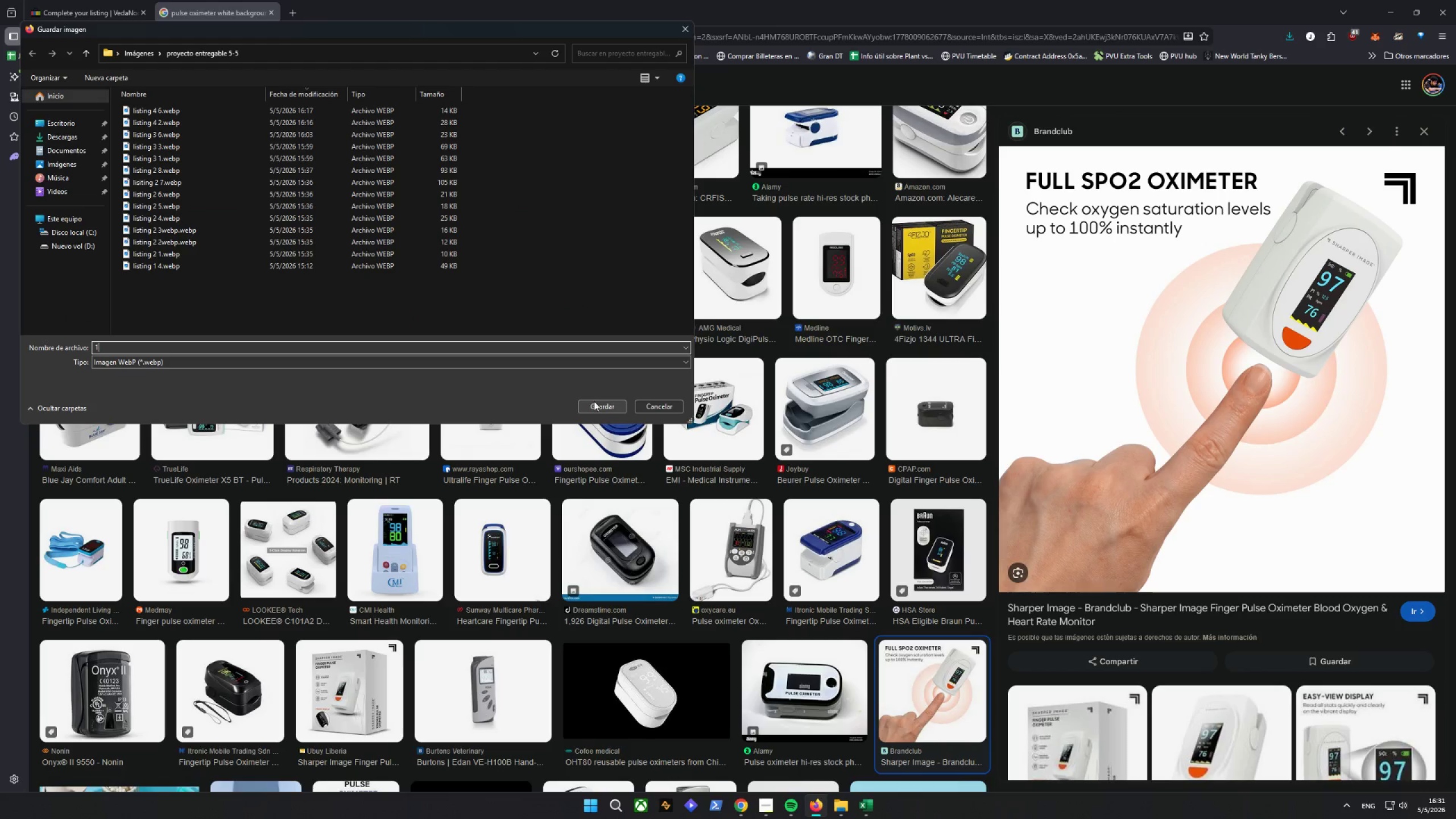 
left_click([607, 408])
 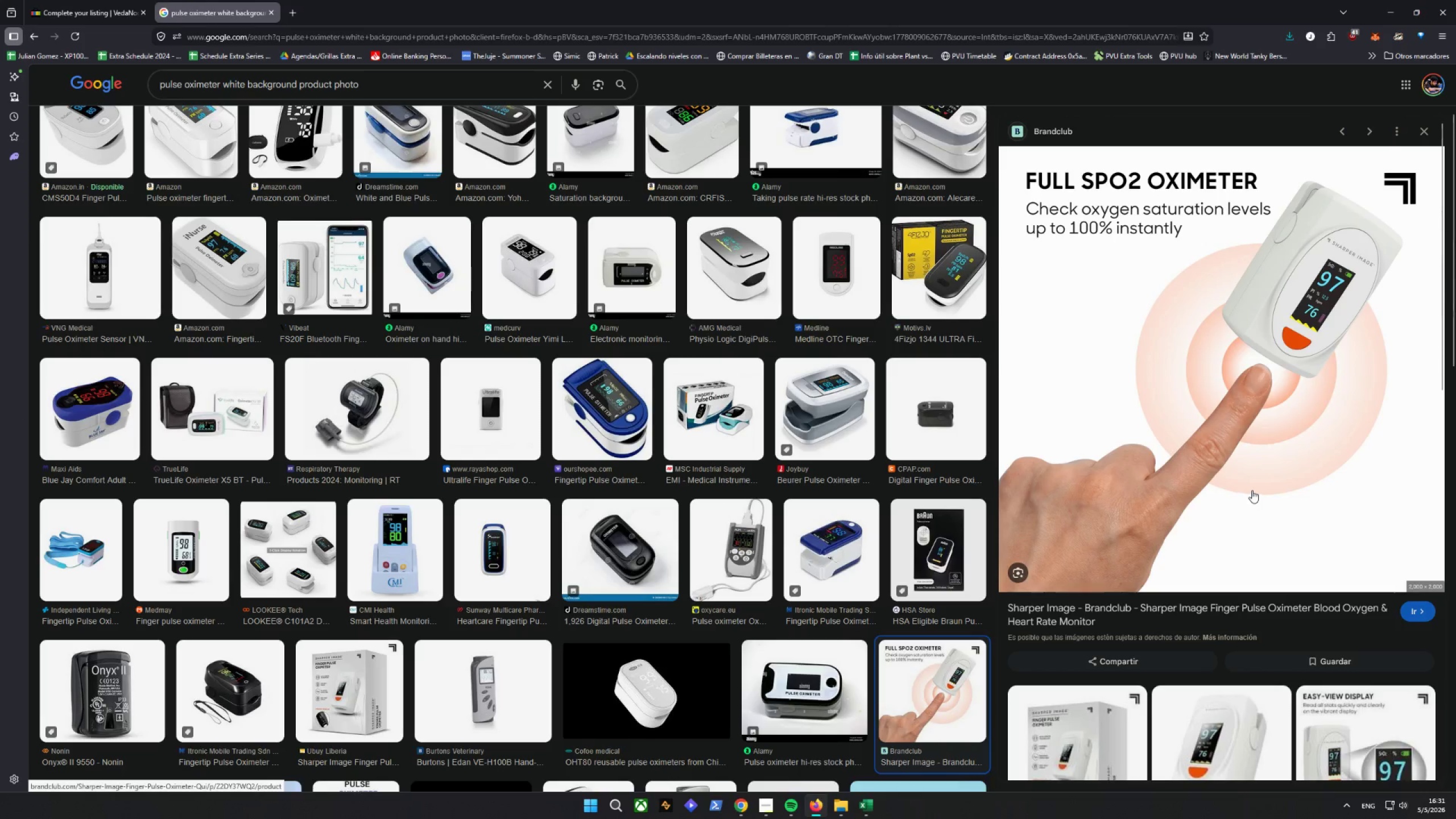 
scroll: coordinate [1190, 474], scroll_direction: down, amount: 6.0
 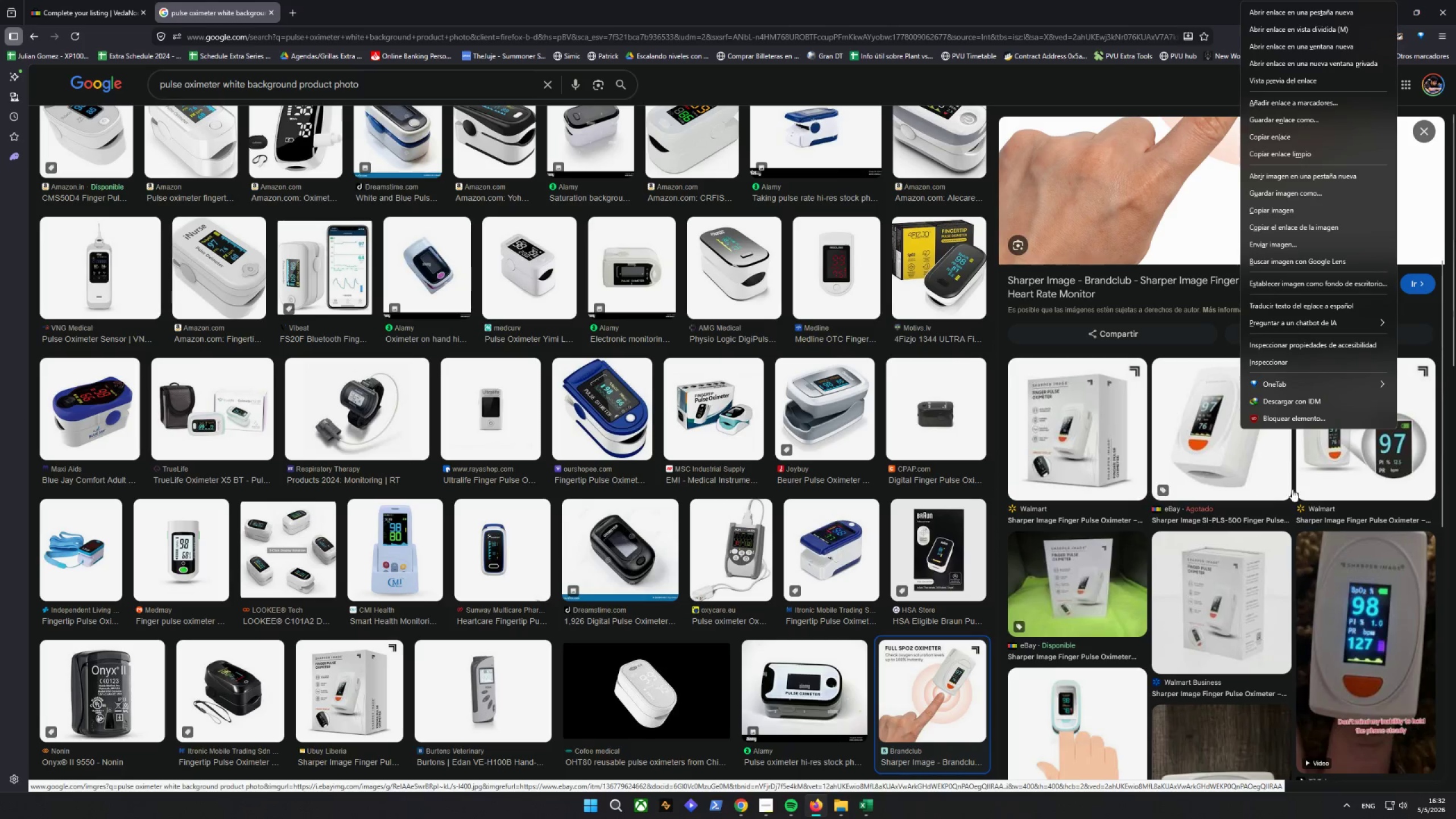 
left_click([1219, 448])
 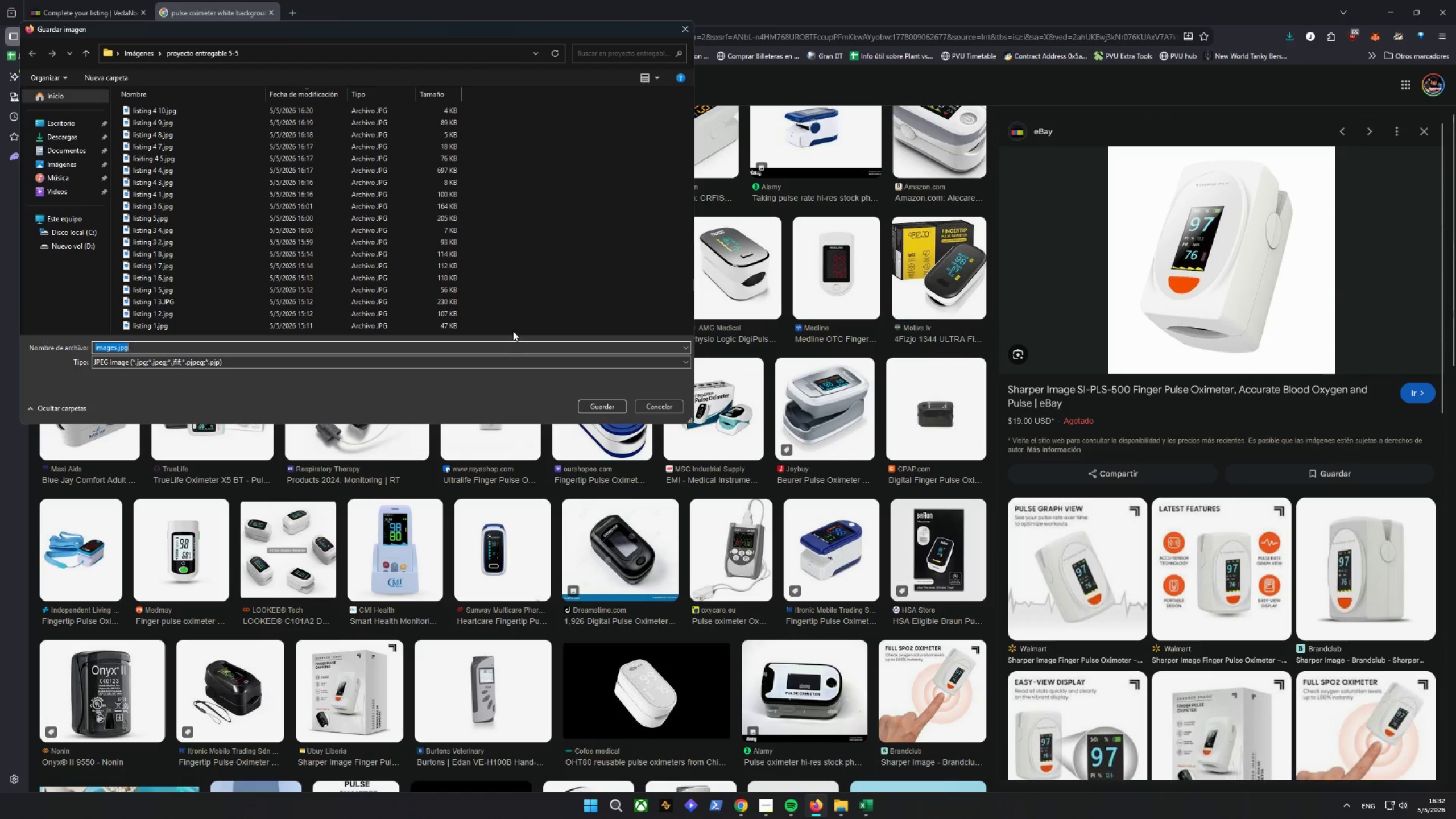 
key(2)
 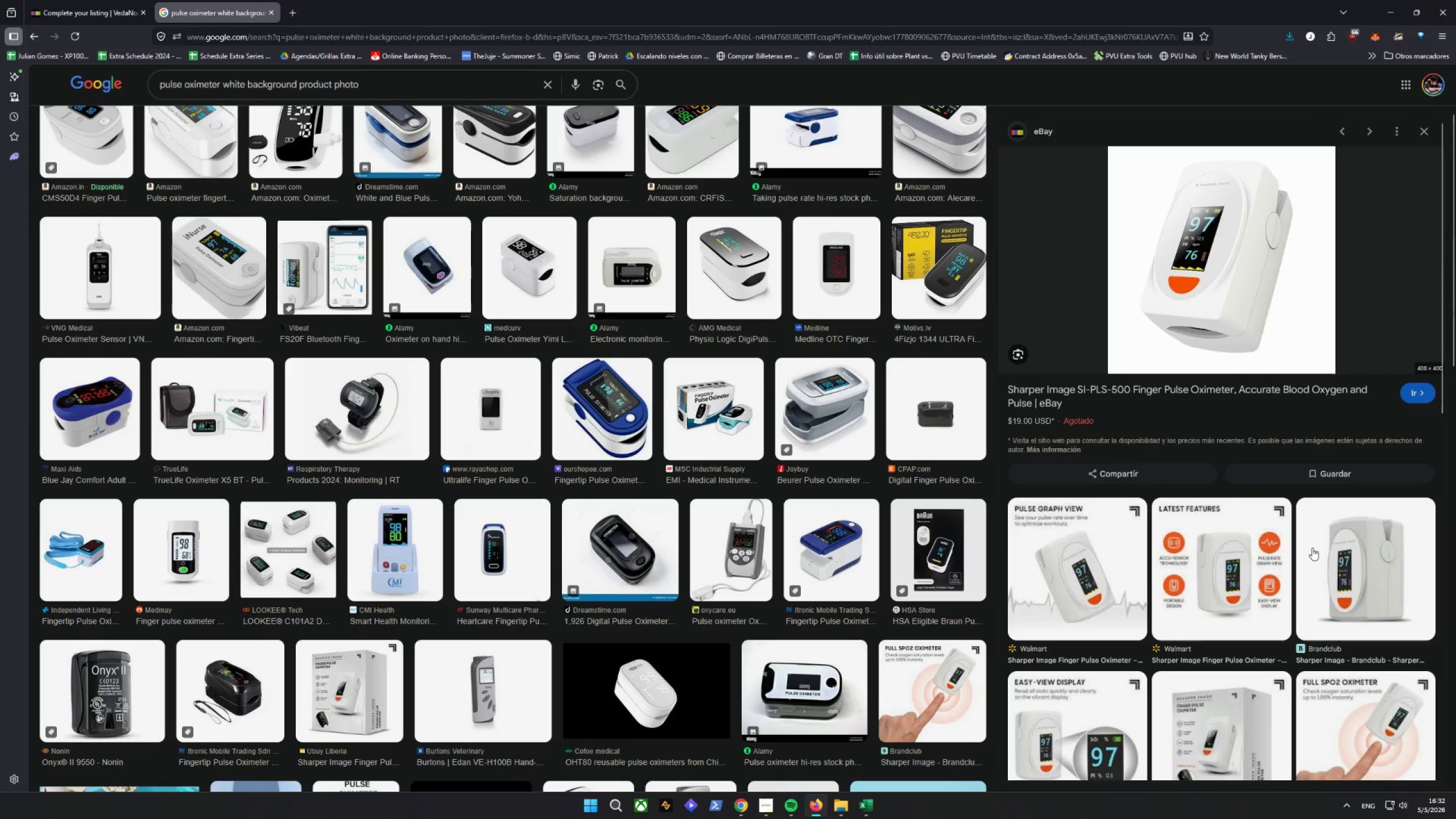 
left_click([1203, 550])
 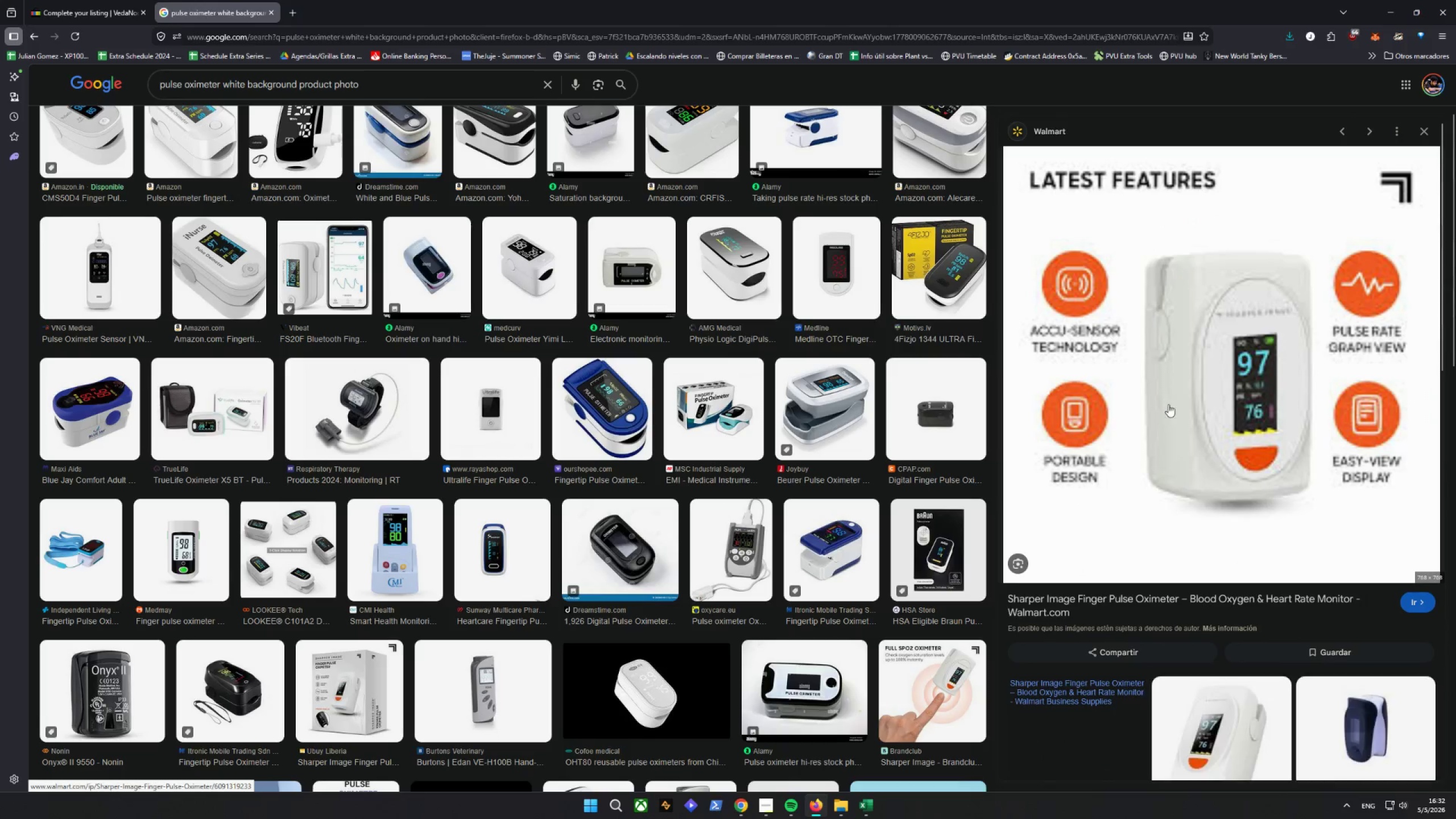 
right_click([1203, 380])
 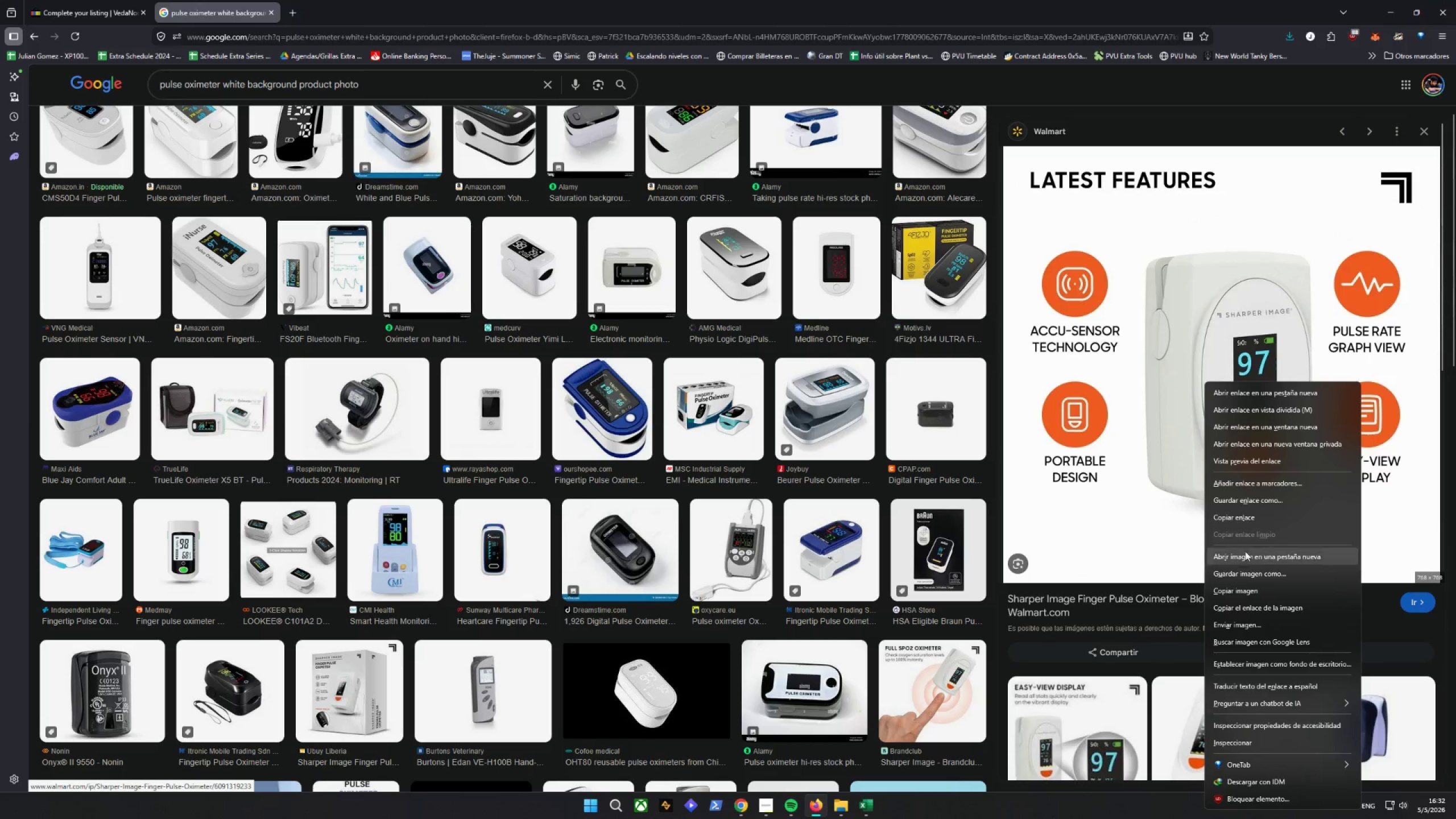 
left_click([1242, 571])
 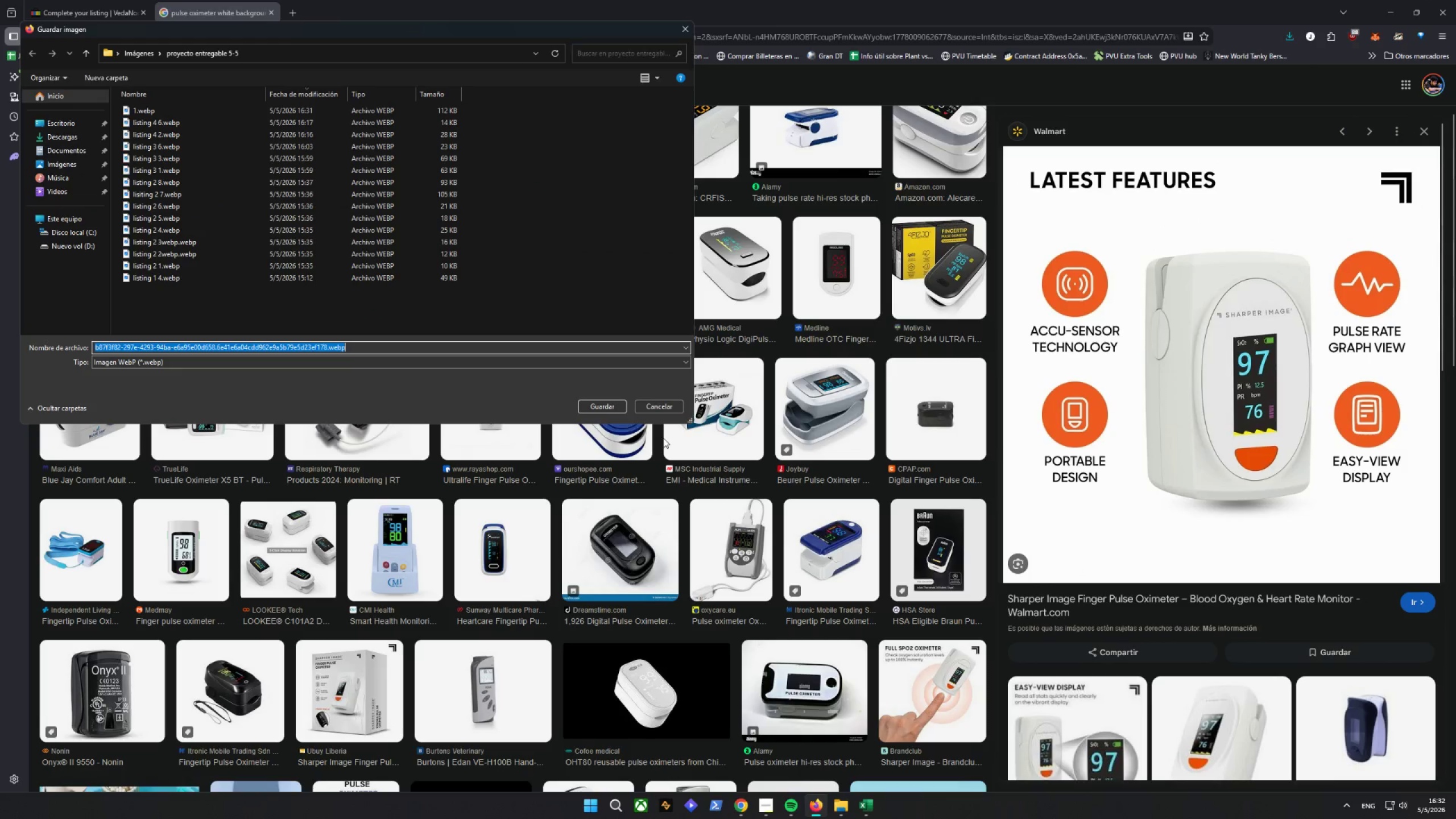 
key(3)
 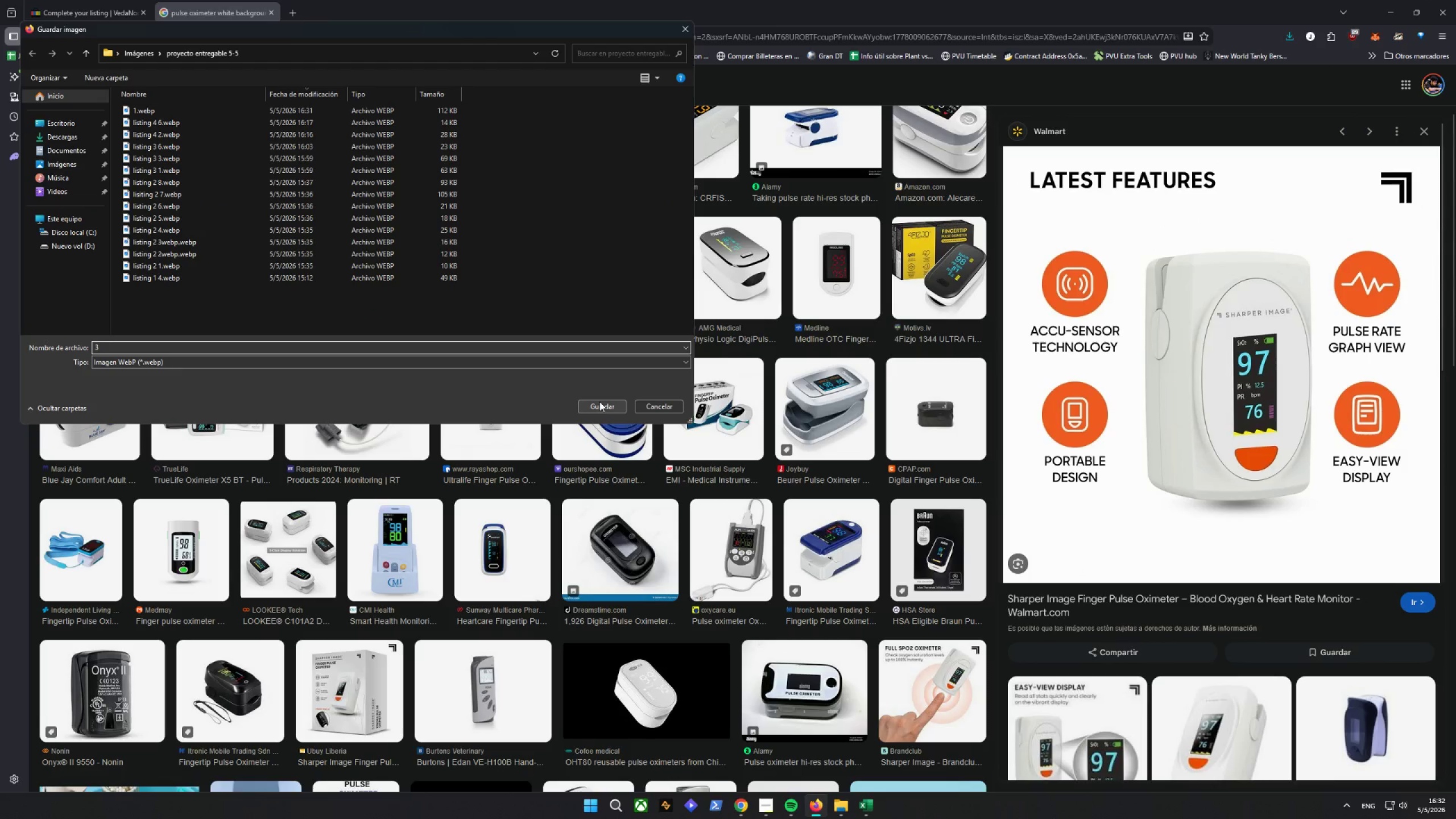 
left_click([599, 402])
 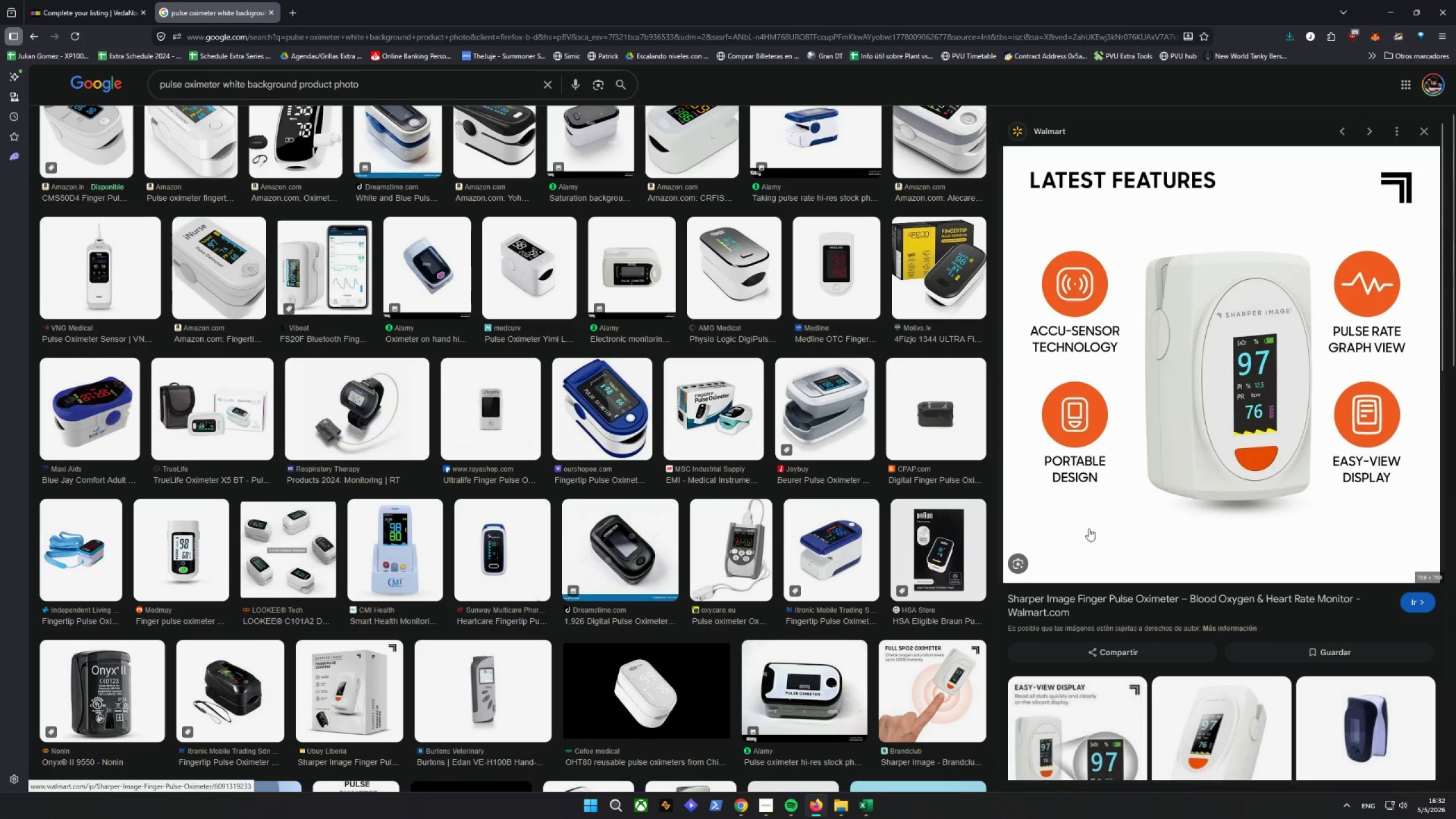 
scroll: coordinate [1211, 590], scroll_direction: down, amount: 3.0
 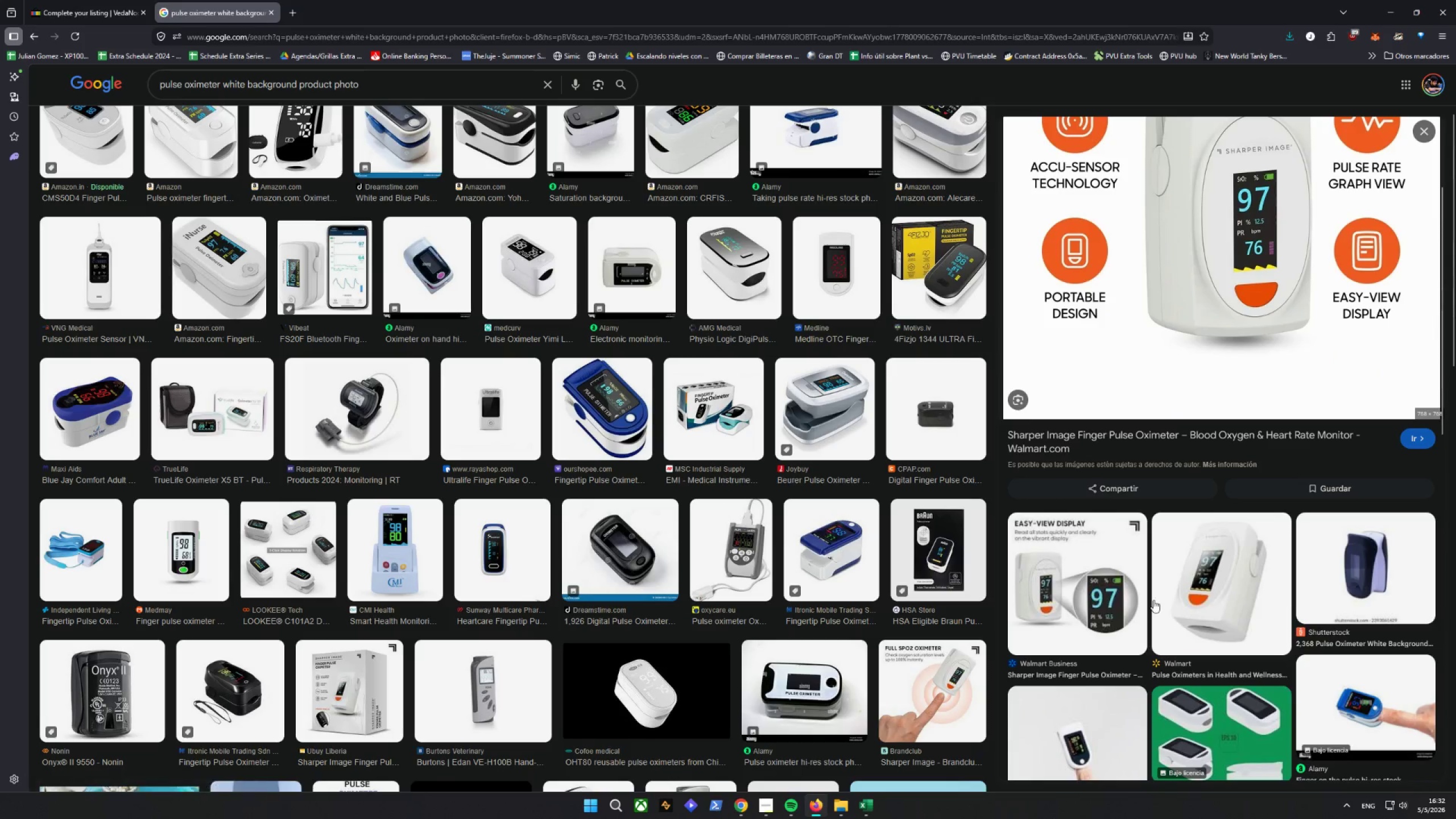 
left_click([1108, 596])
 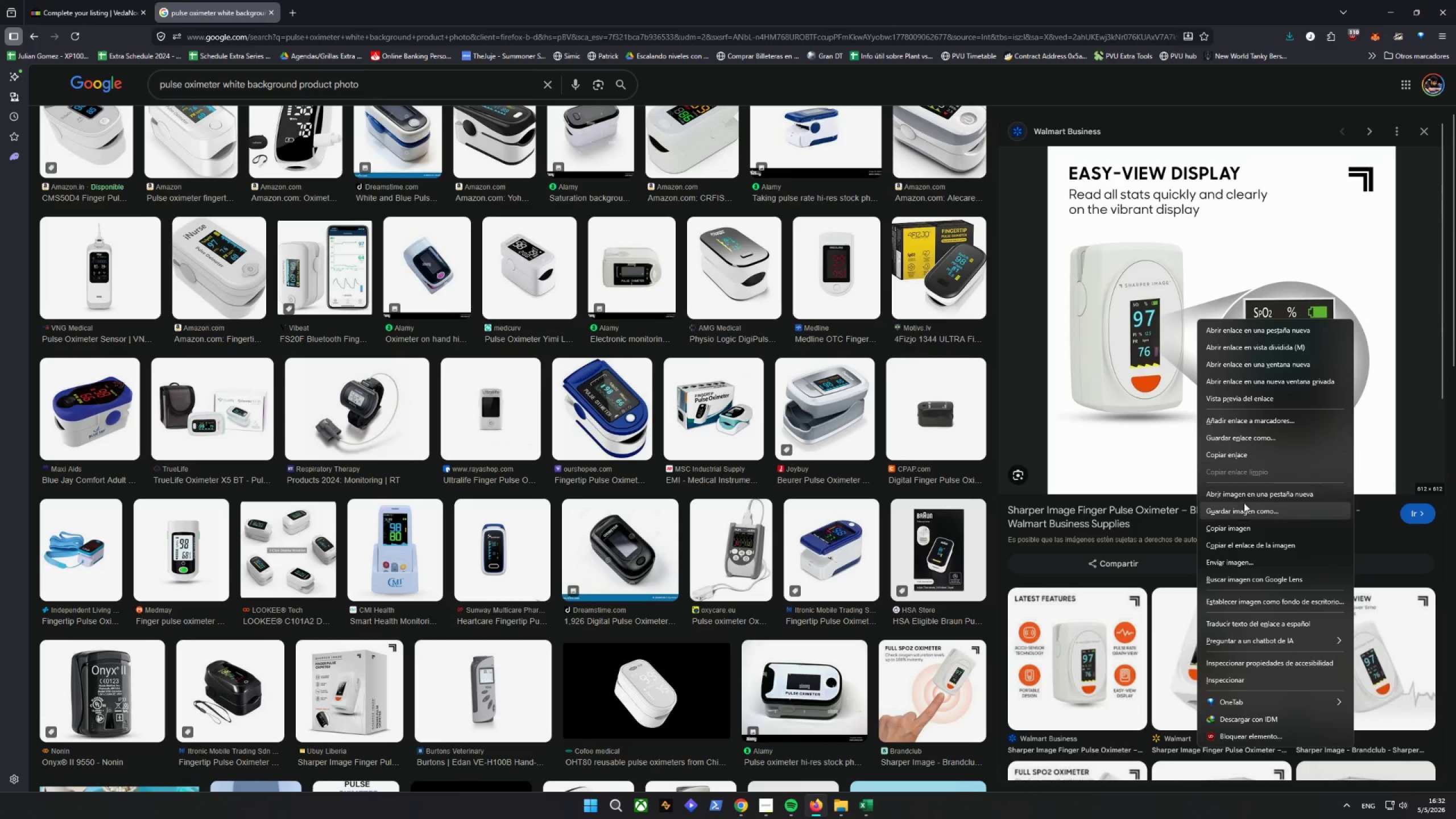 
left_click([1239, 515])
 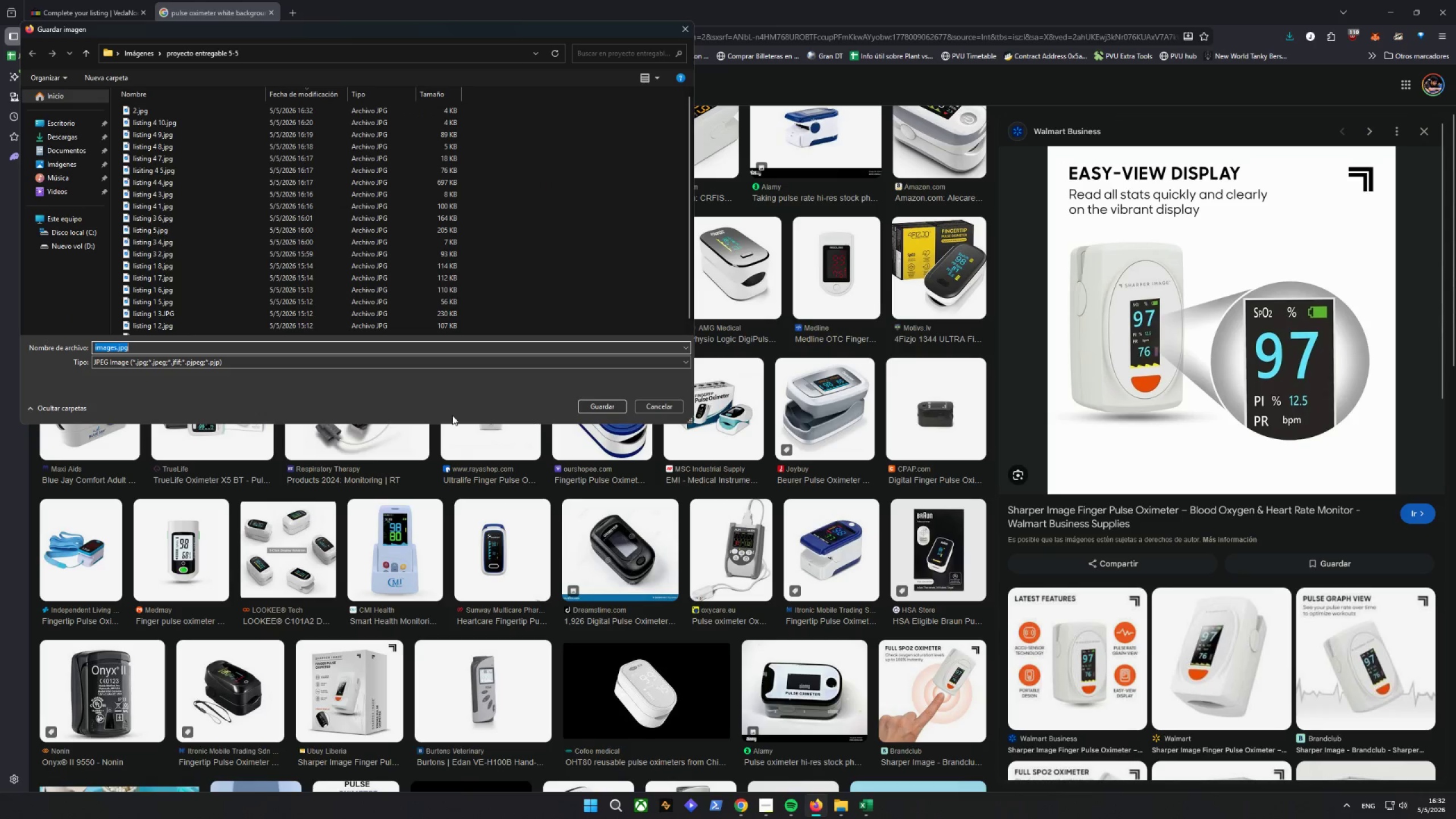 
key(4)
 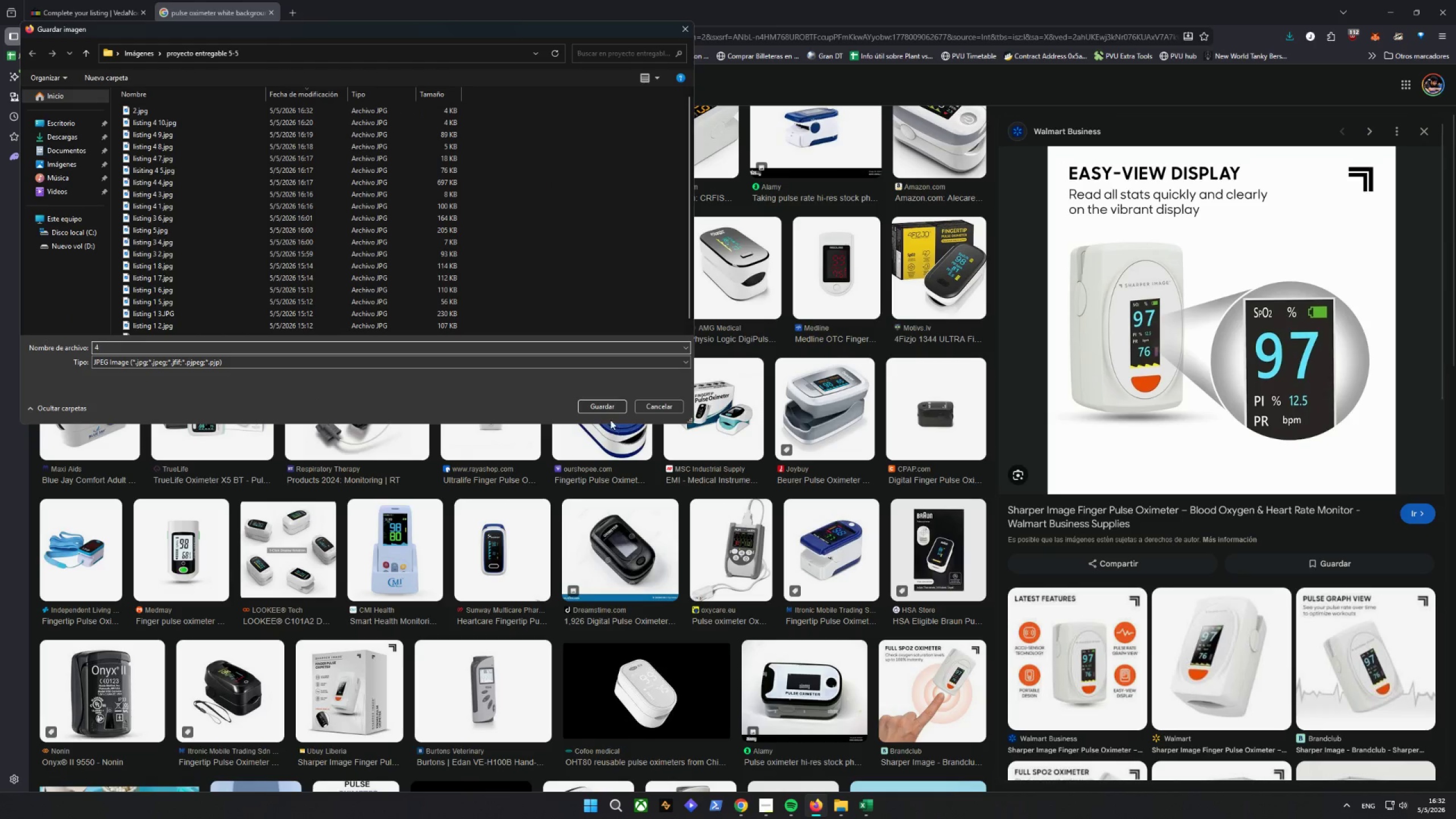 
left_click([597, 407])
 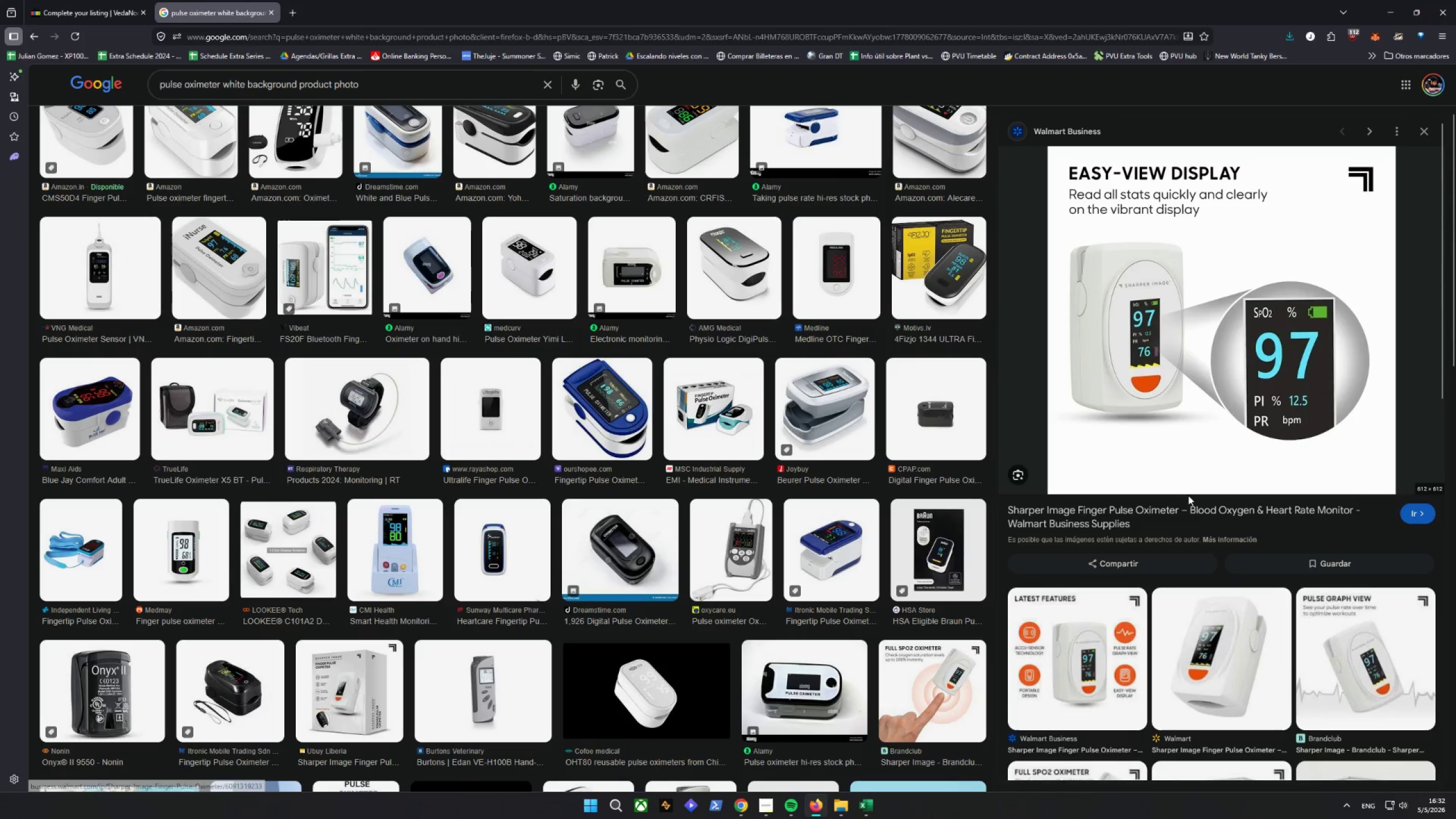 
scroll: coordinate [704, 493], scroll_direction: down, amount: 24.0
 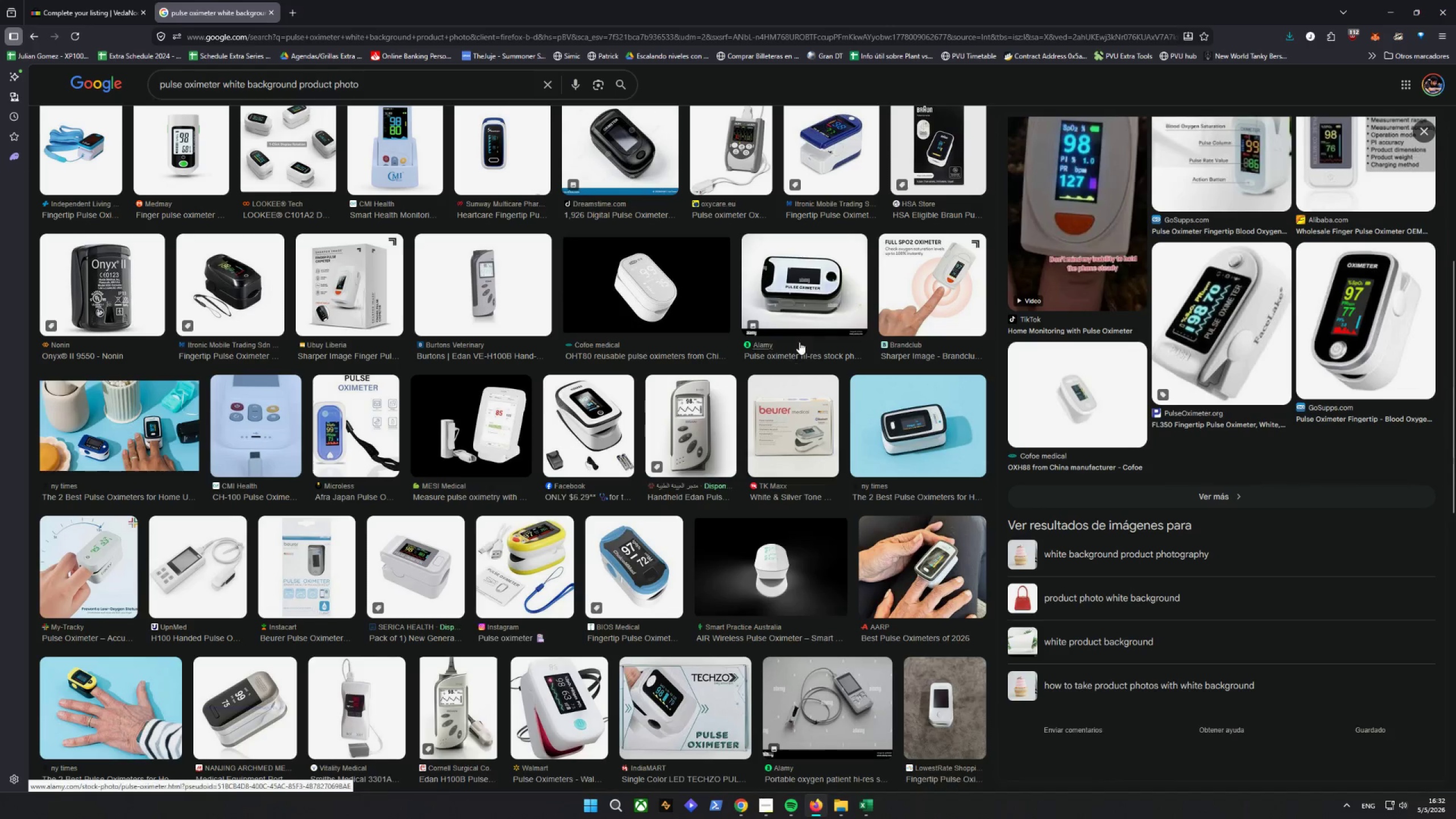 
left_click([937, 296])
 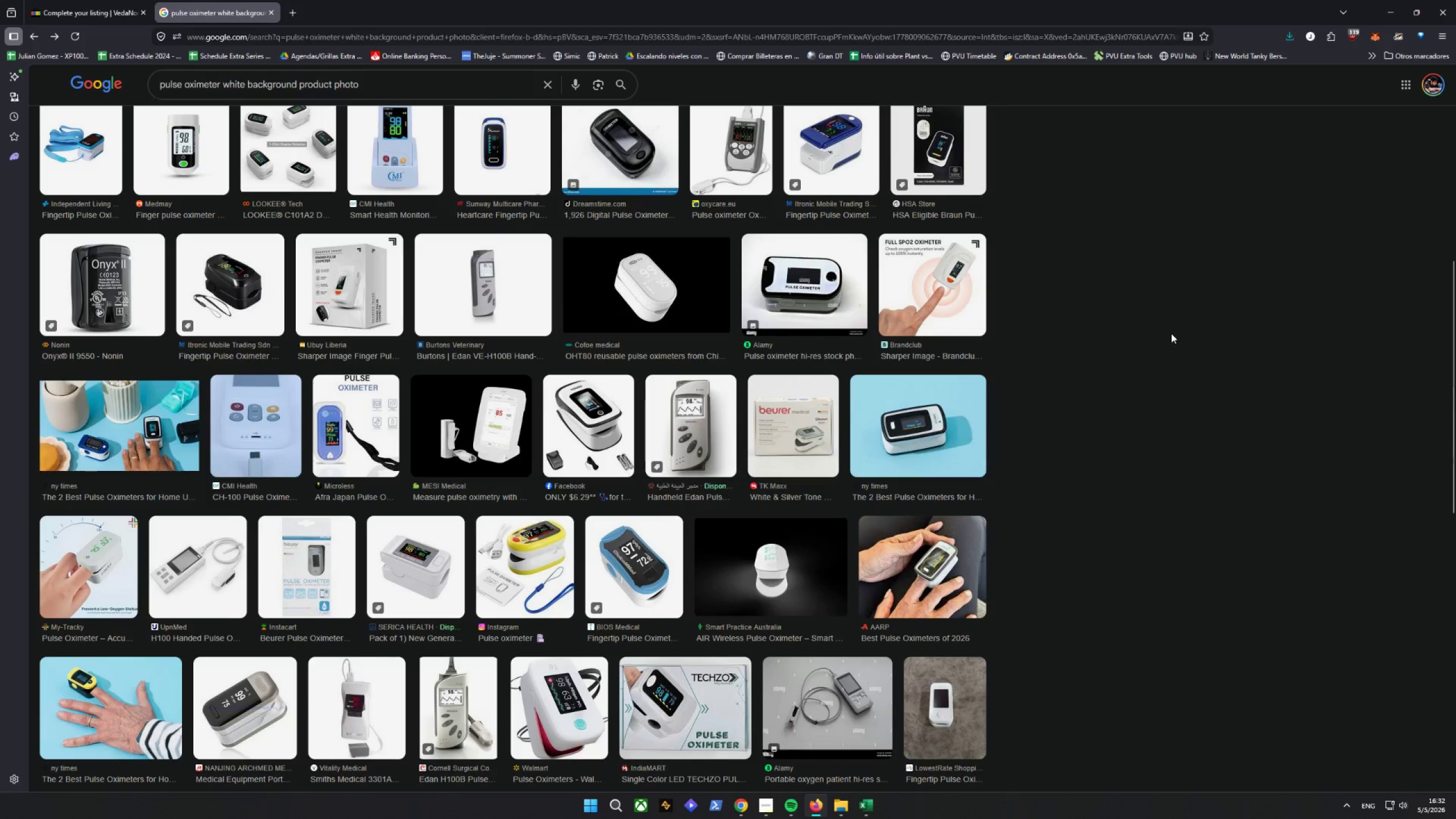 
scroll: coordinate [1120, 448], scroll_direction: up, amount: 18.0
 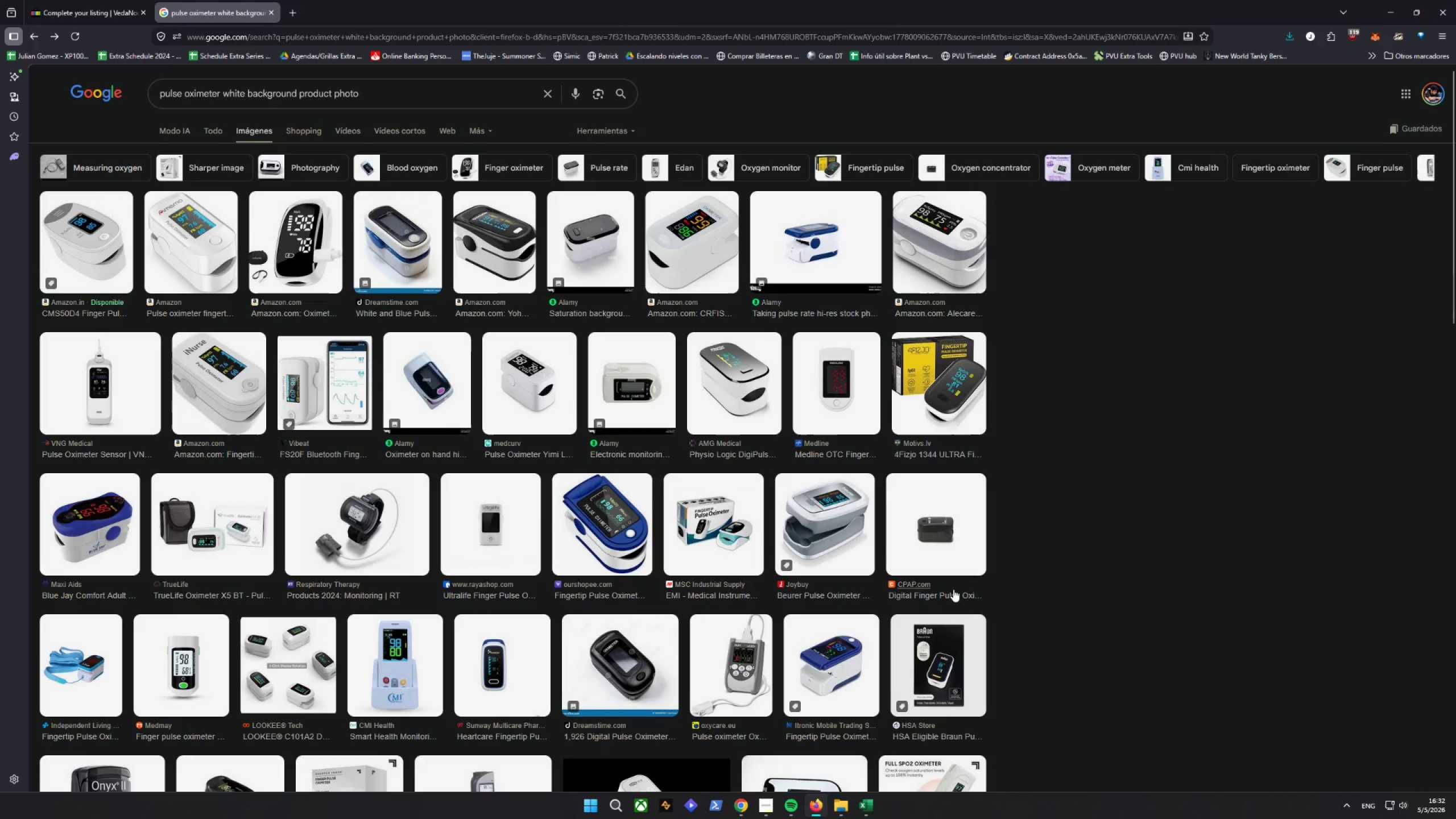 
left_click([925, 565])
 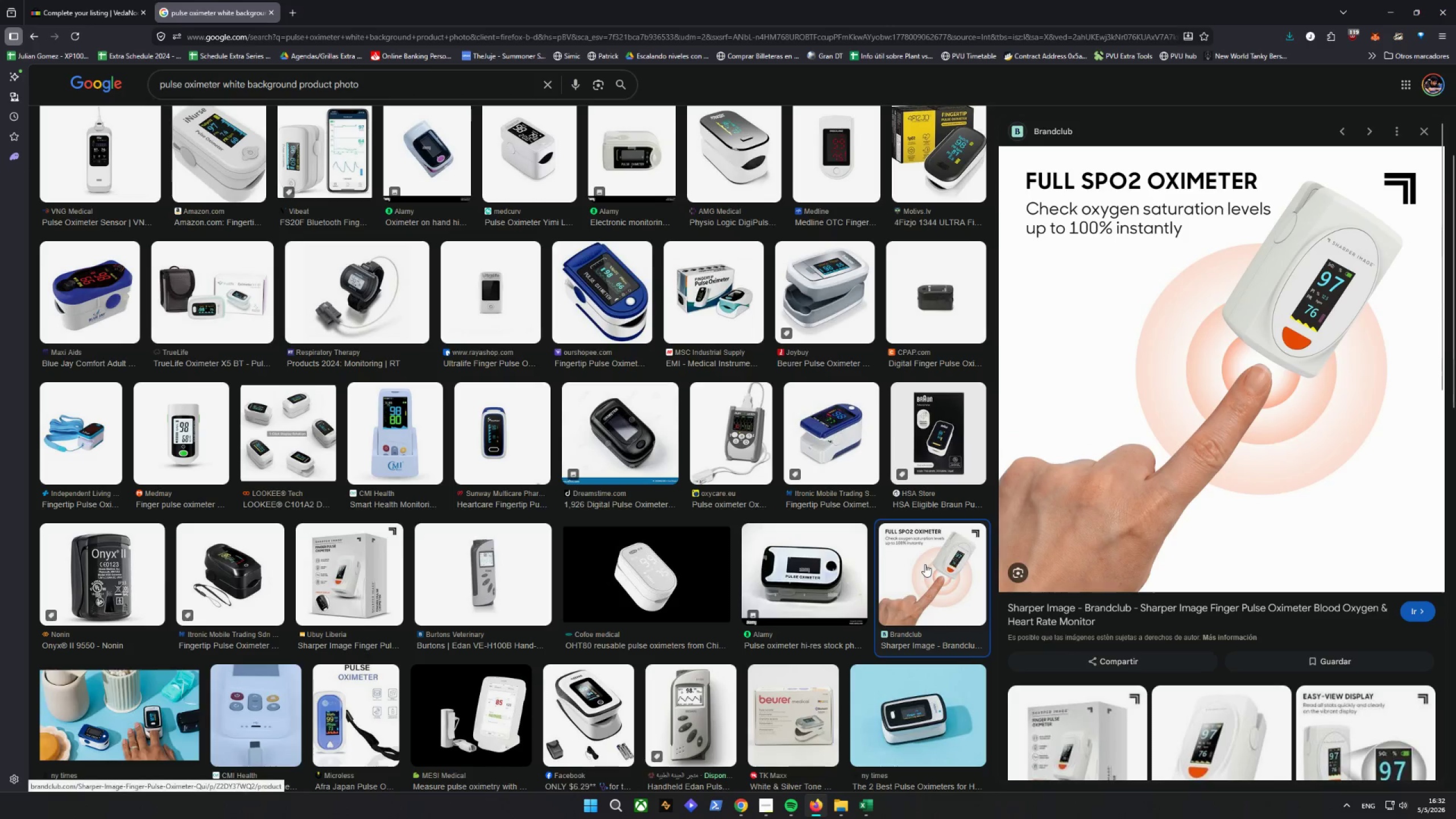 
scroll: coordinate [1118, 542], scroll_direction: down, amount: 18.0
 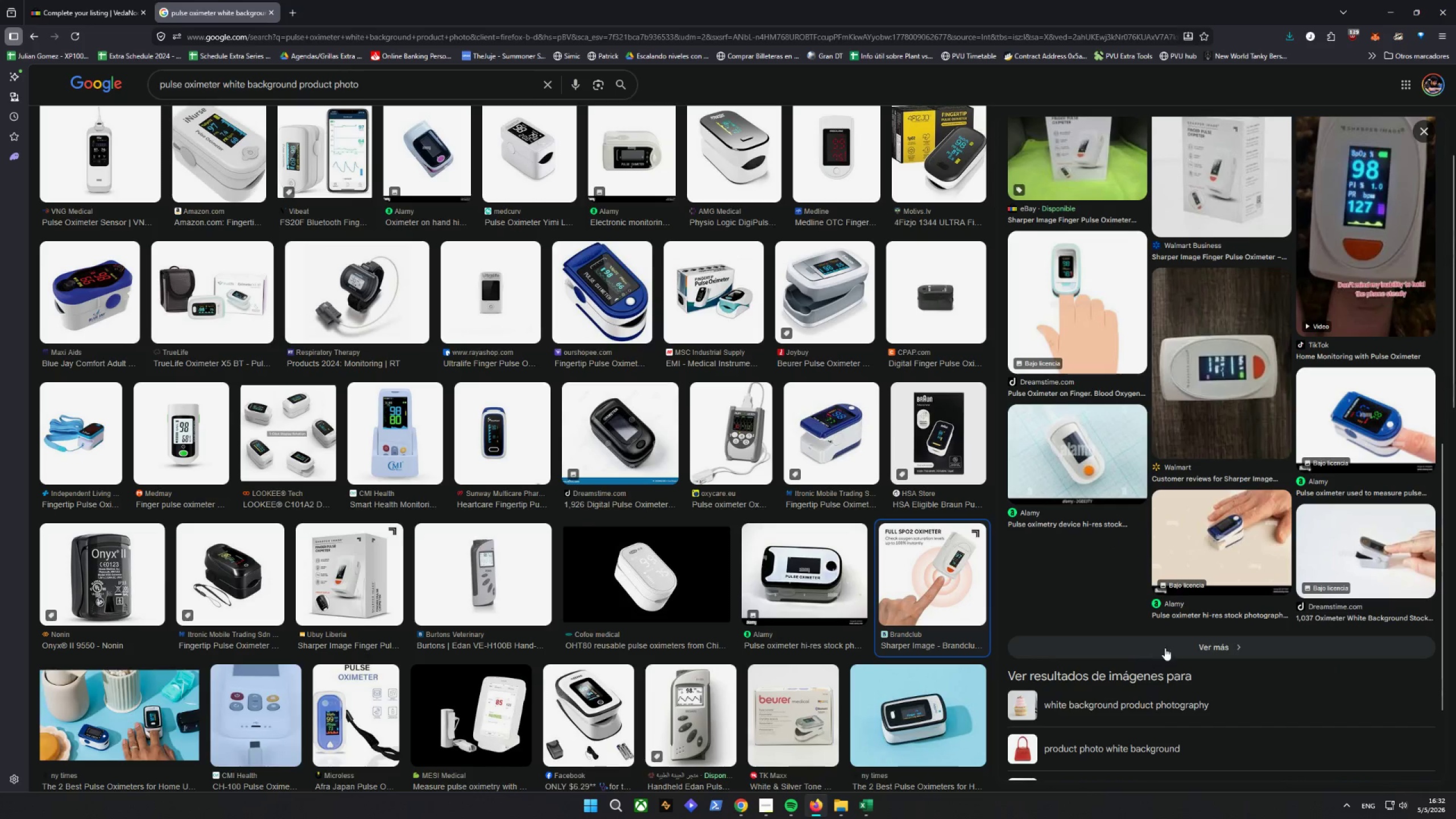 
scroll: coordinate [1144, 599], scroll_direction: up, amount: 6.0
 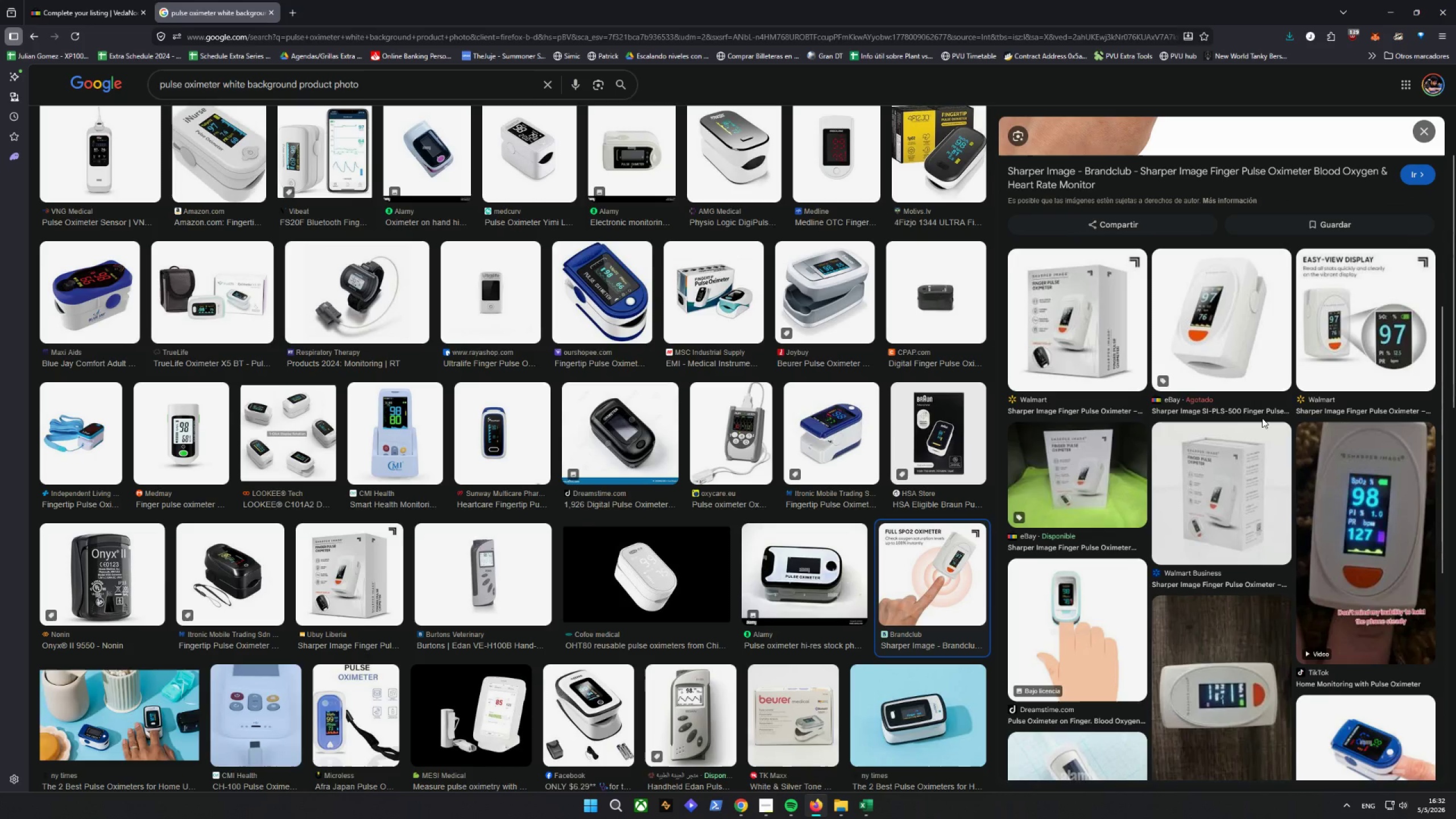 
left_click([1064, 285])
 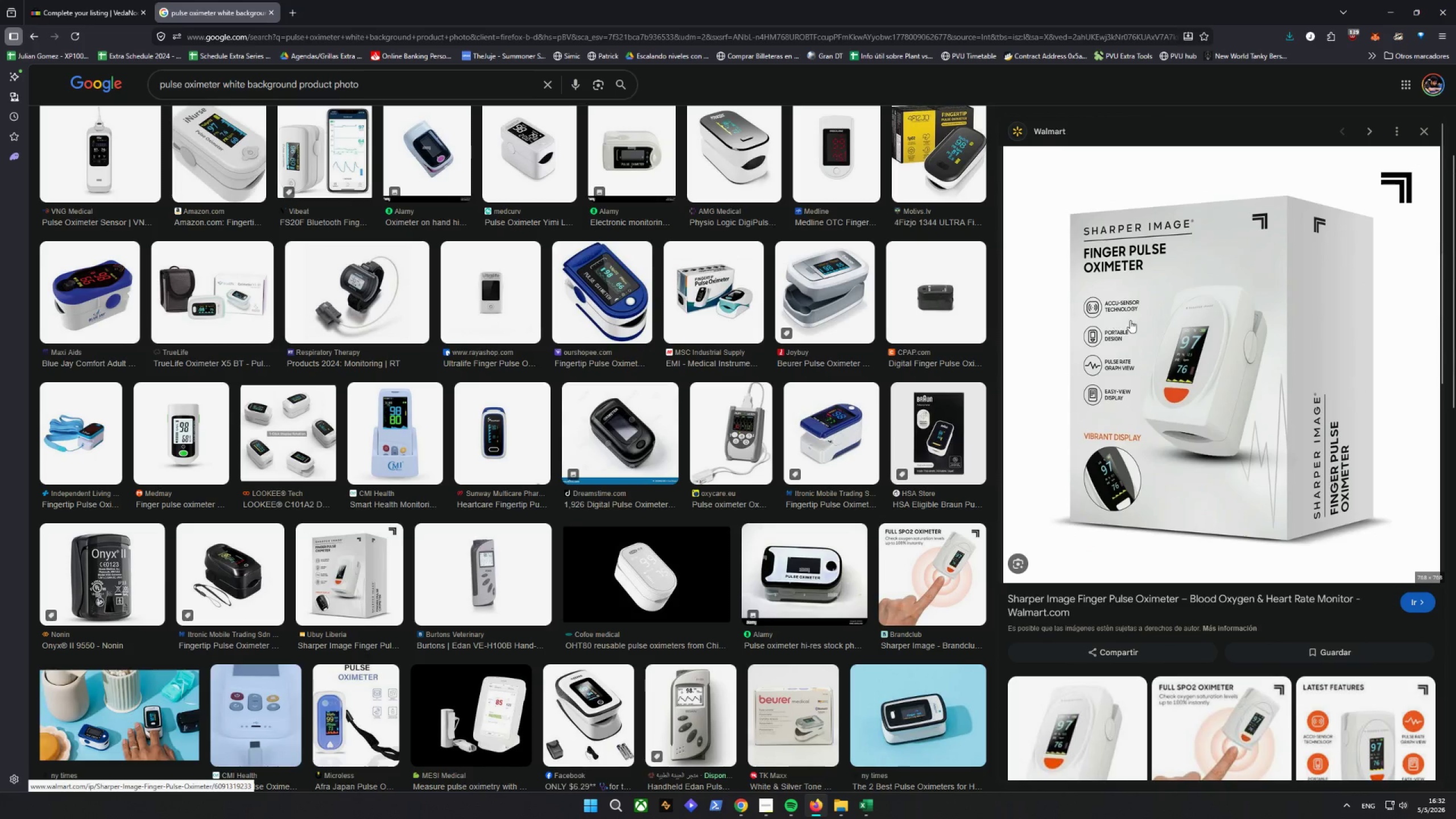 
right_click([1130, 320])
 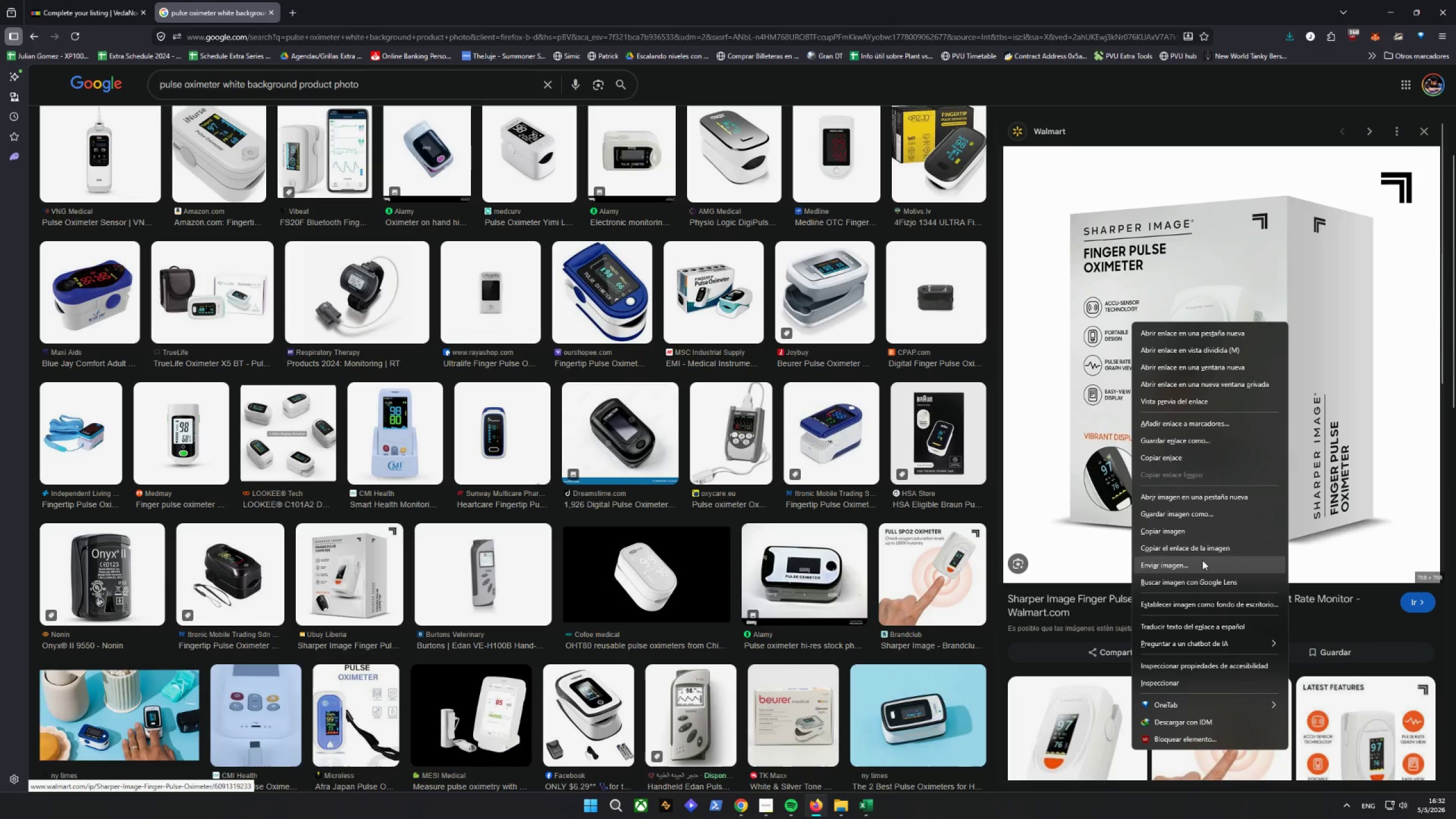 
left_click([1178, 506])
 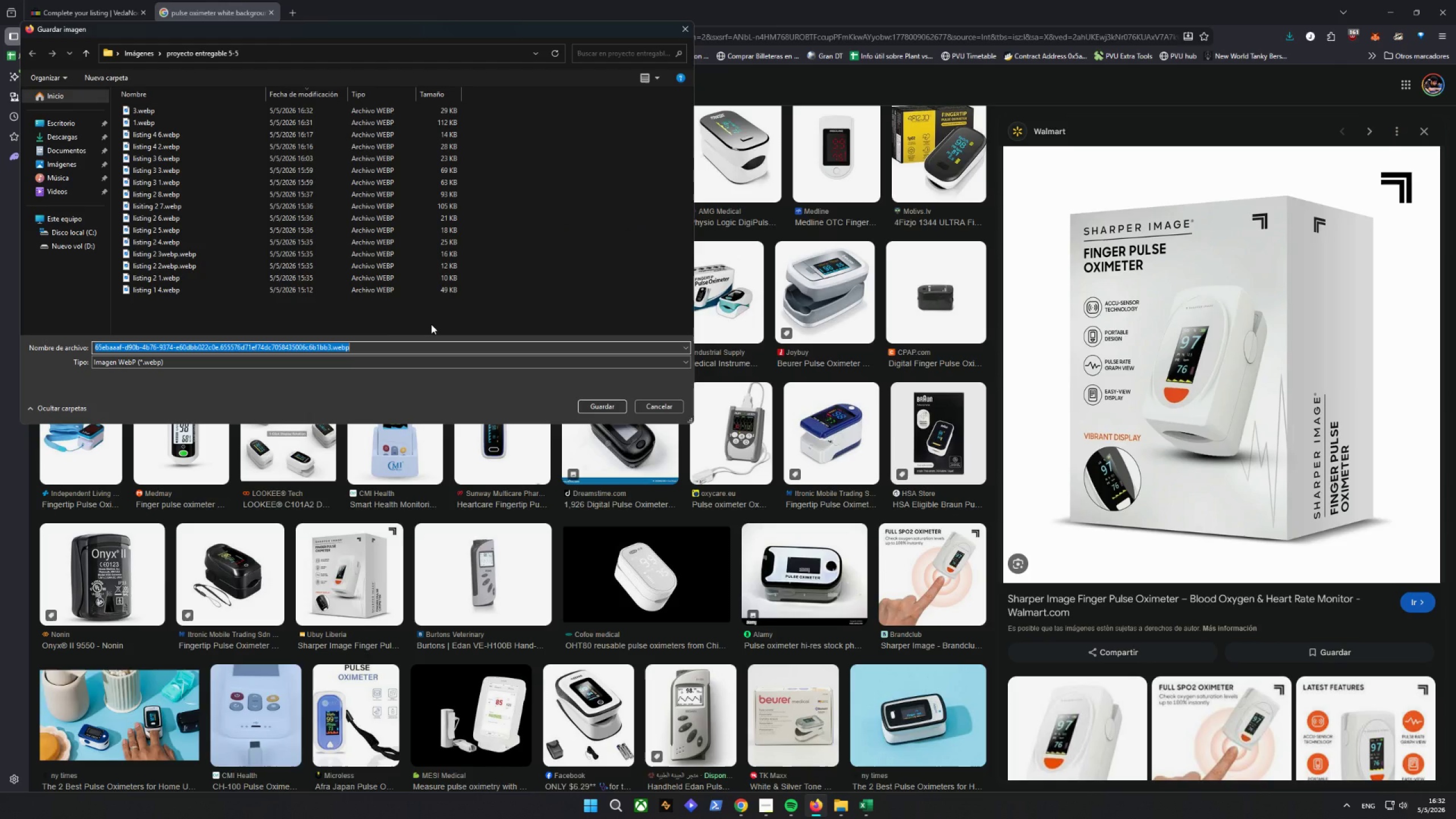 
wait(7.44)
 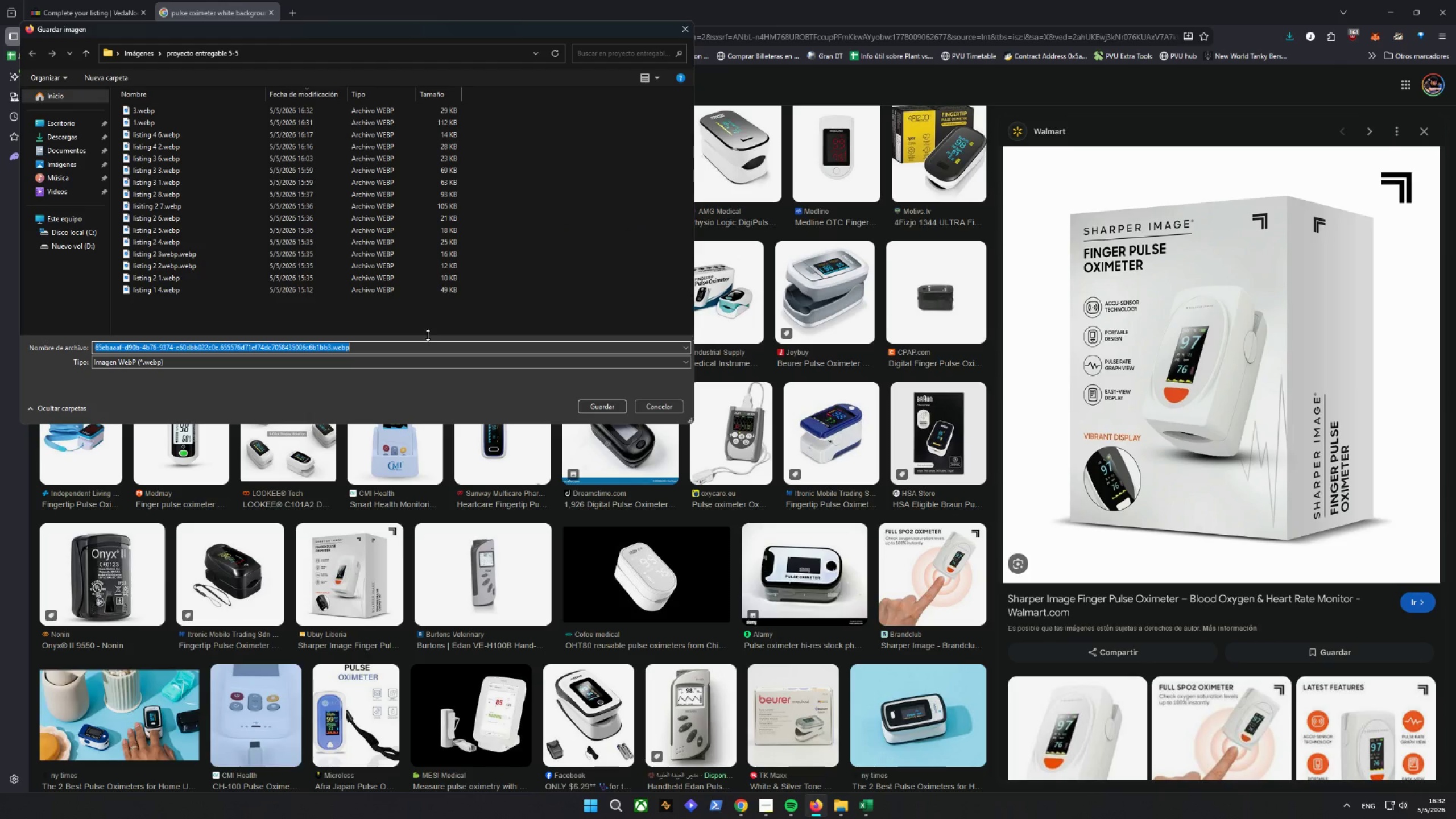 
key(4)
 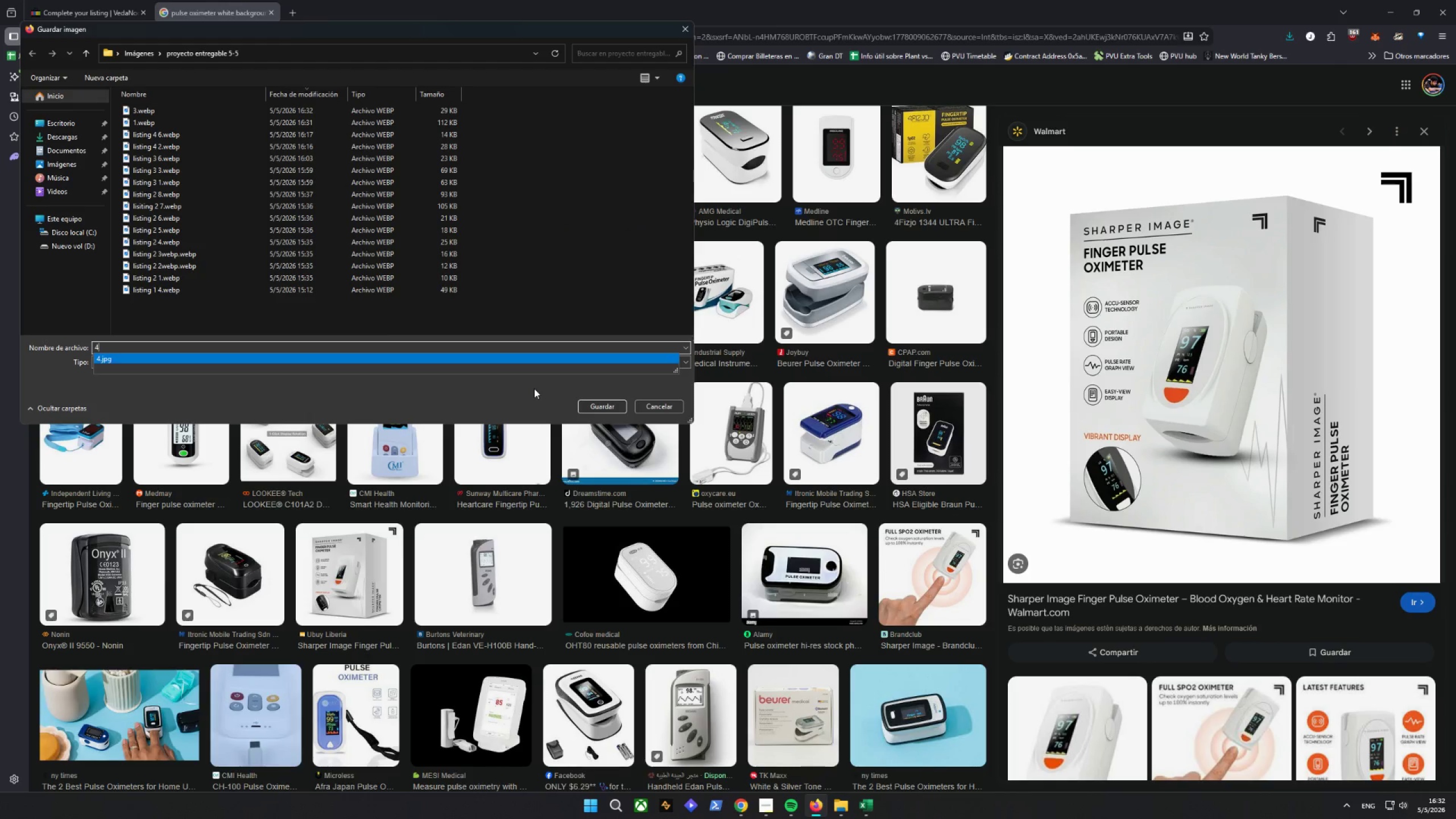 
key(Backspace)
 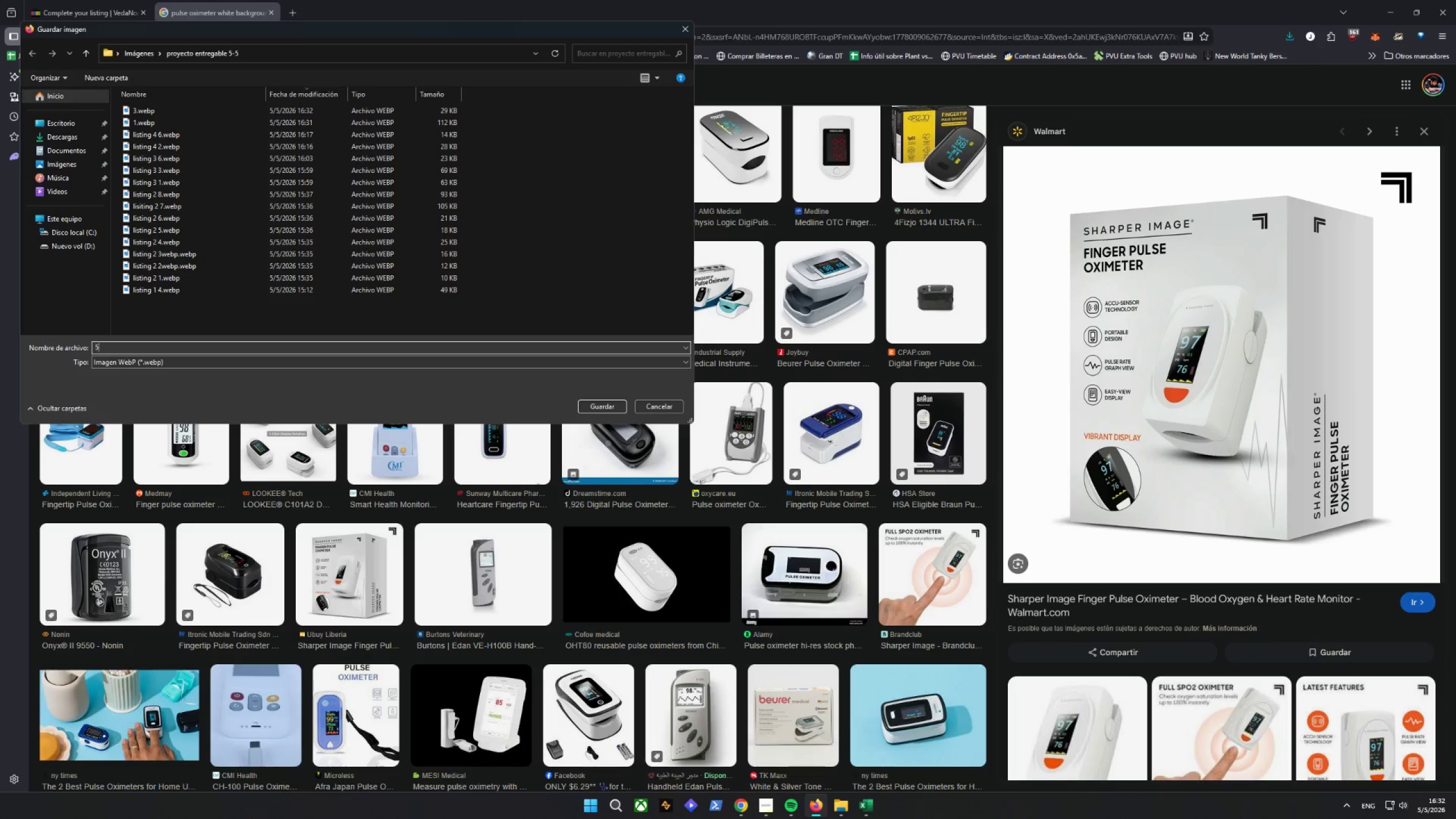 
key(5)
 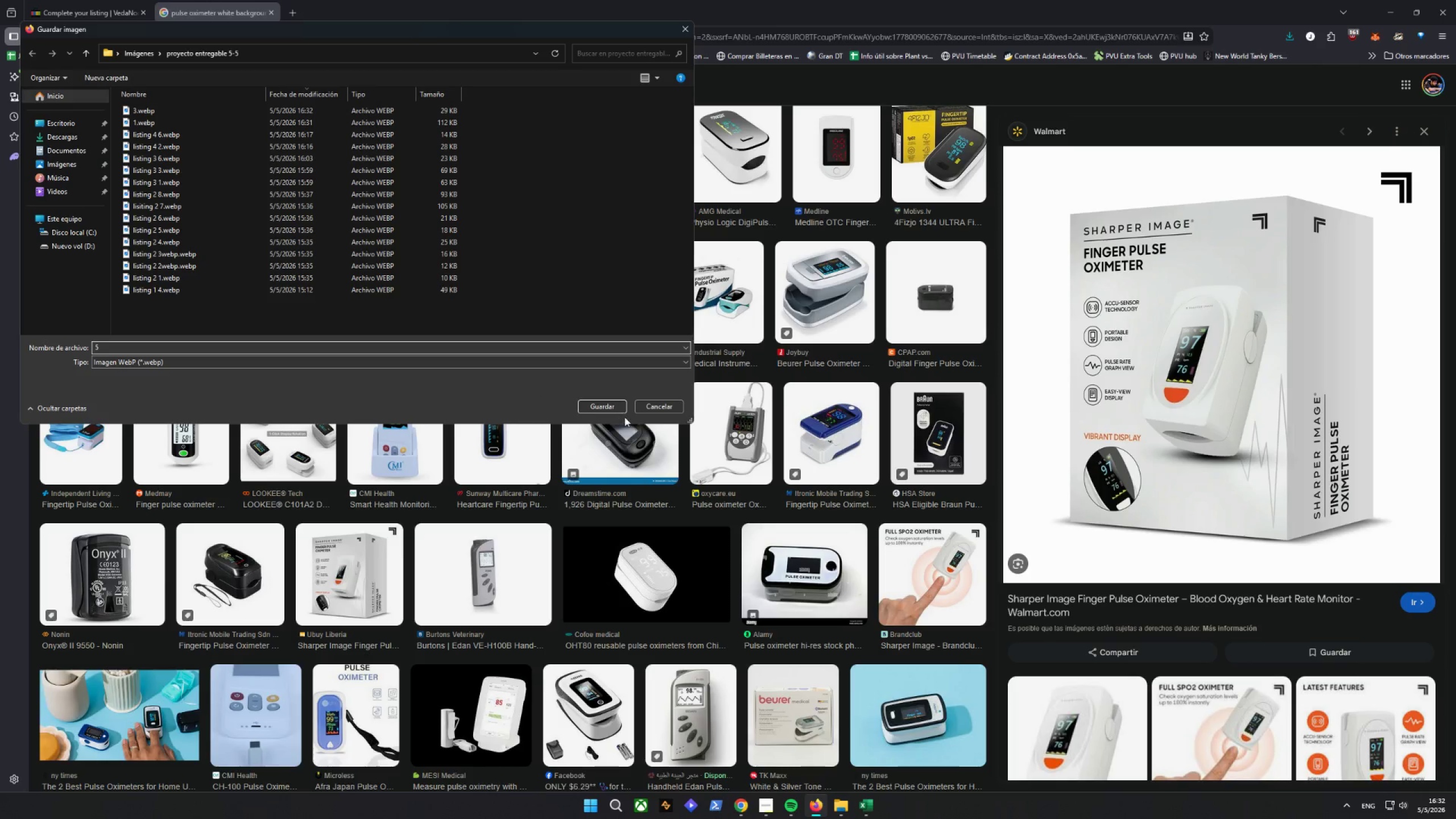 
left_click([609, 407])
 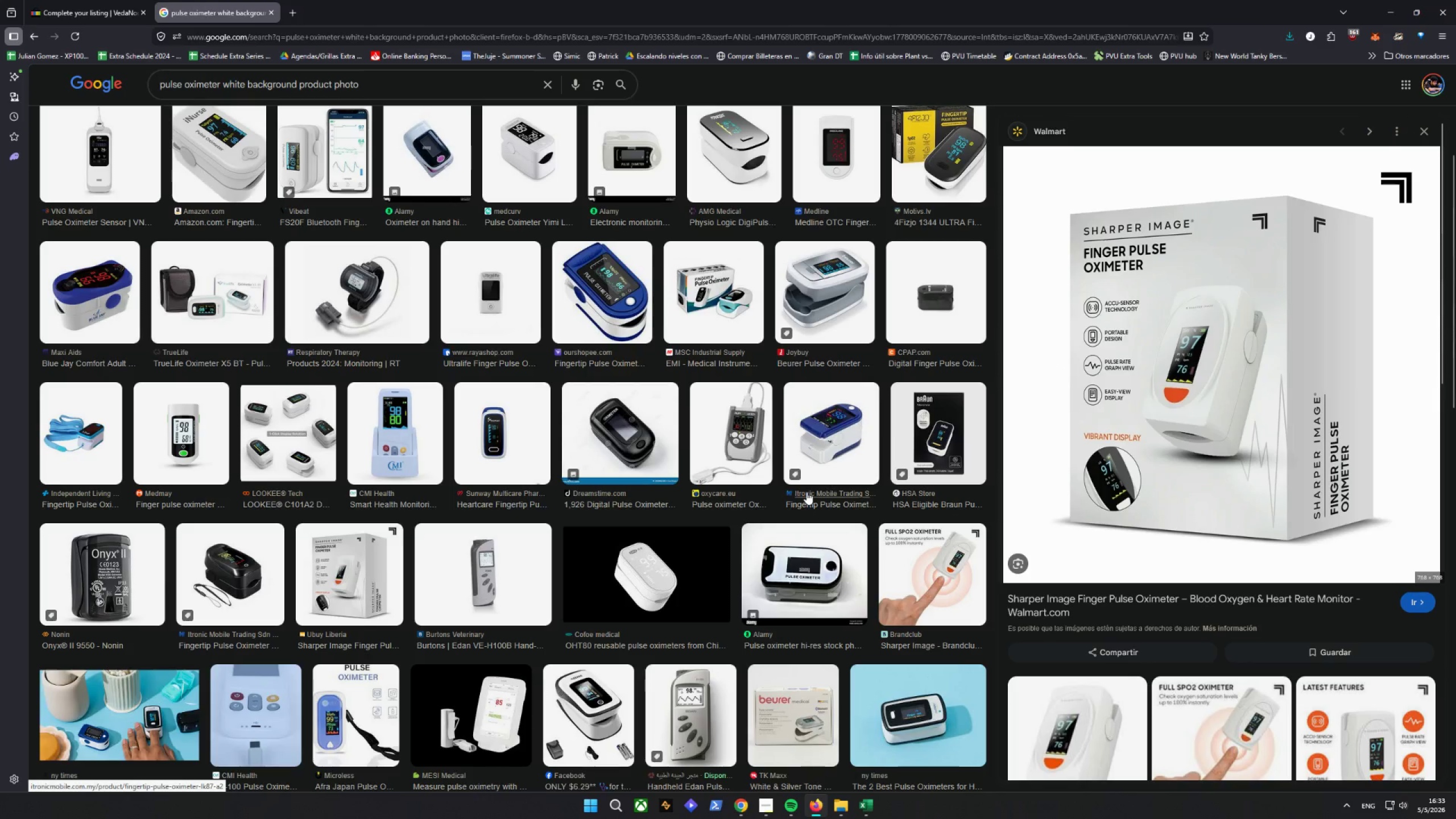 
scroll: coordinate [797, 489], scroll_direction: up, amount: 4.0
 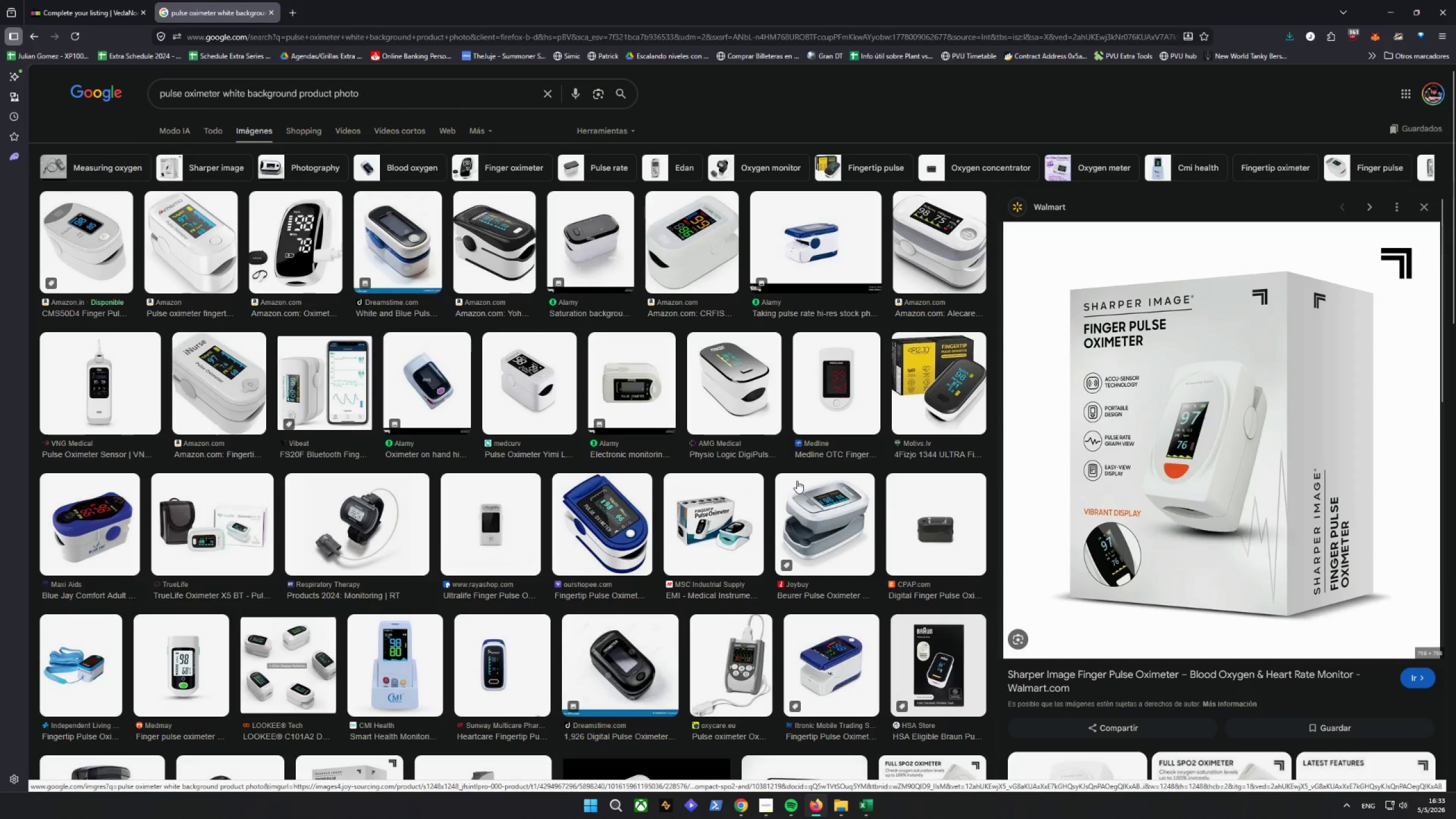 
scroll: coordinate [1136, 579], scroll_direction: down, amount: 13.0
 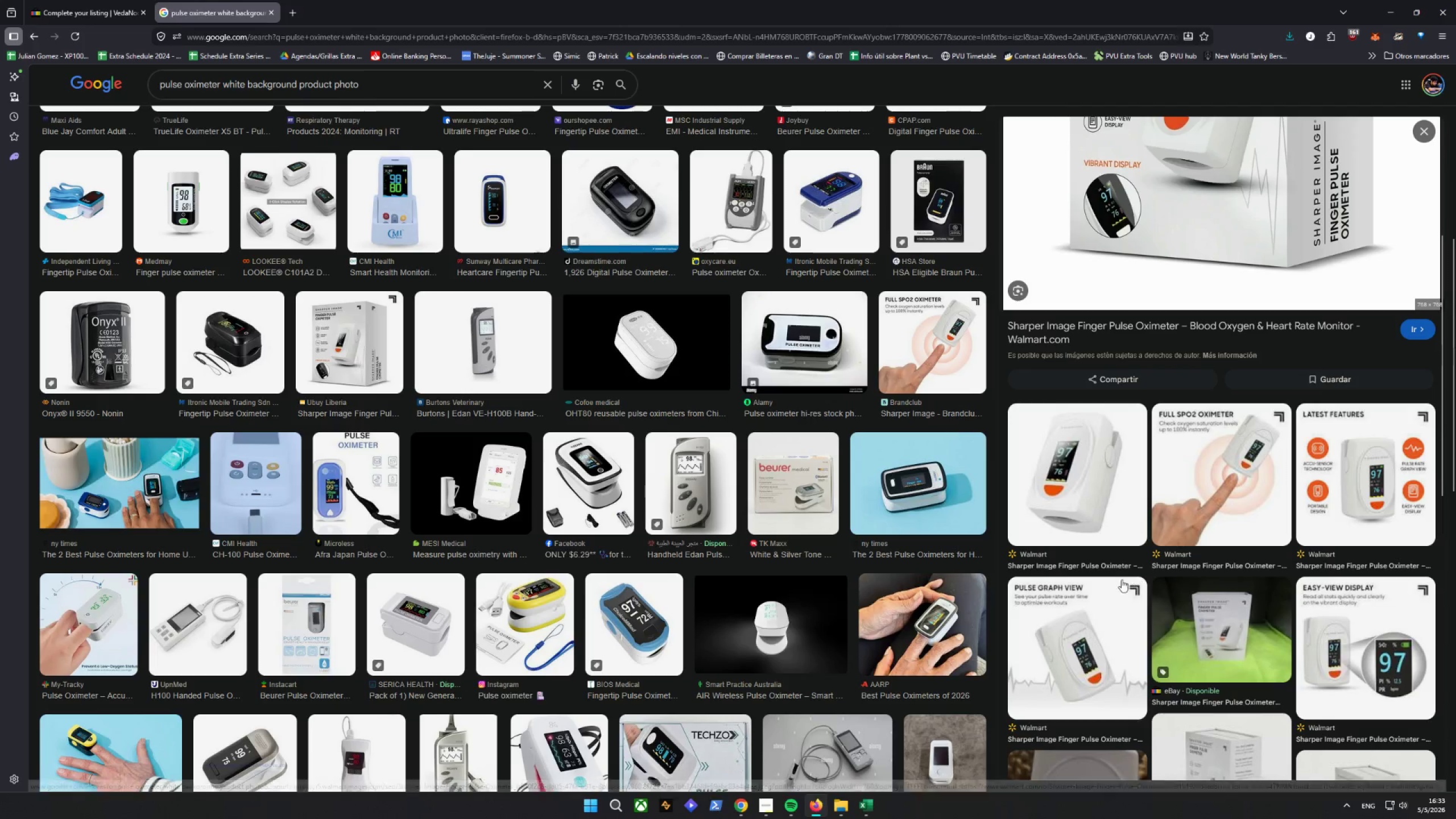 
left_click([1072, 622])
 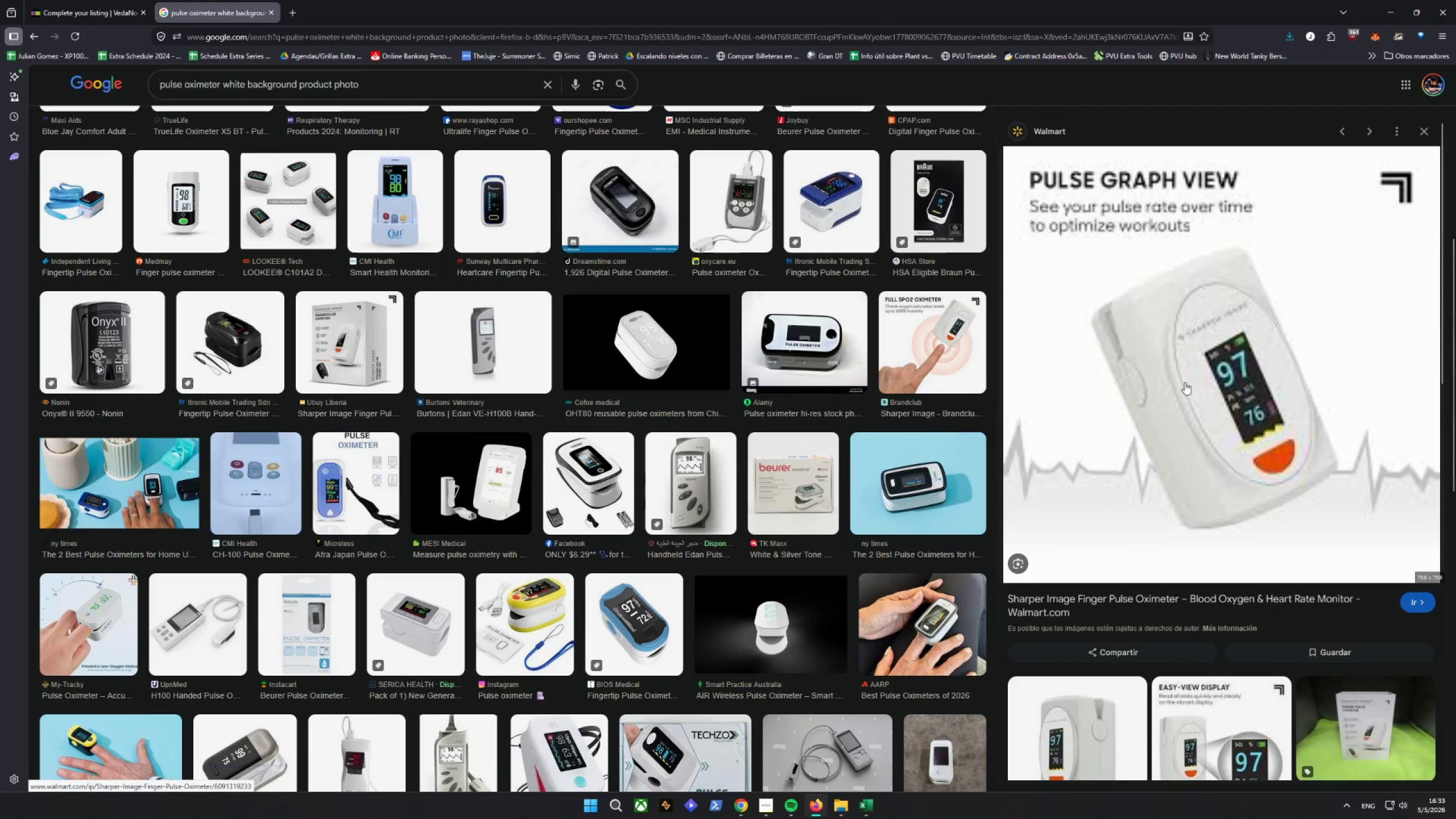 
right_click([1193, 367])
 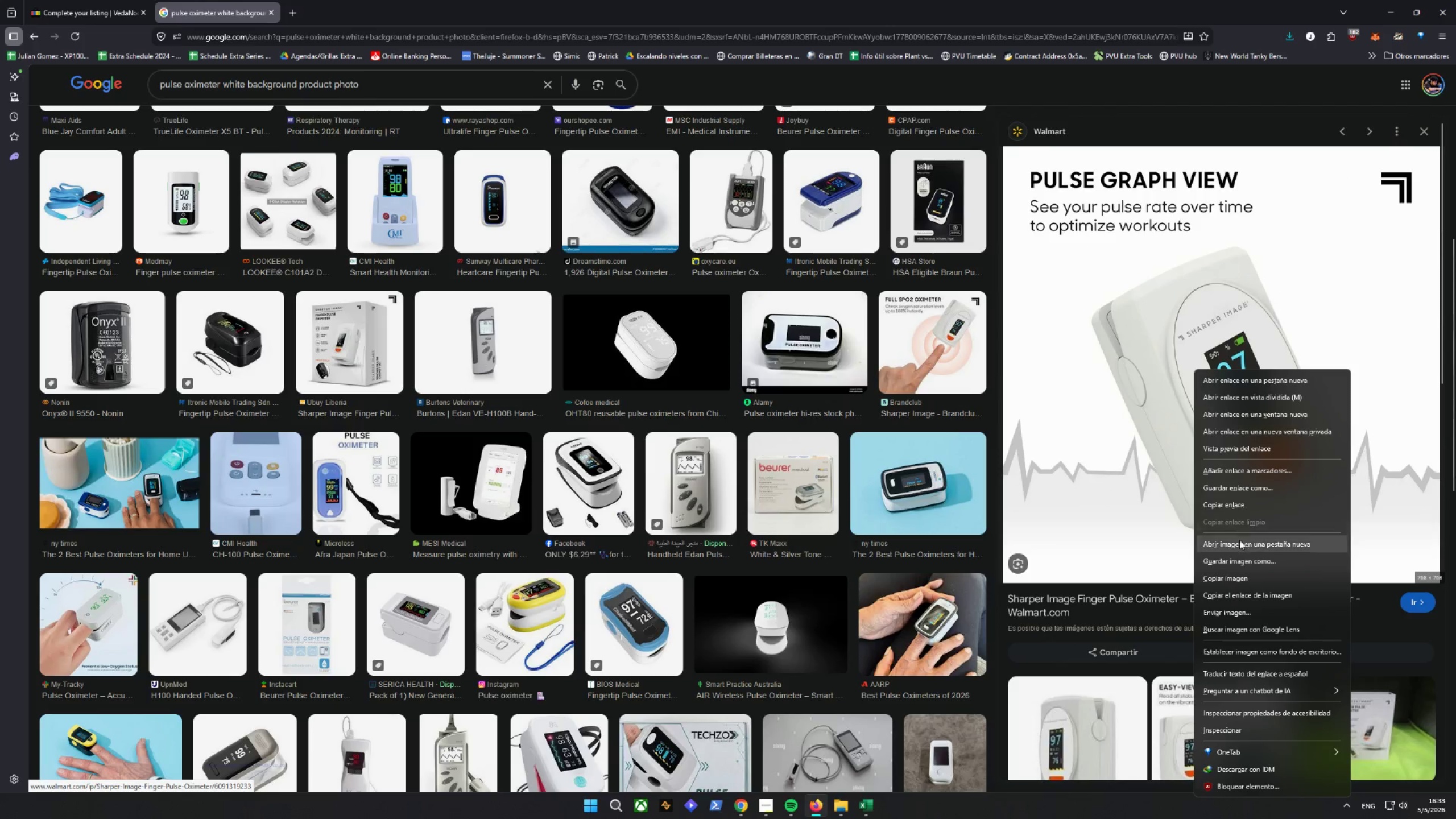 
left_click([1246, 561])
 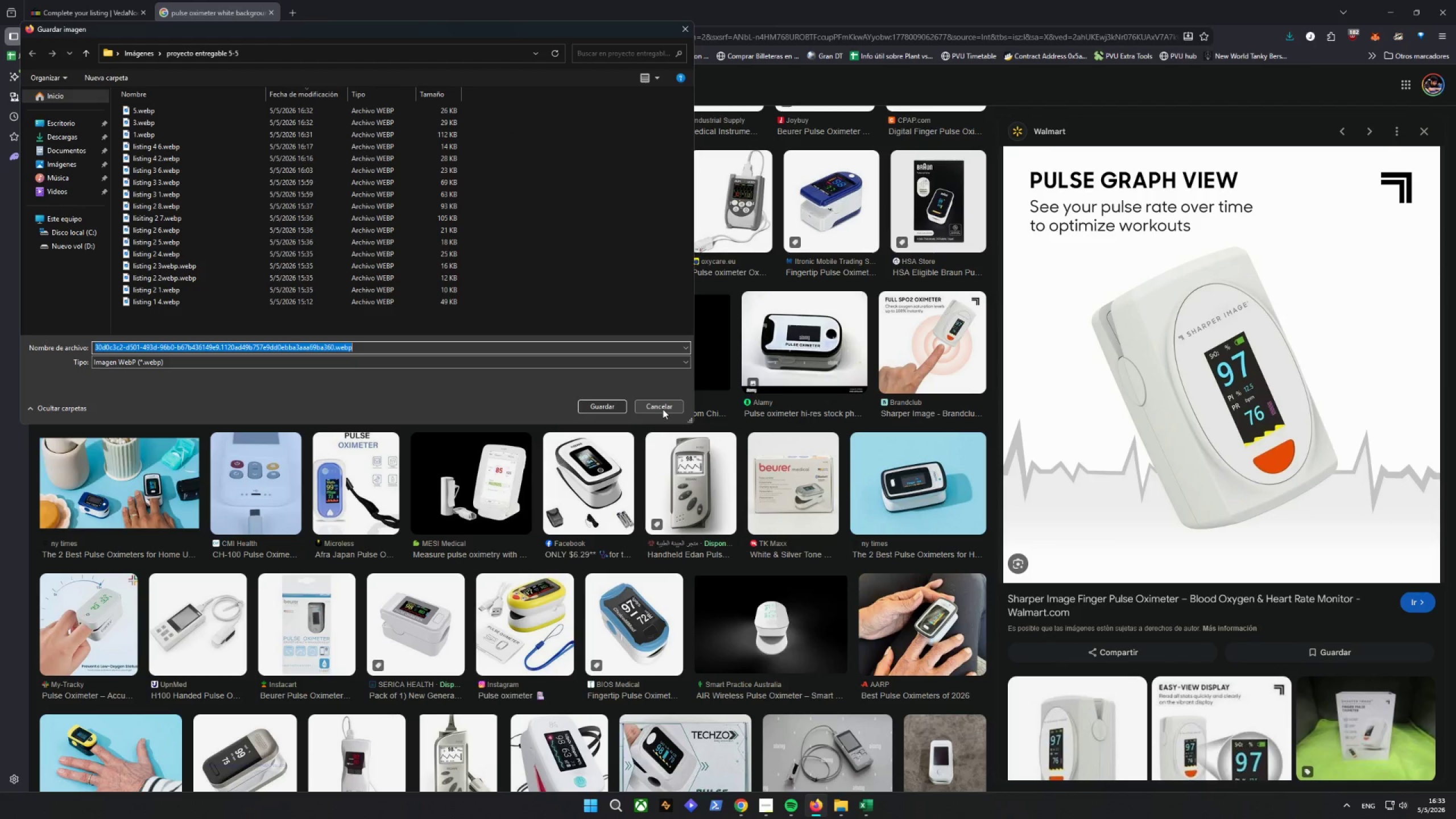 
key(6)
 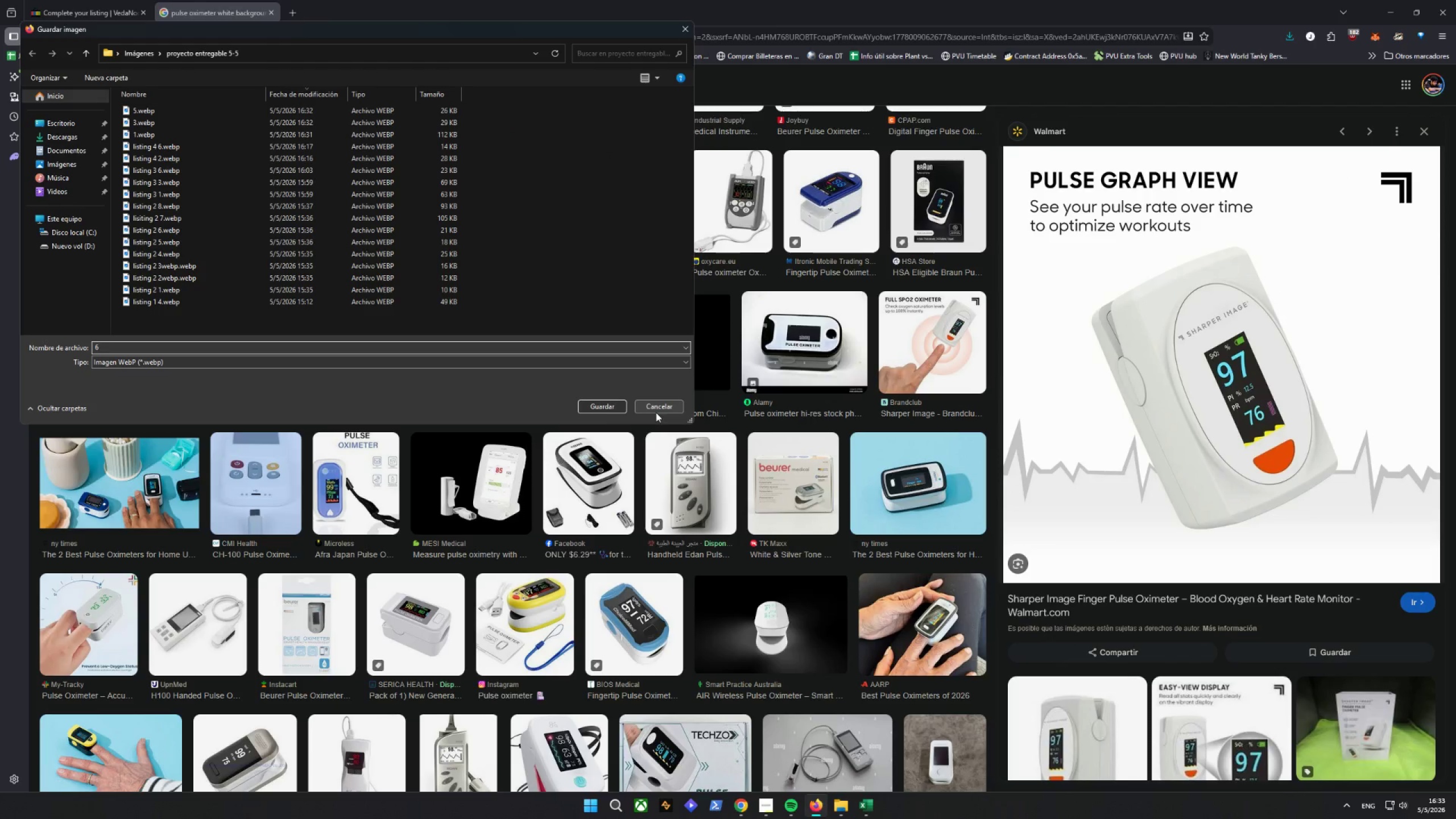 
left_click([603, 404])
 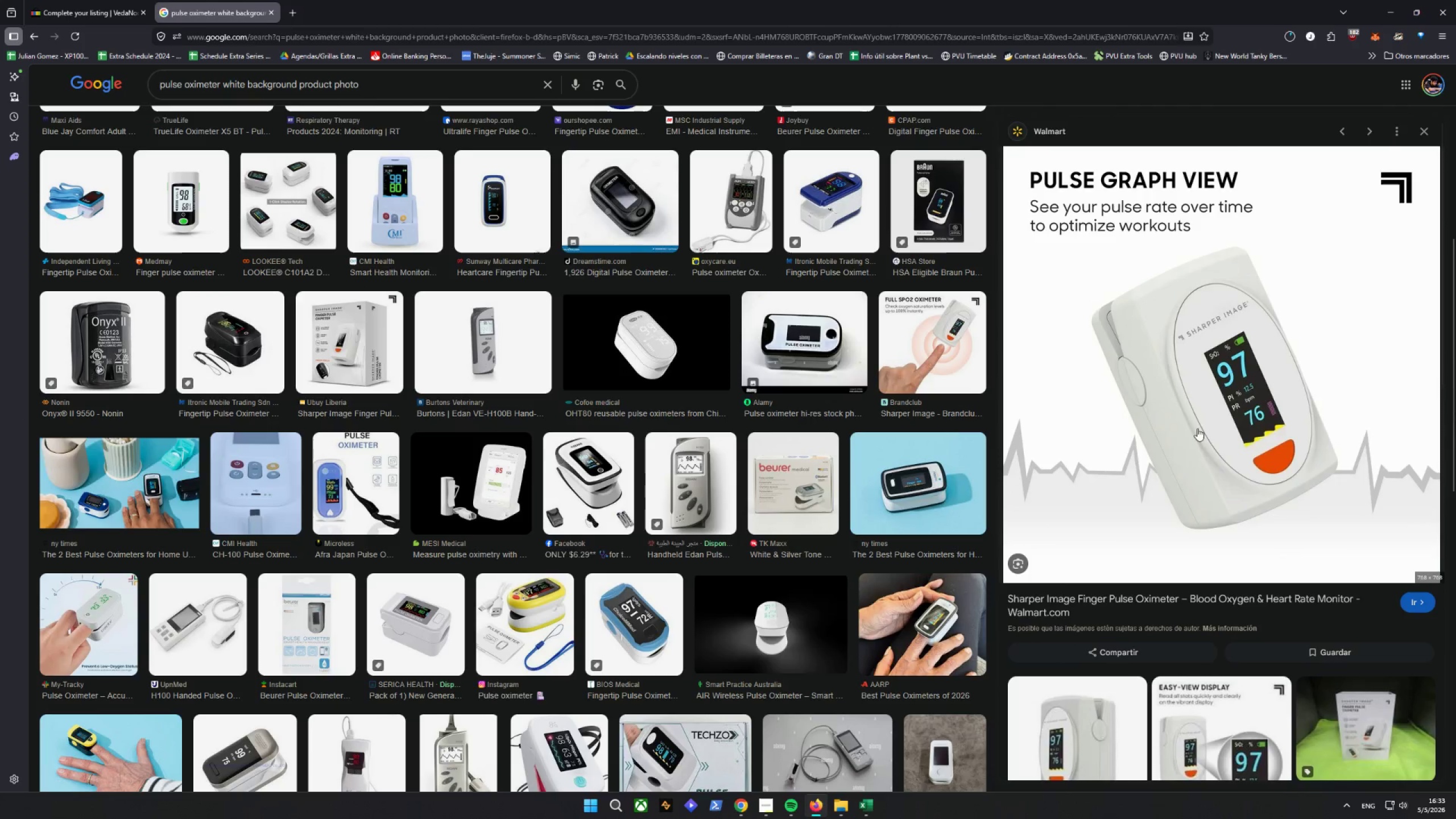 
scroll: coordinate [1240, 419], scroll_direction: down, amount: 16.0
 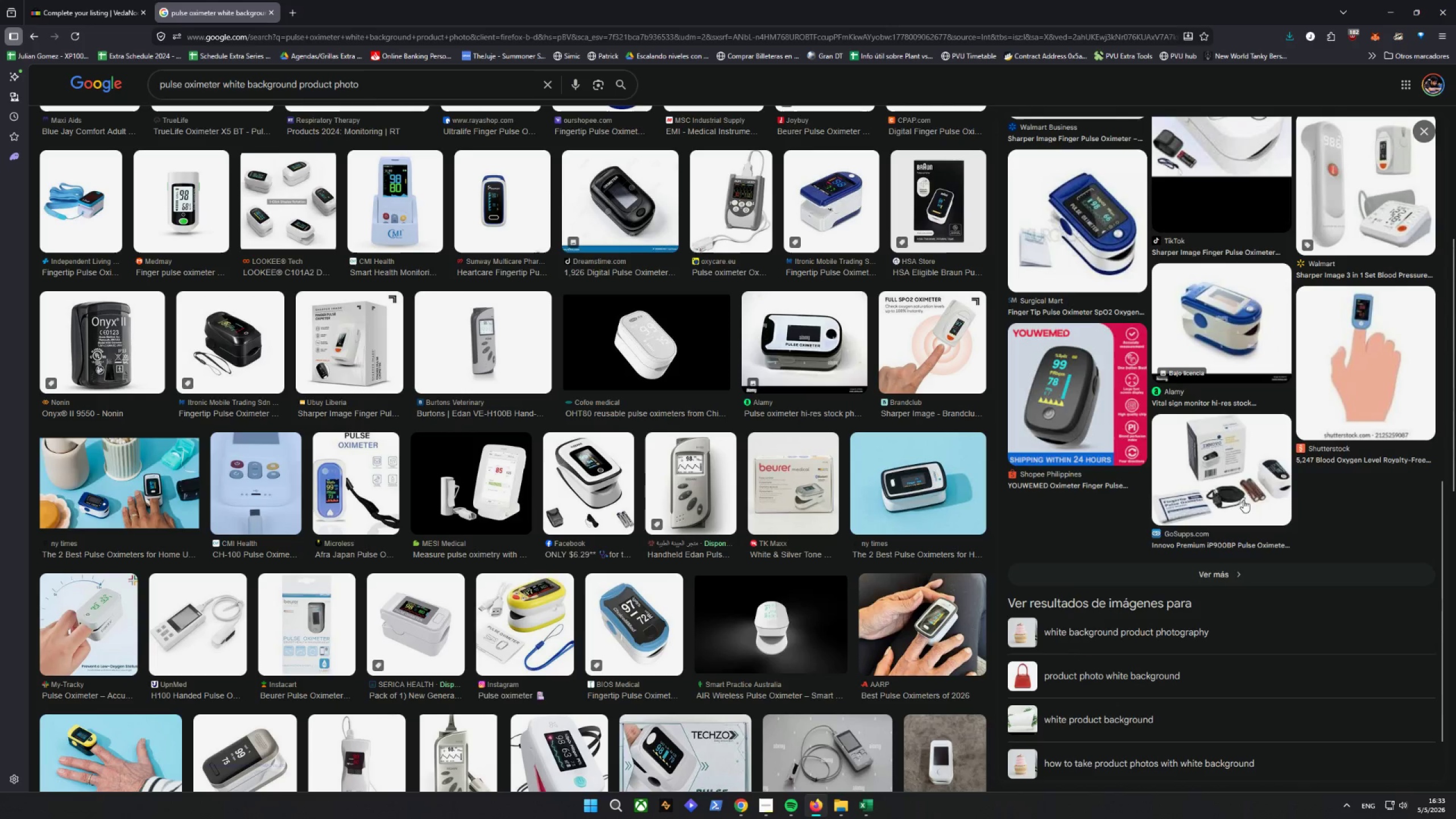 
left_click([1362, 369])
 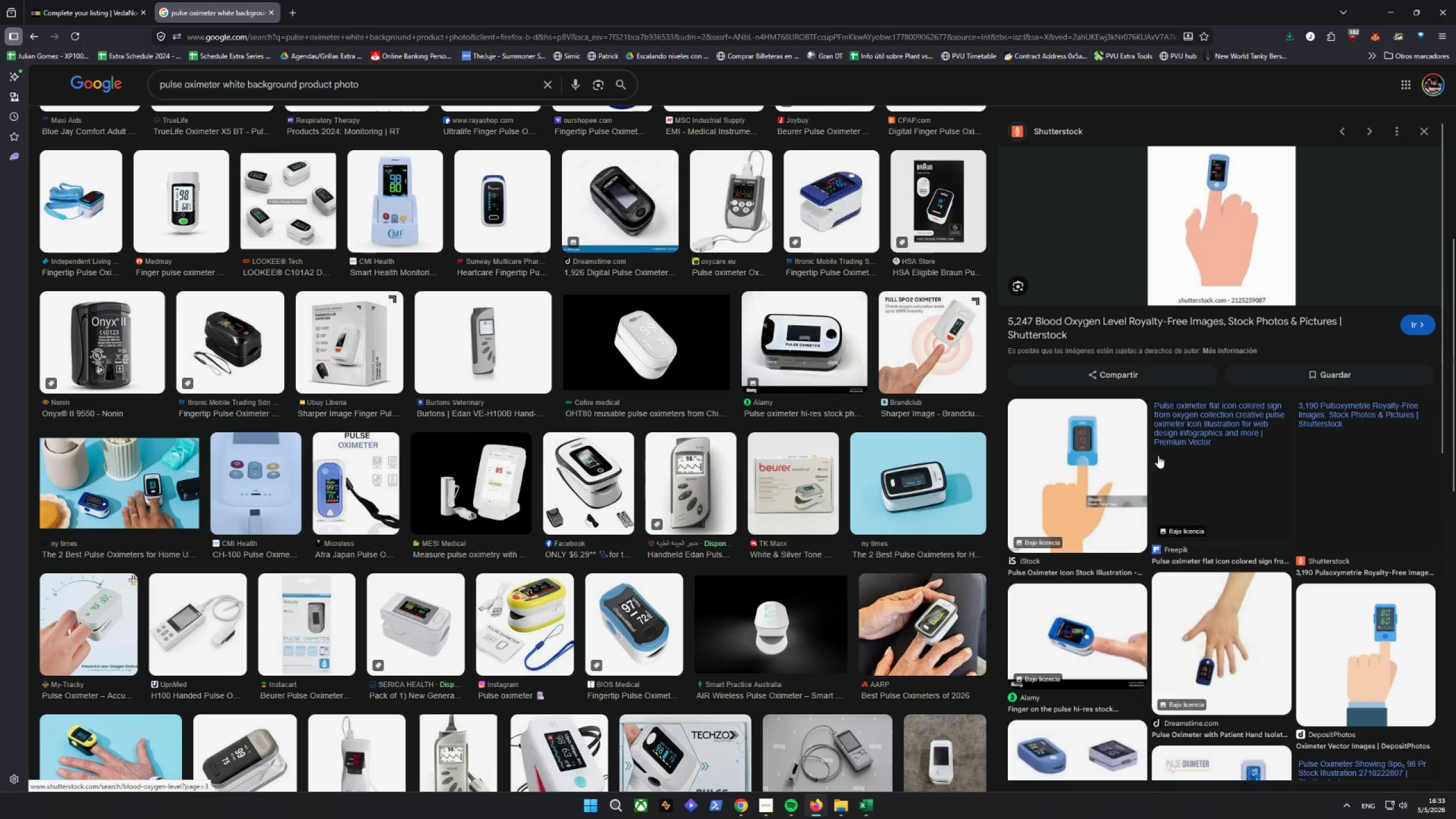 
scroll: coordinate [1173, 445], scroll_direction: down, amount: 4.0
 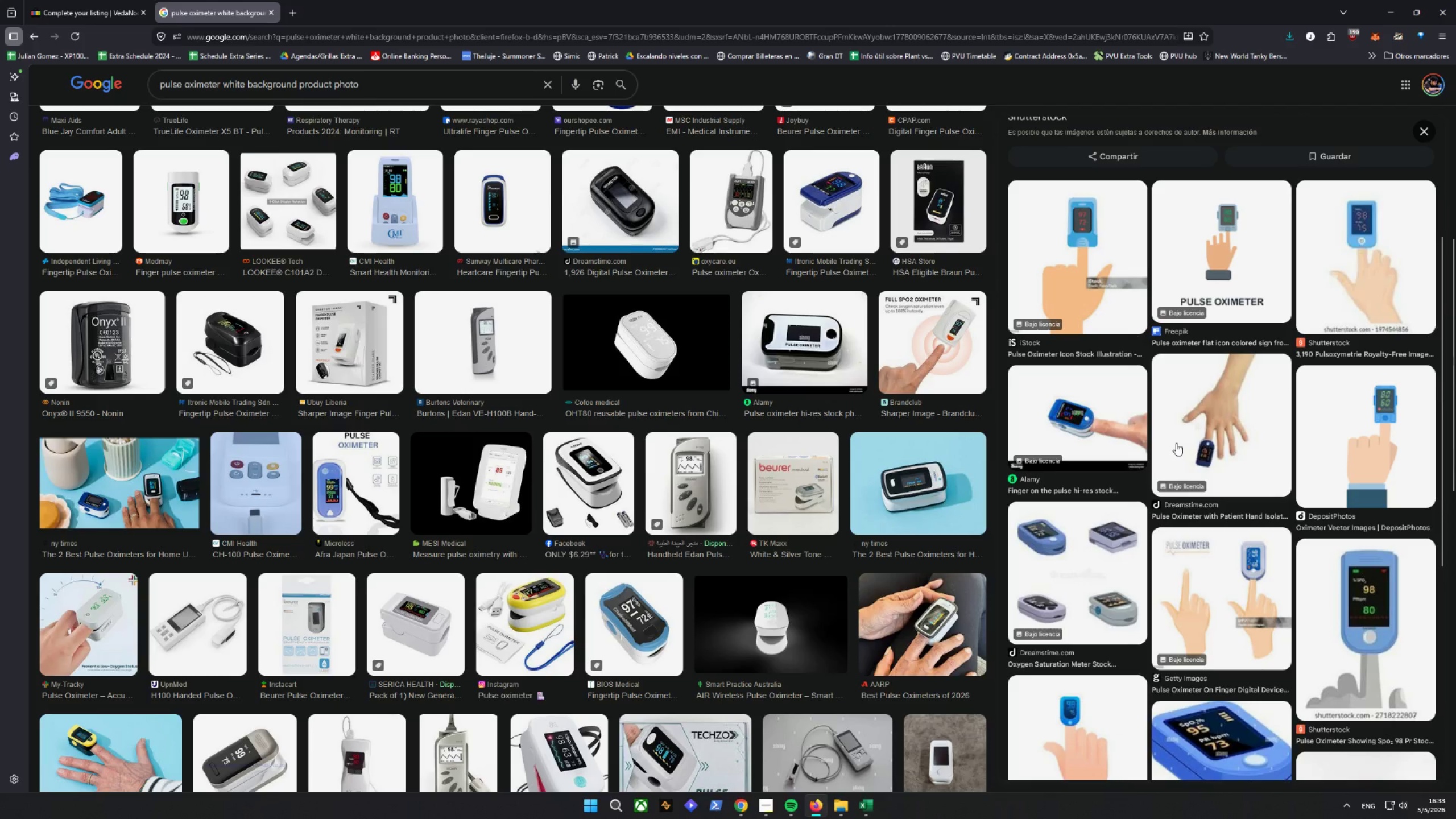 
scroll: coordinate [1178, 441], scroll_direction: up, amount: 6.0
 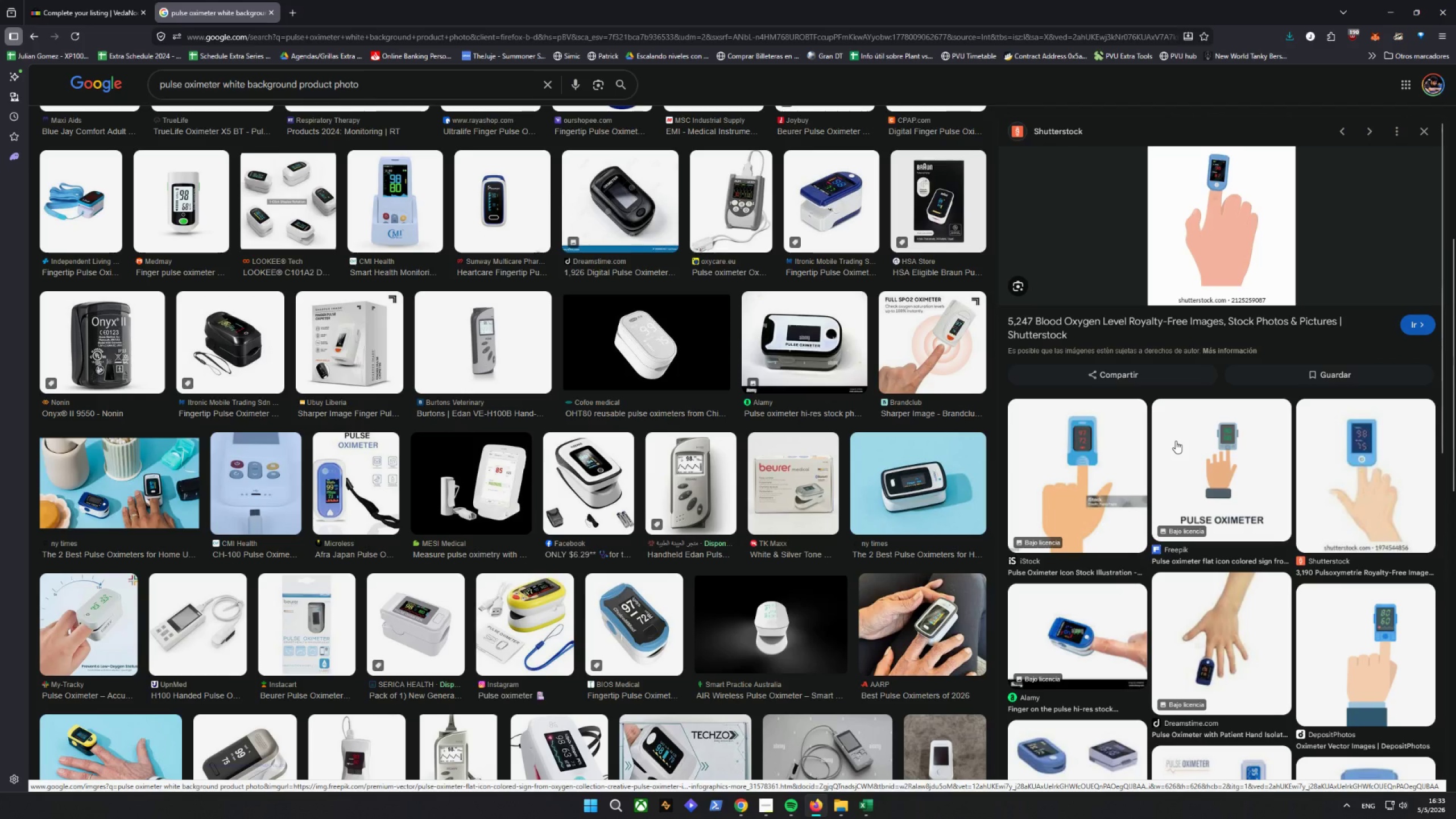 
scroll: coordinate [634, 468], scroll_direction: down, amount: 14.0
 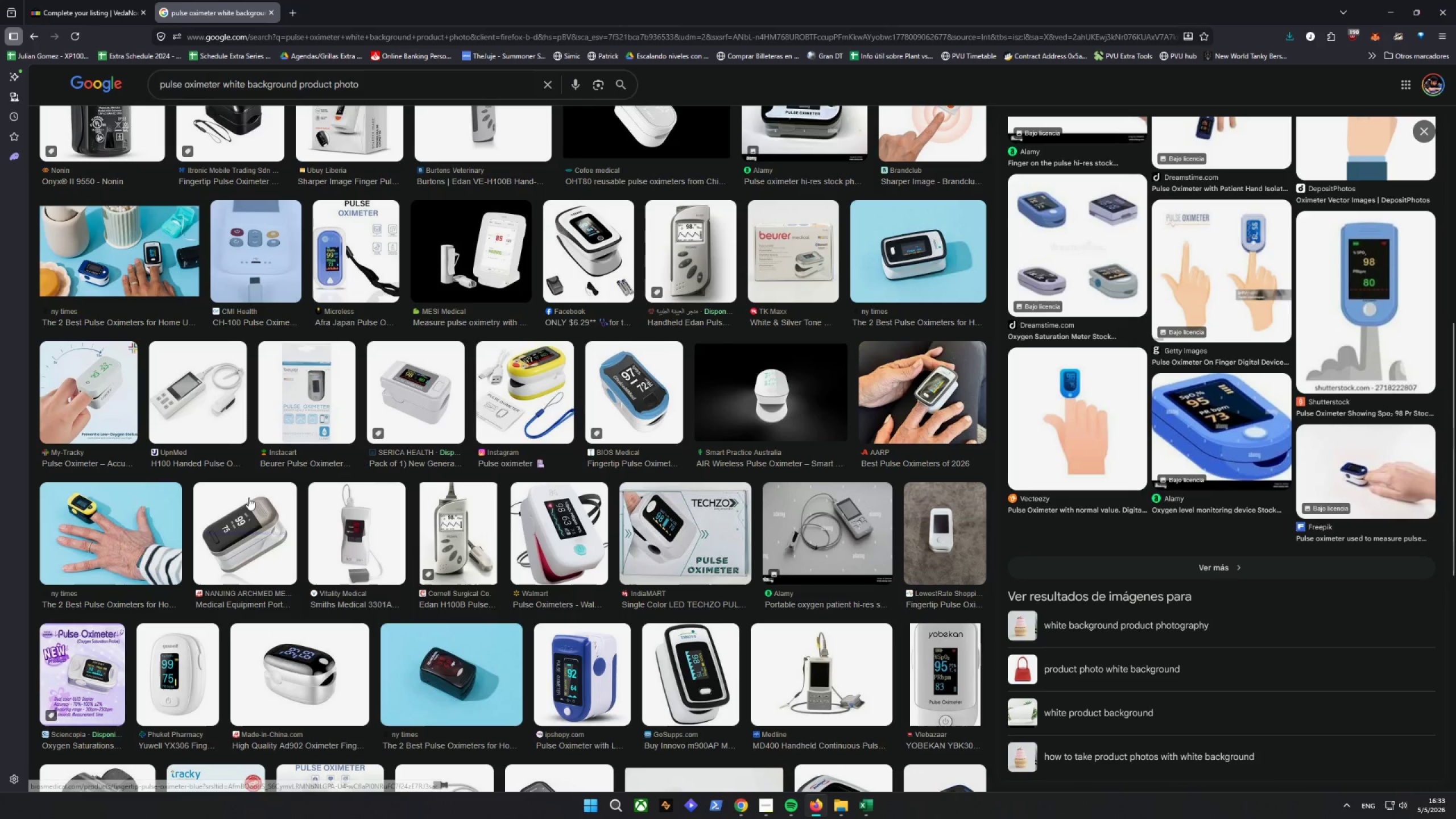 
left_click([22, 519])
 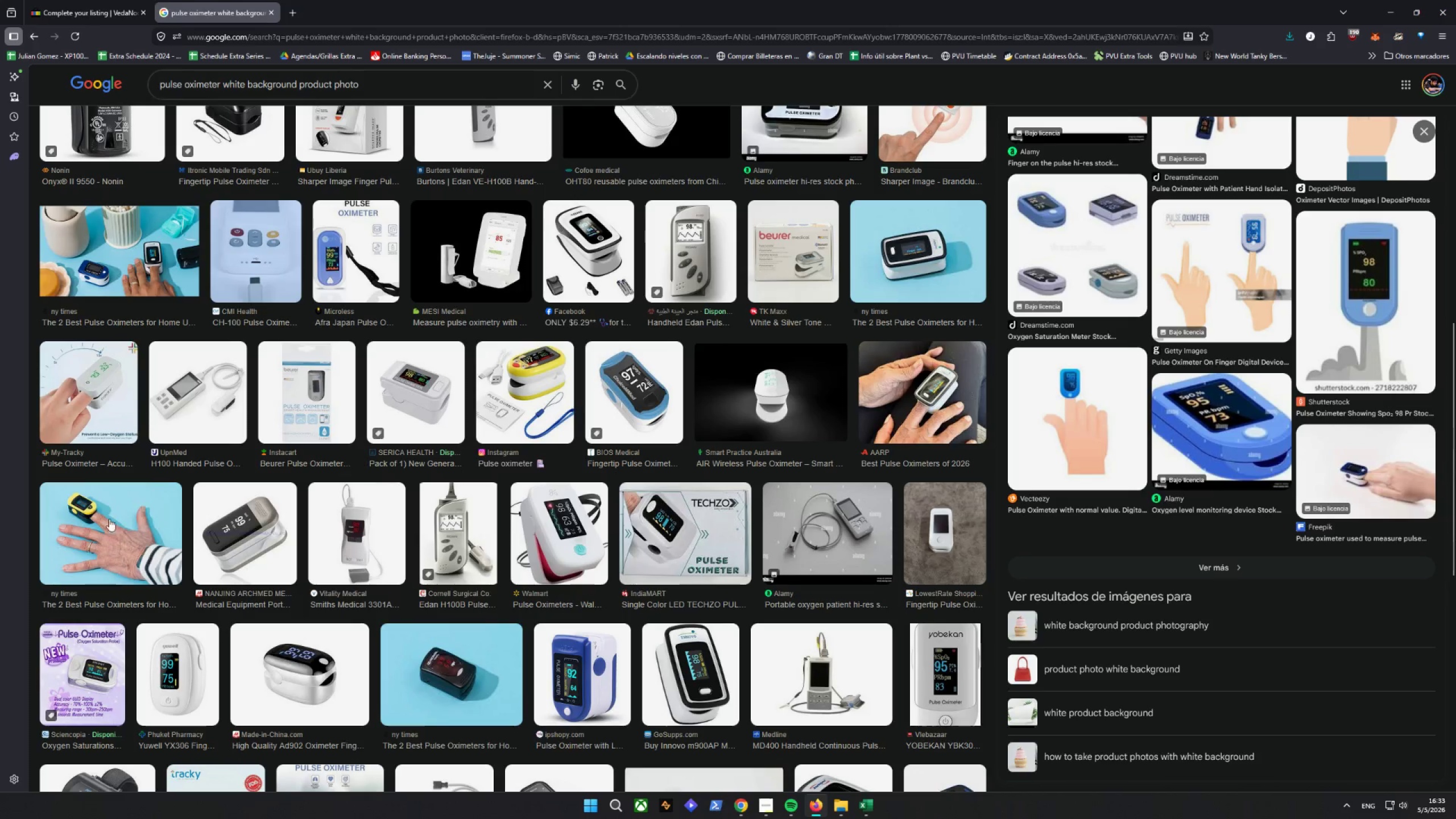 
left_click([80, 520])
 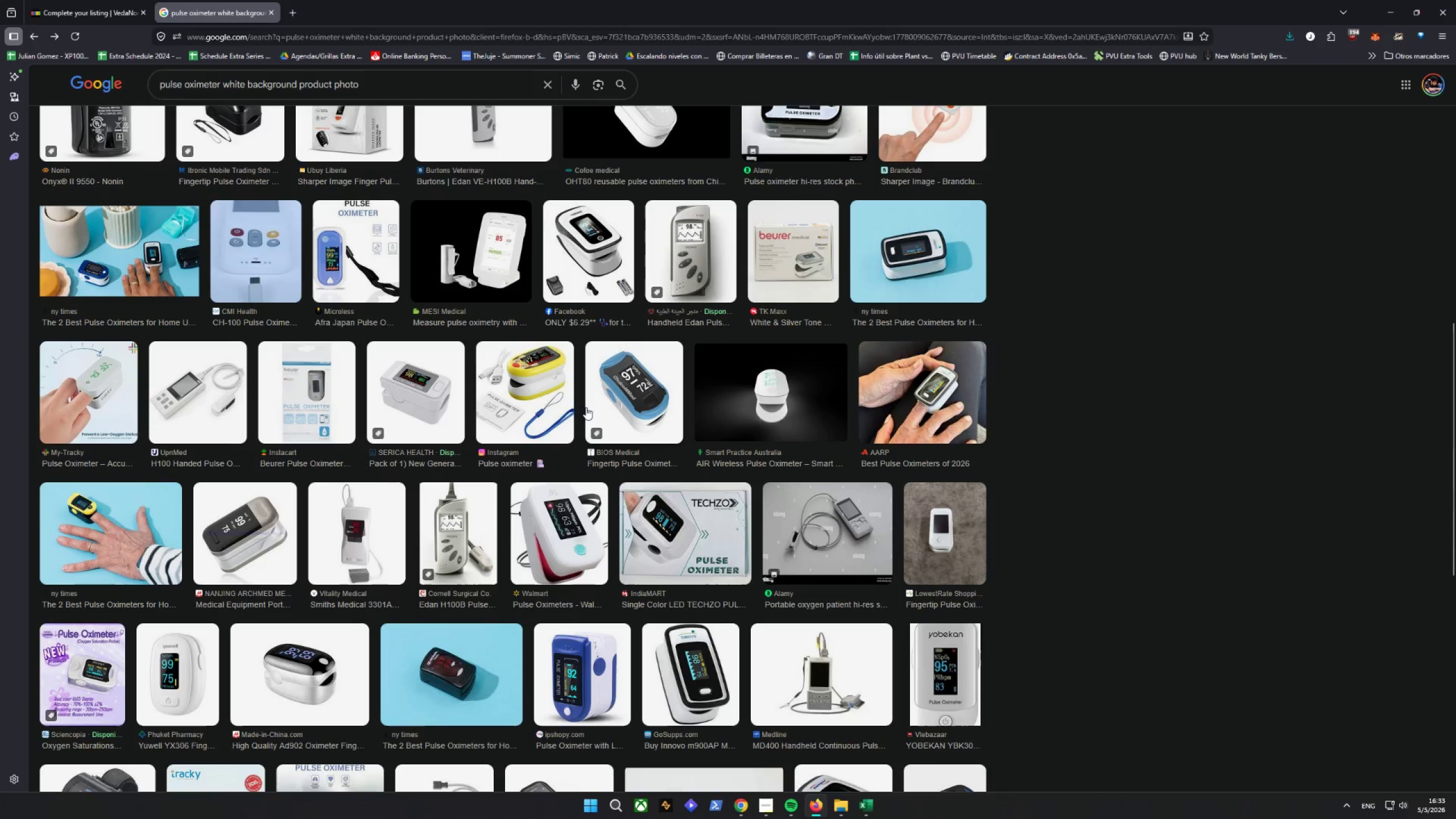 
wait(7.2)
 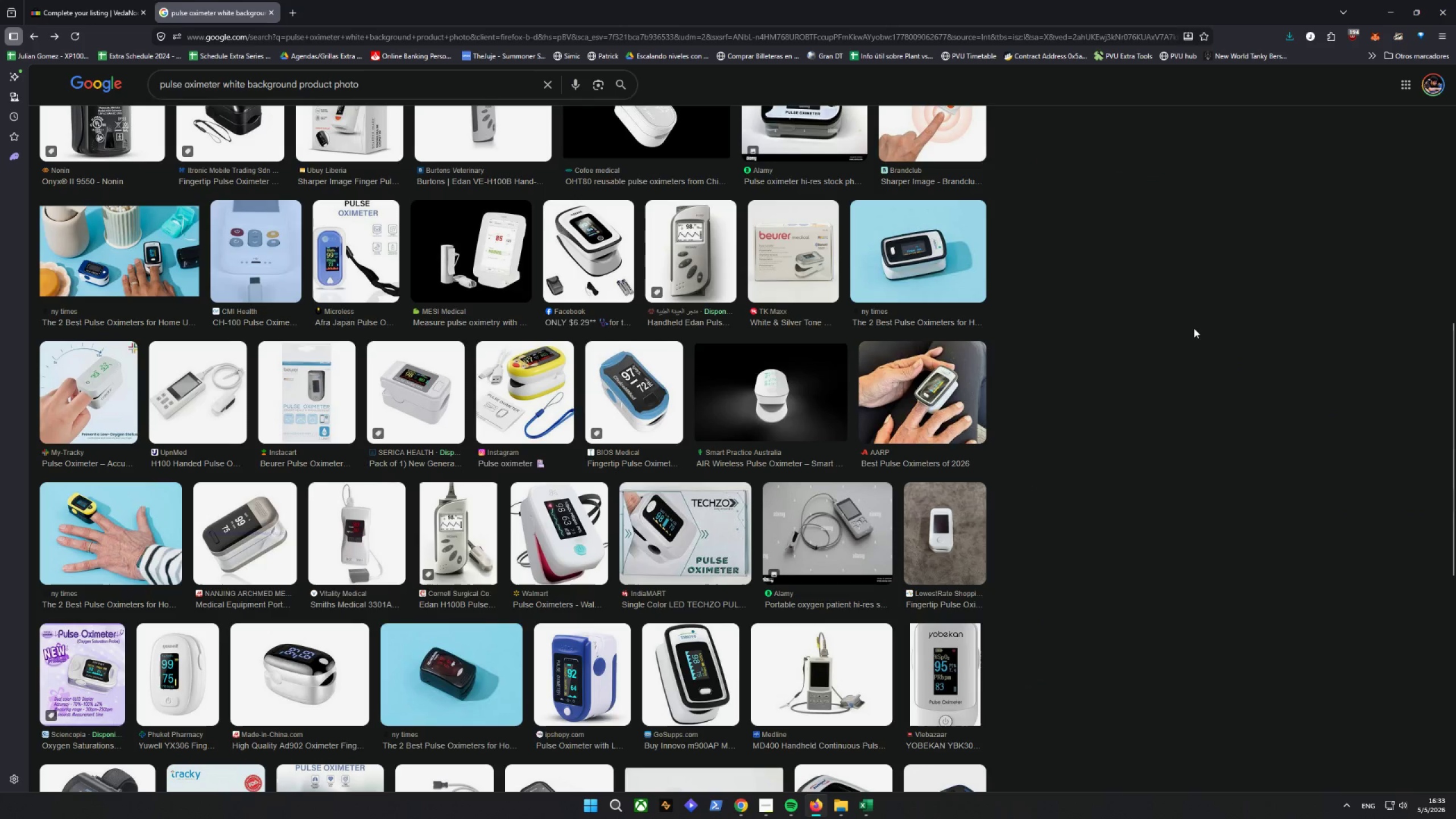 
right_click([1190, 329])
 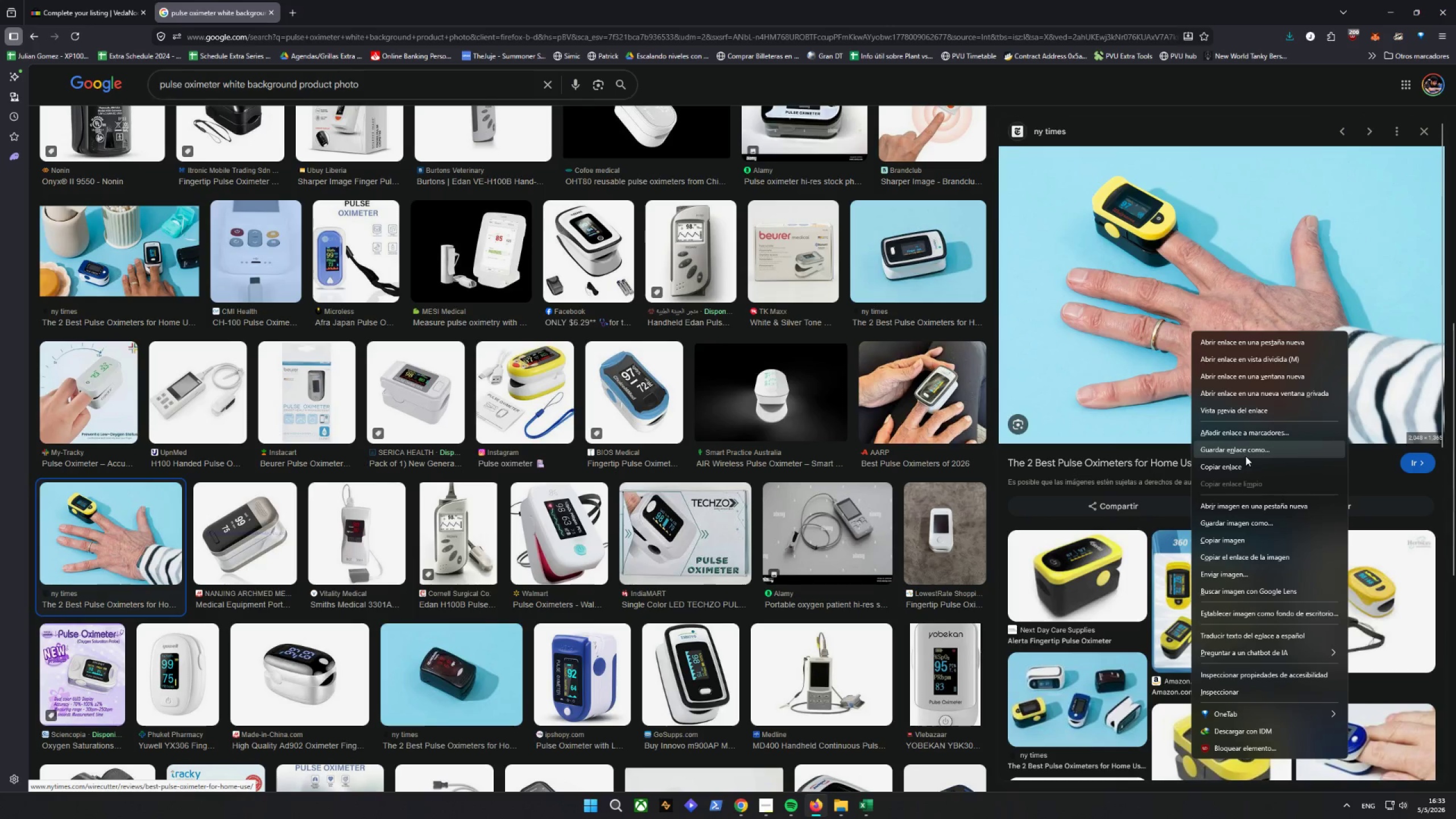 
right_click([1157, 289])
 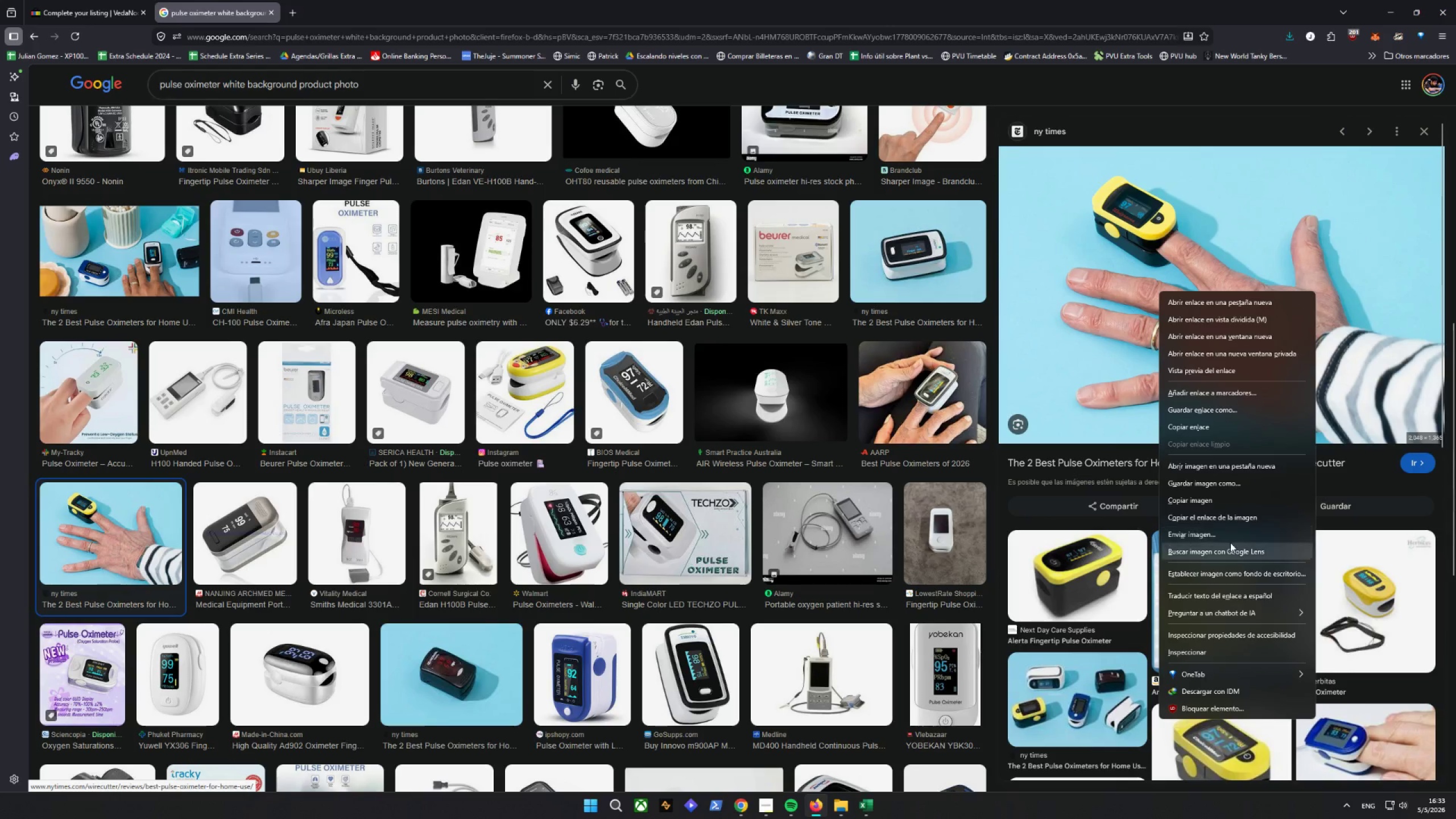 
left_click([1218, 483])
 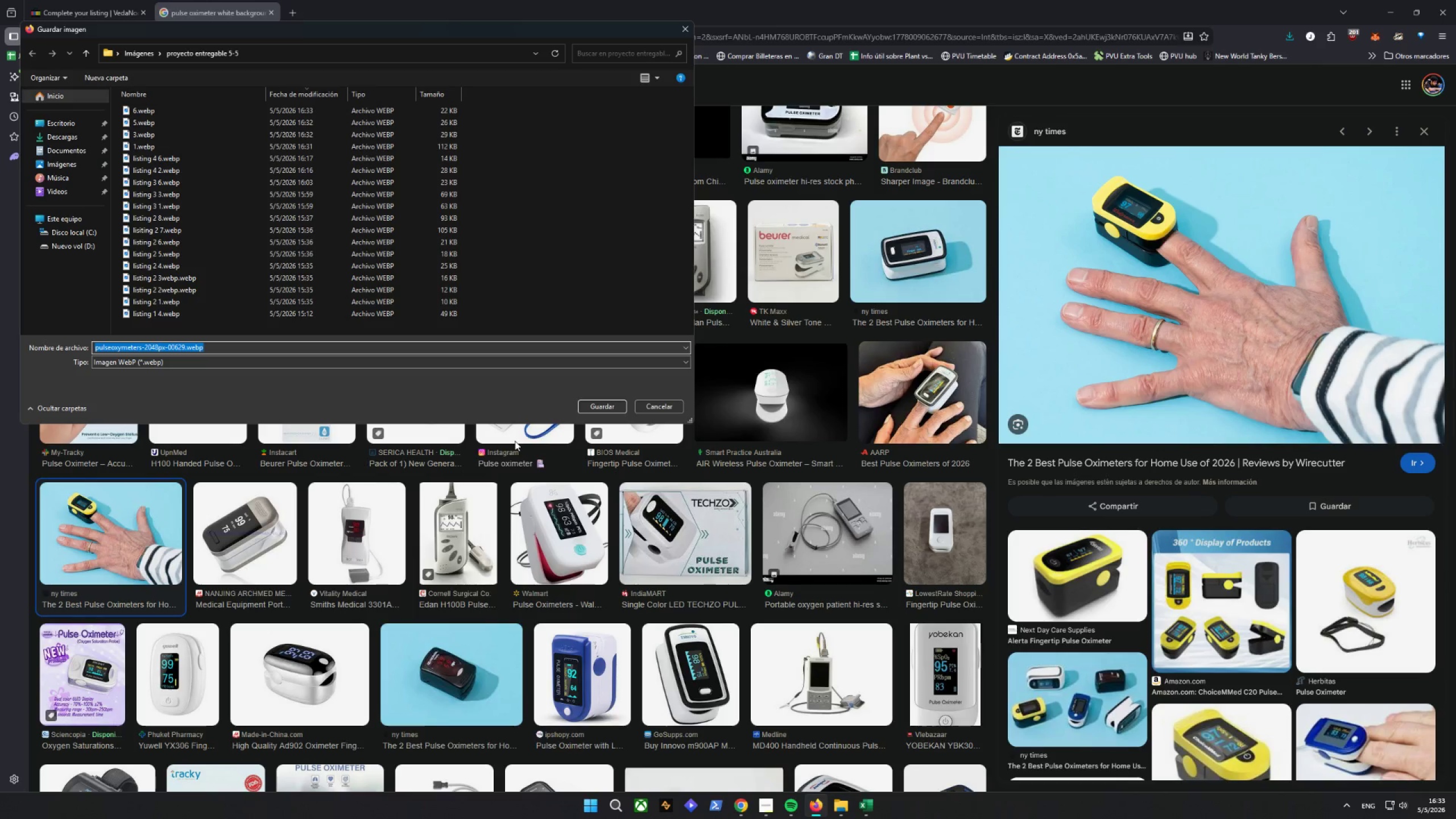 
key(7)
 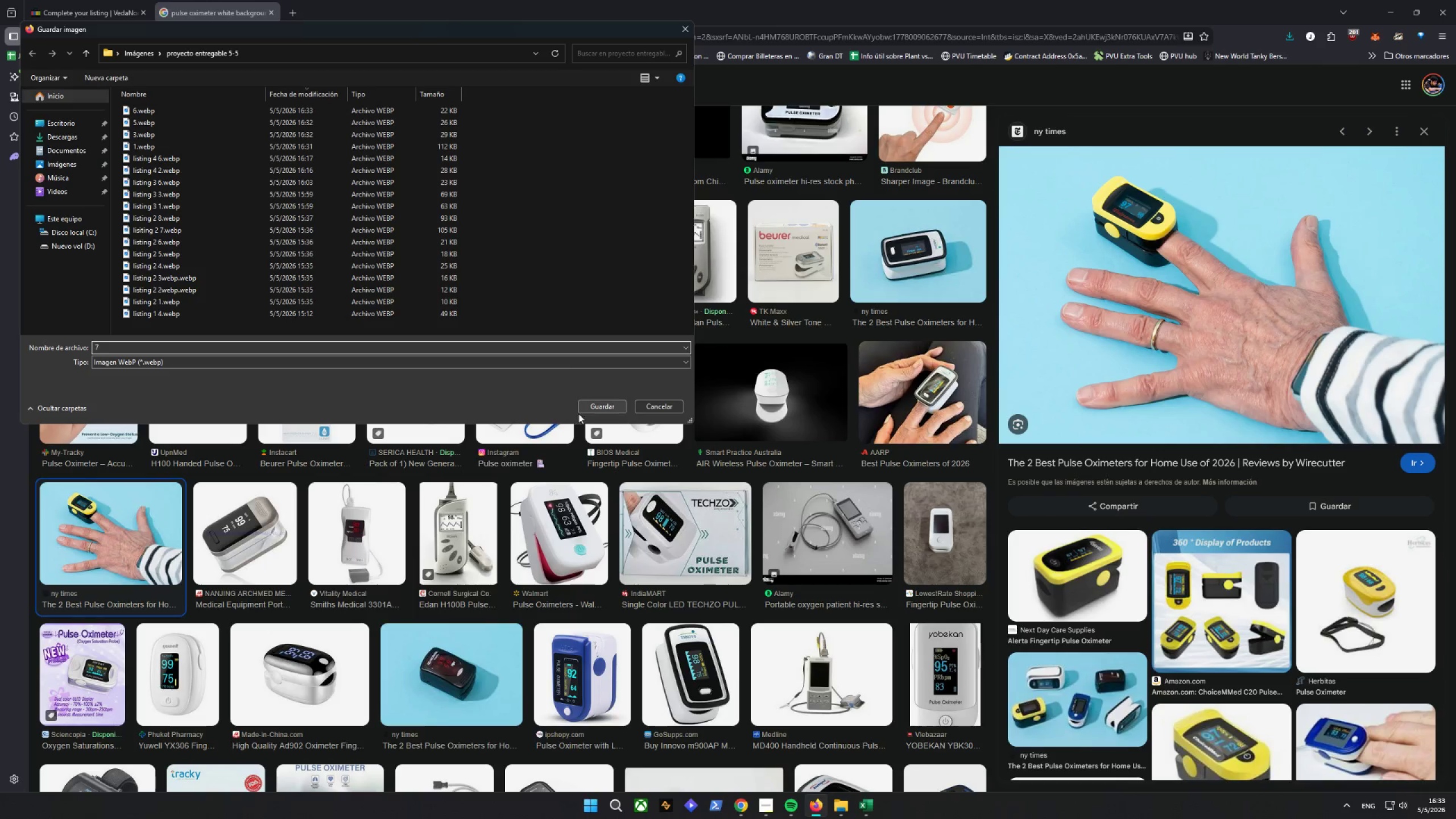 
left_click([588, 411])
 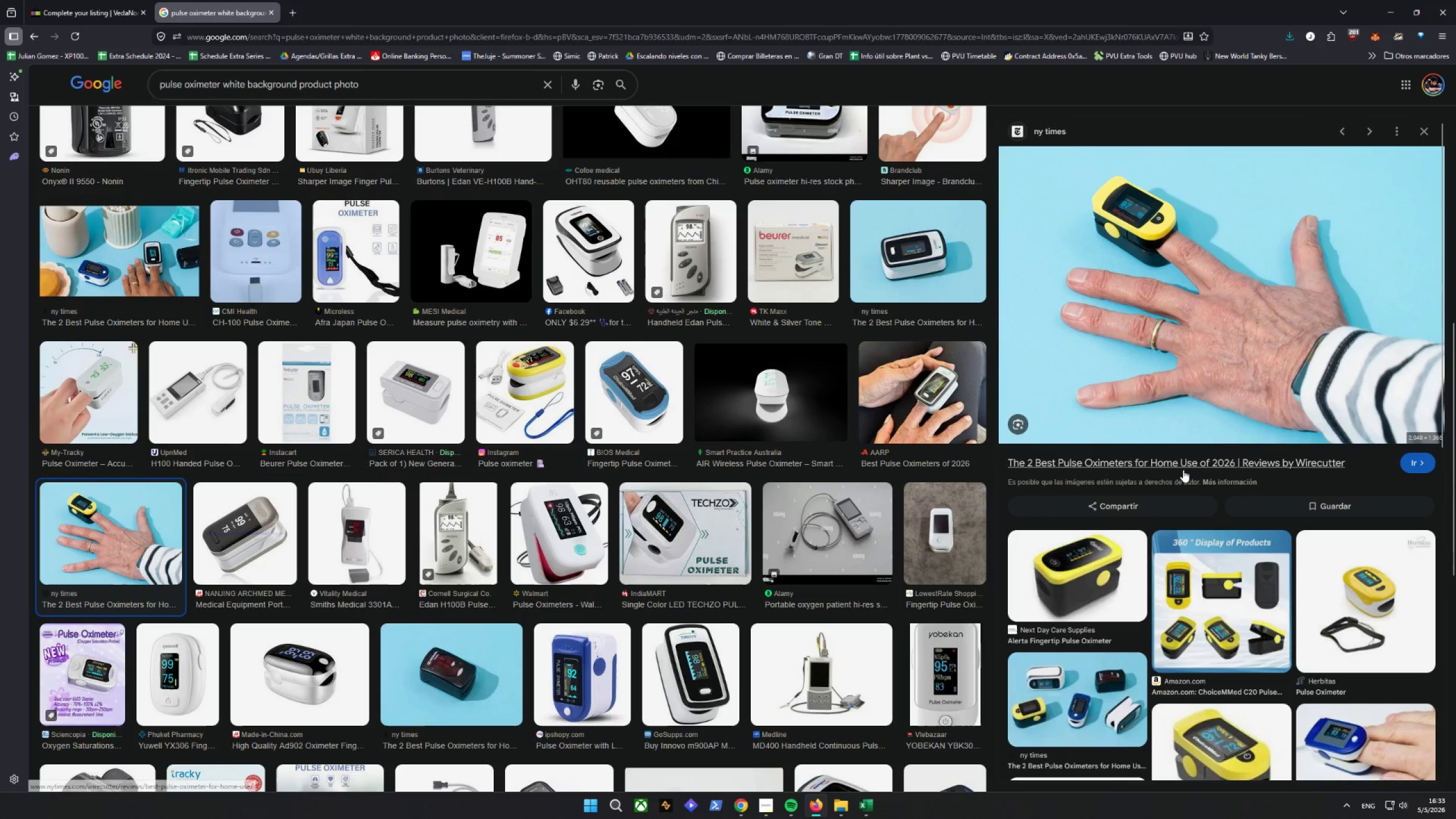 
scroll: coordinate [1183, 470], scroll_direction: down, amount: 3.0
 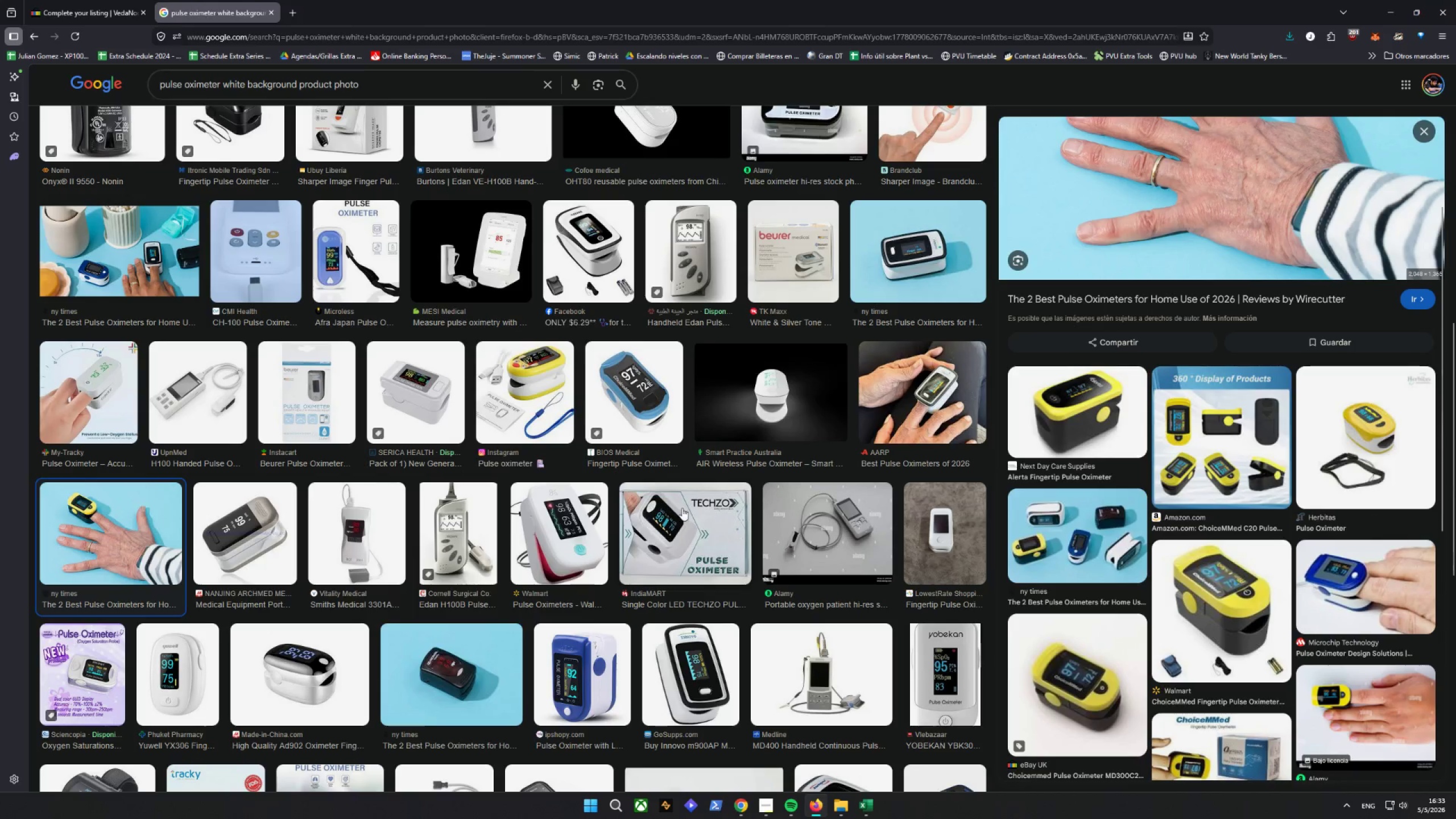 
scroll: coordinate [562, 526], scroll_direction: up, amount: 14.0
 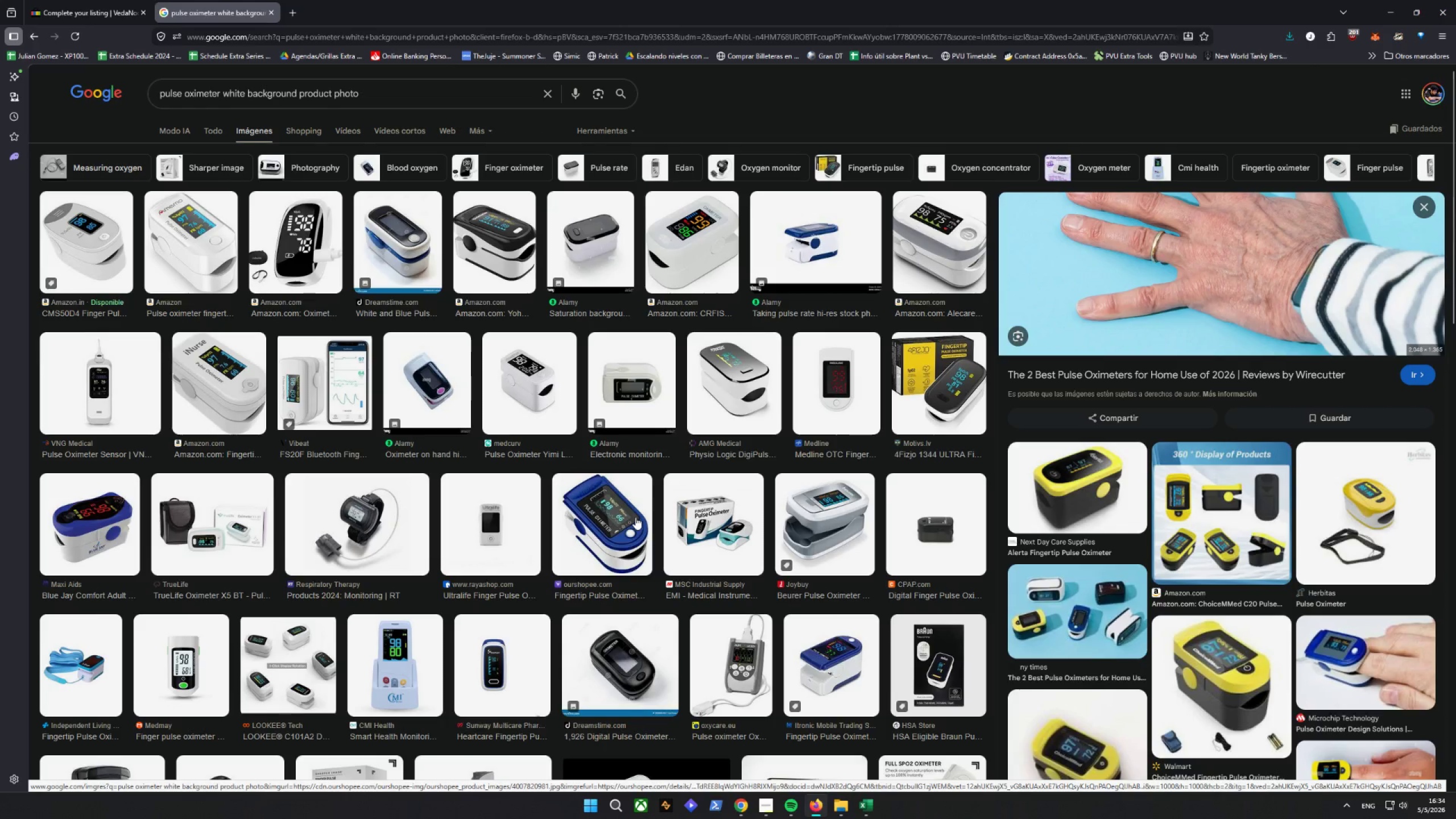 
wait(6.6)
 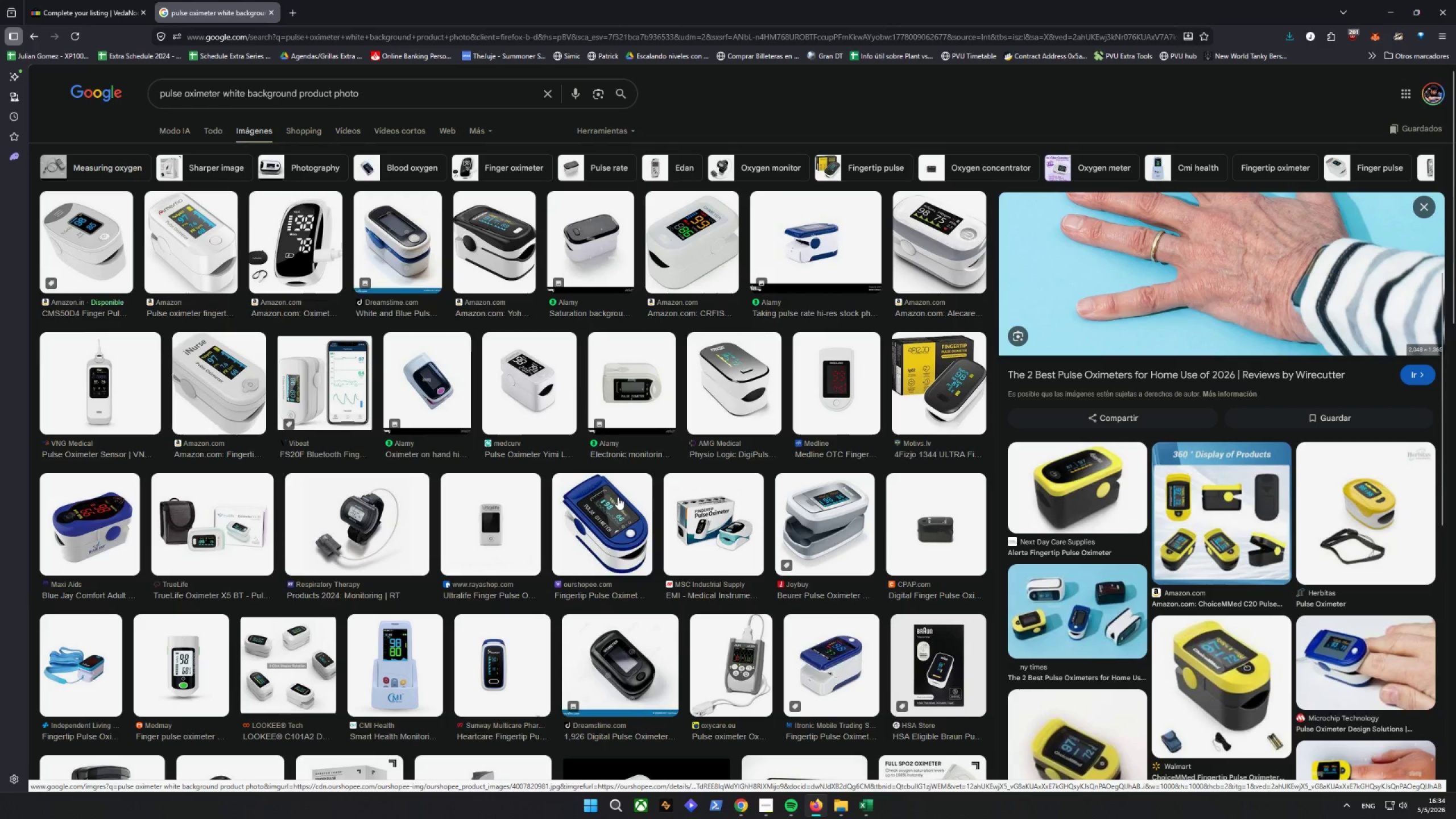 
left_click([826, 388])
 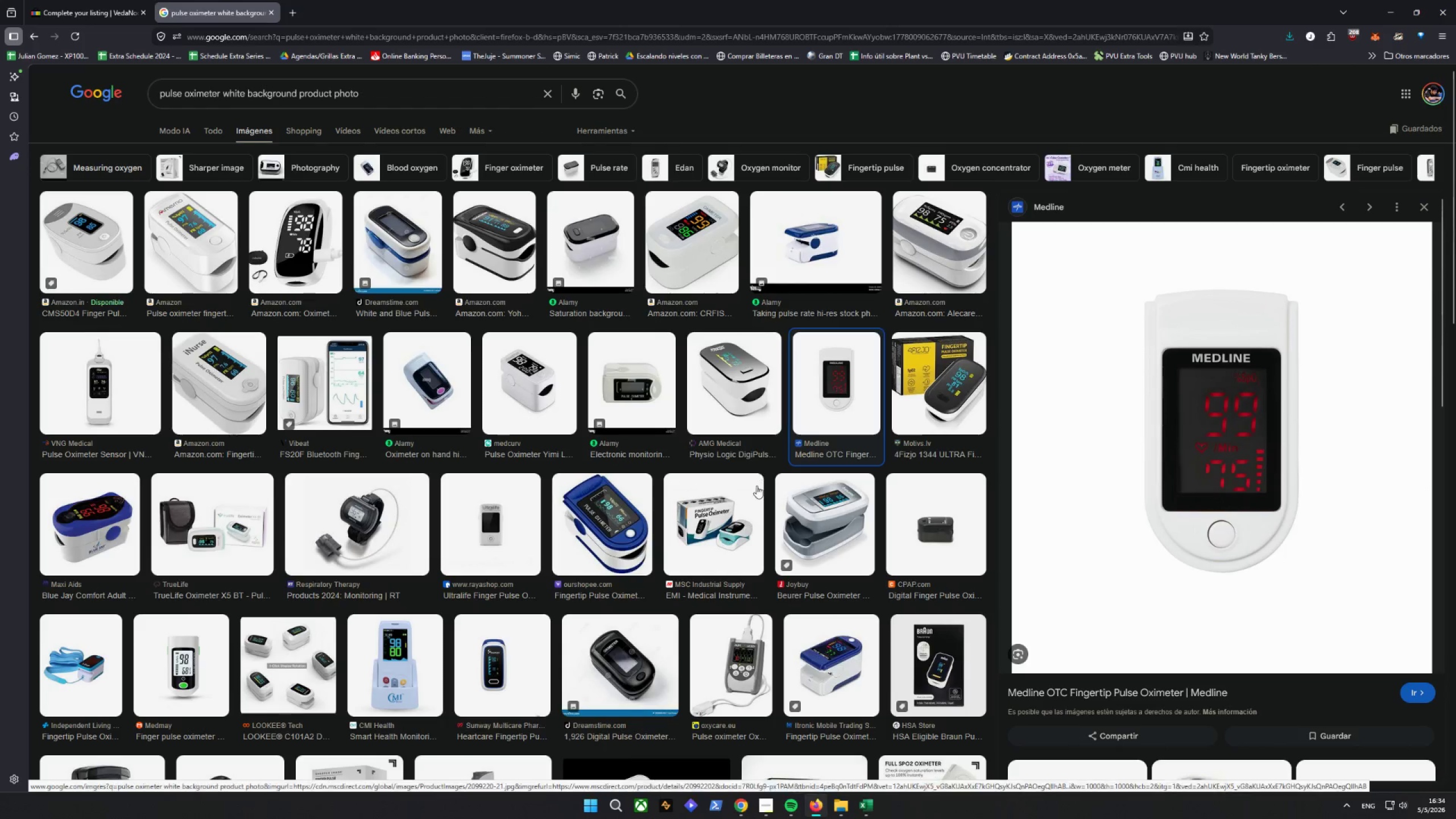 
scroll: coordinate [216, 588], scroll_direction: down, amount: 14.0
 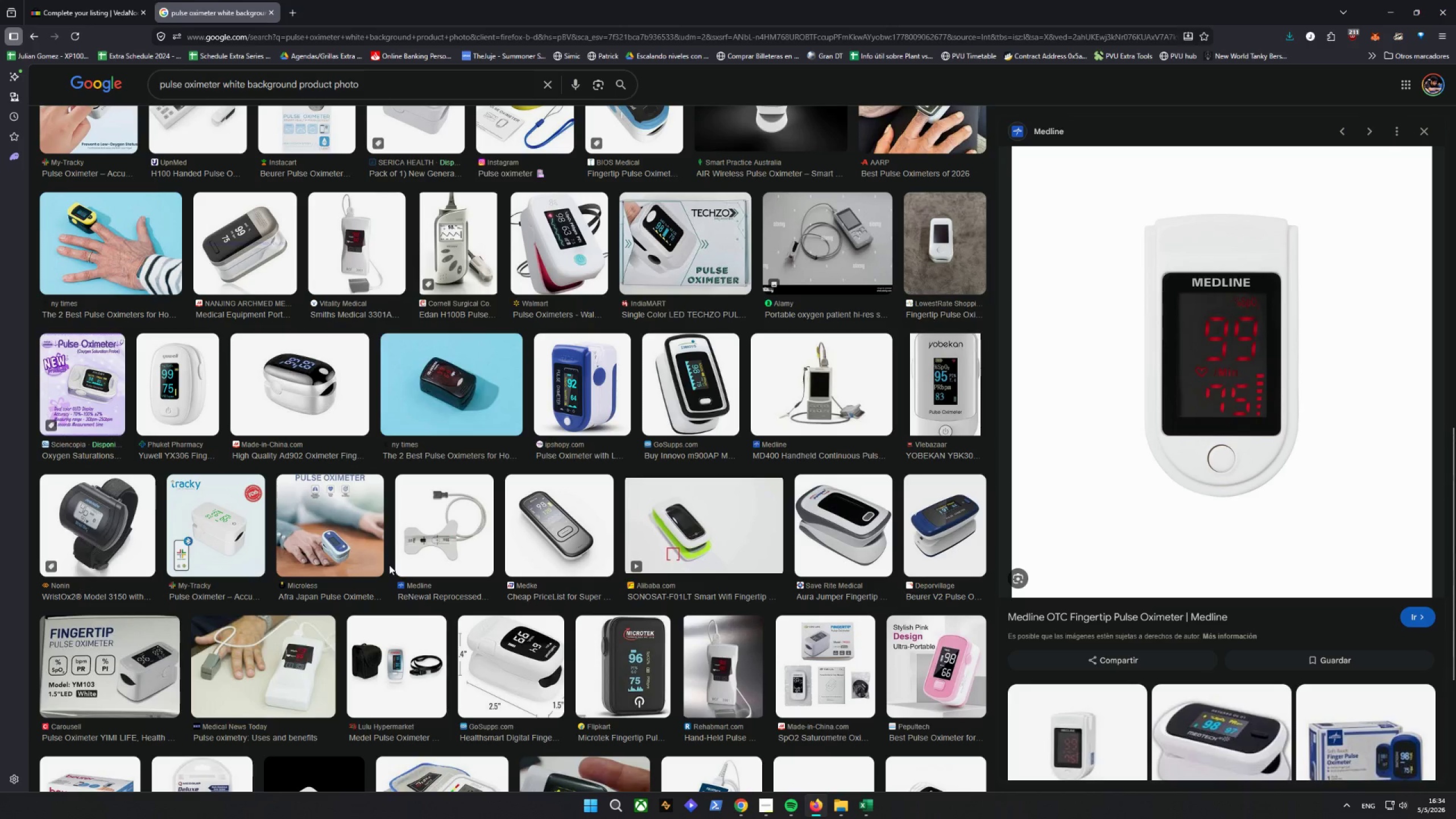 
scroll: coordinate [385, 555], scroll_direction: down, amount: 11.0
 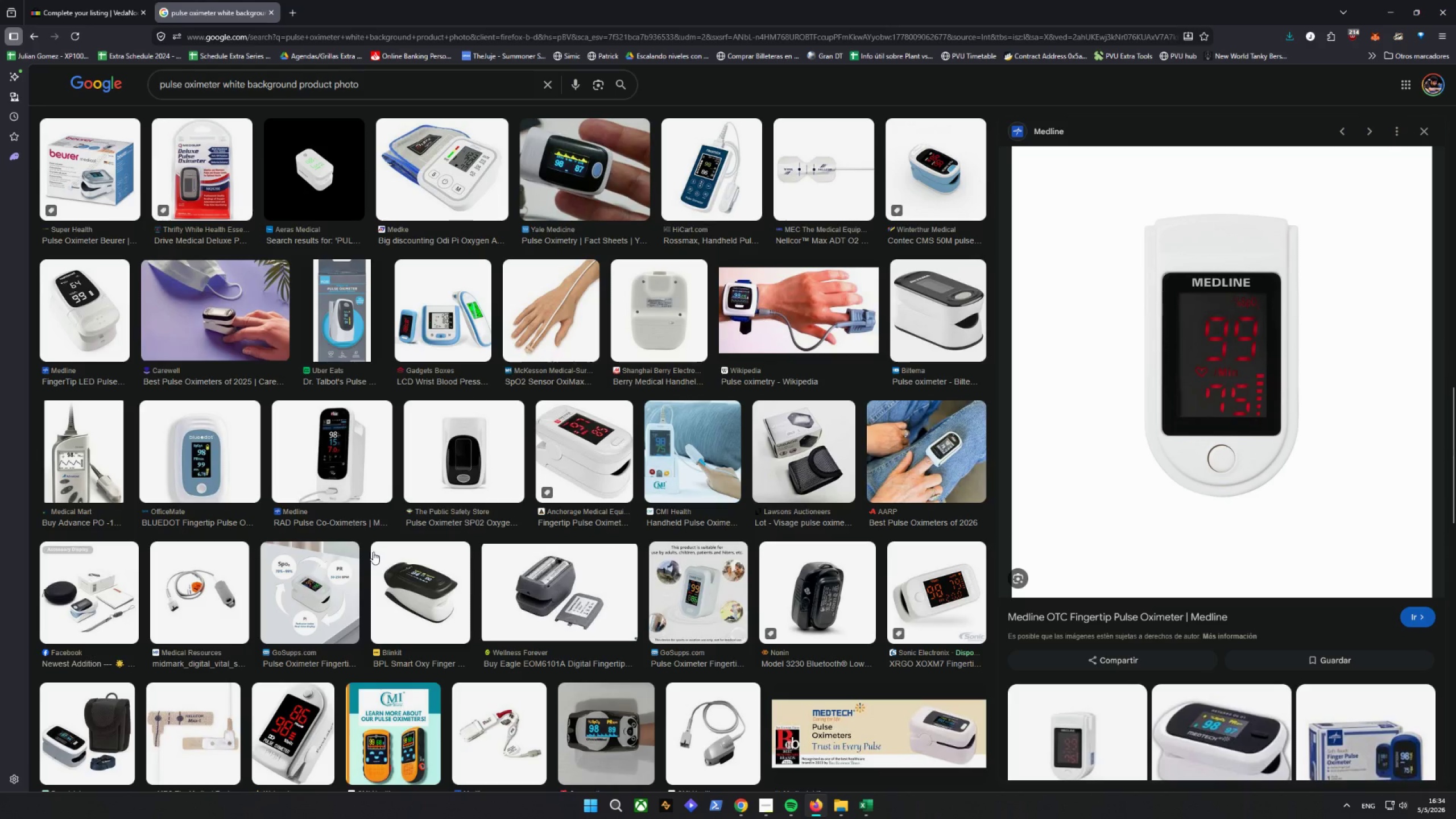 
wait(5.06)
 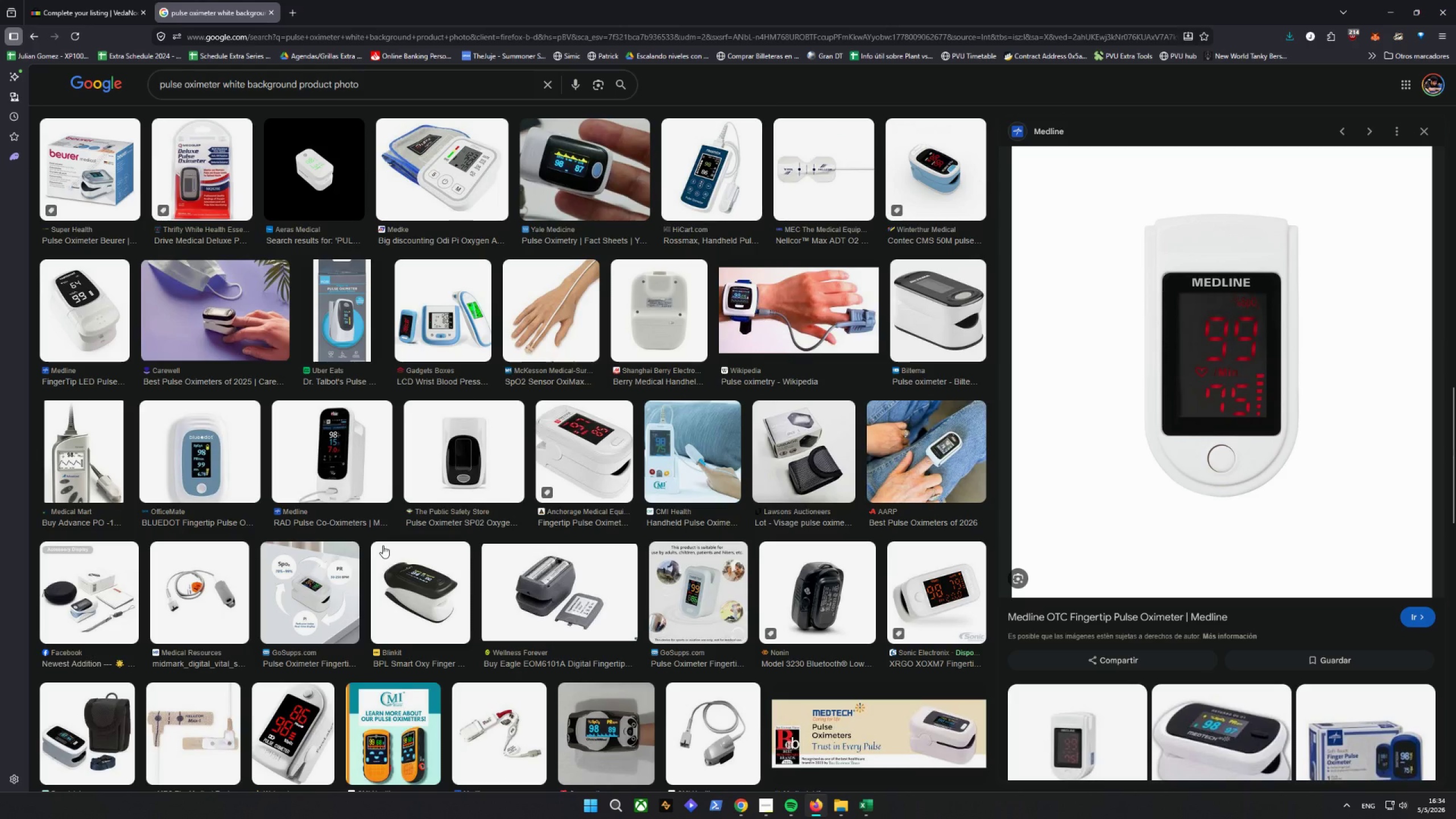 
scroll: coordinate [1191, 500], scroll_direction: down, amount: 23.0
 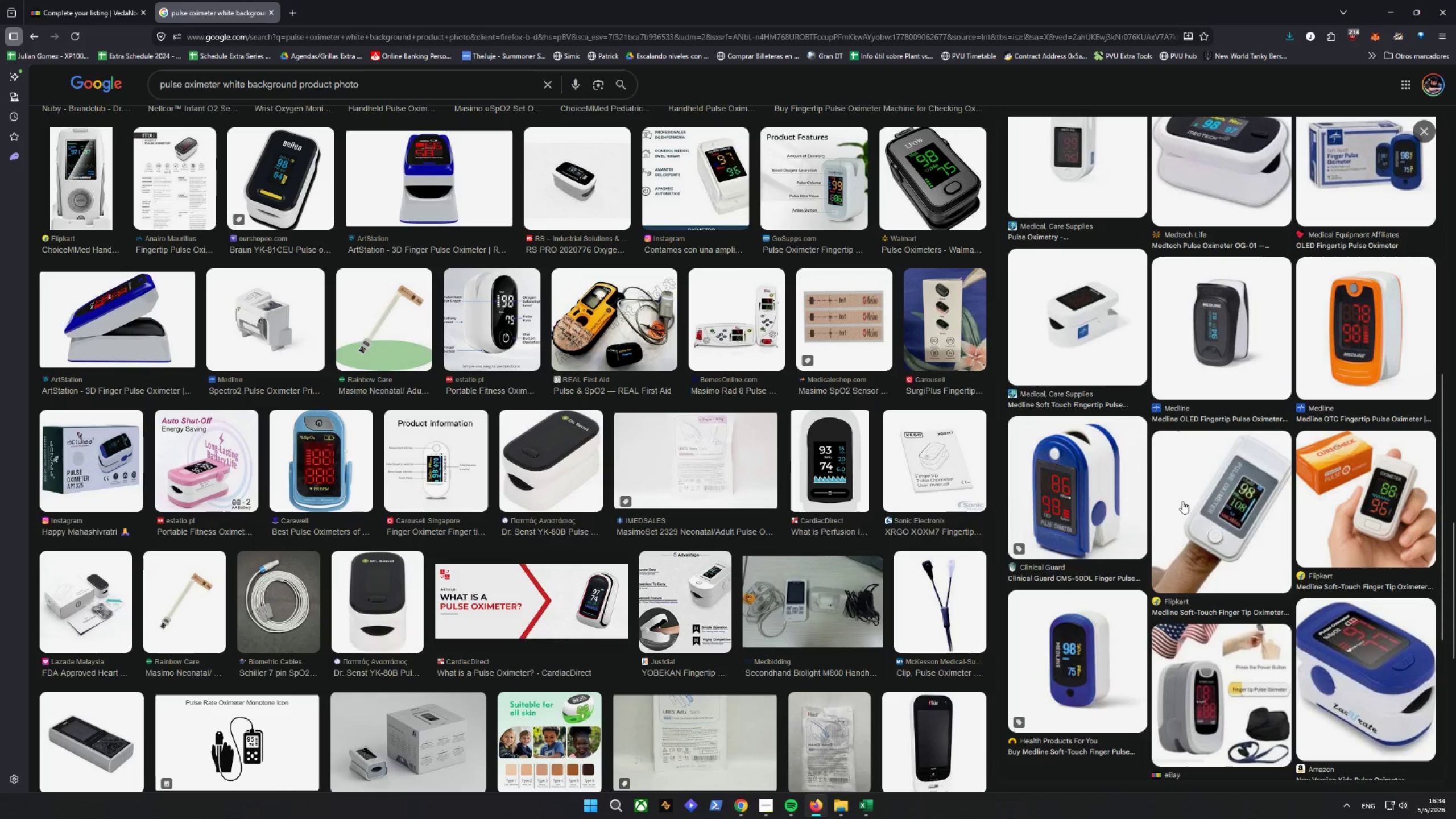 
left_click([1097, 344])
 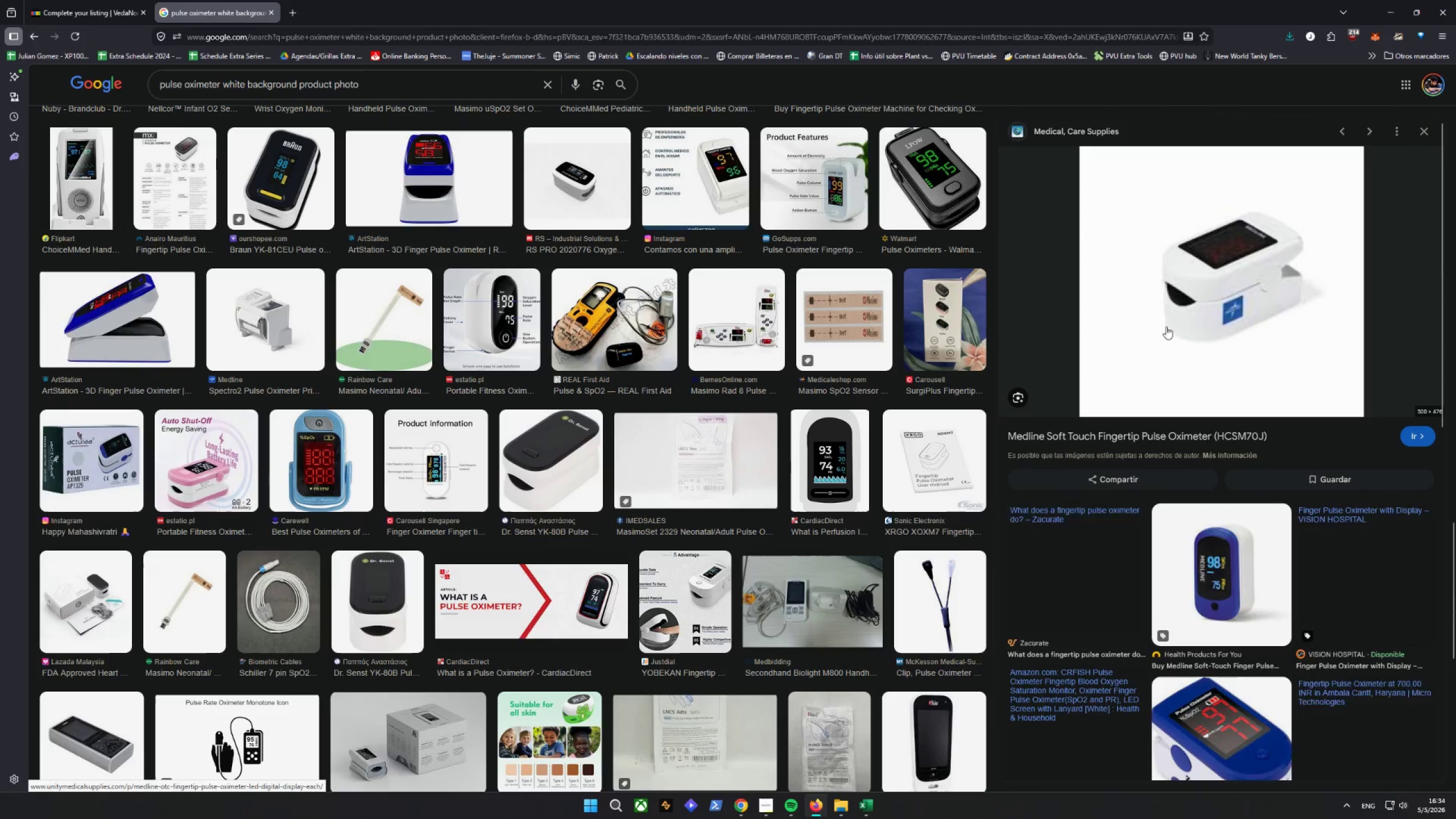 
right_click([1188, 298])
 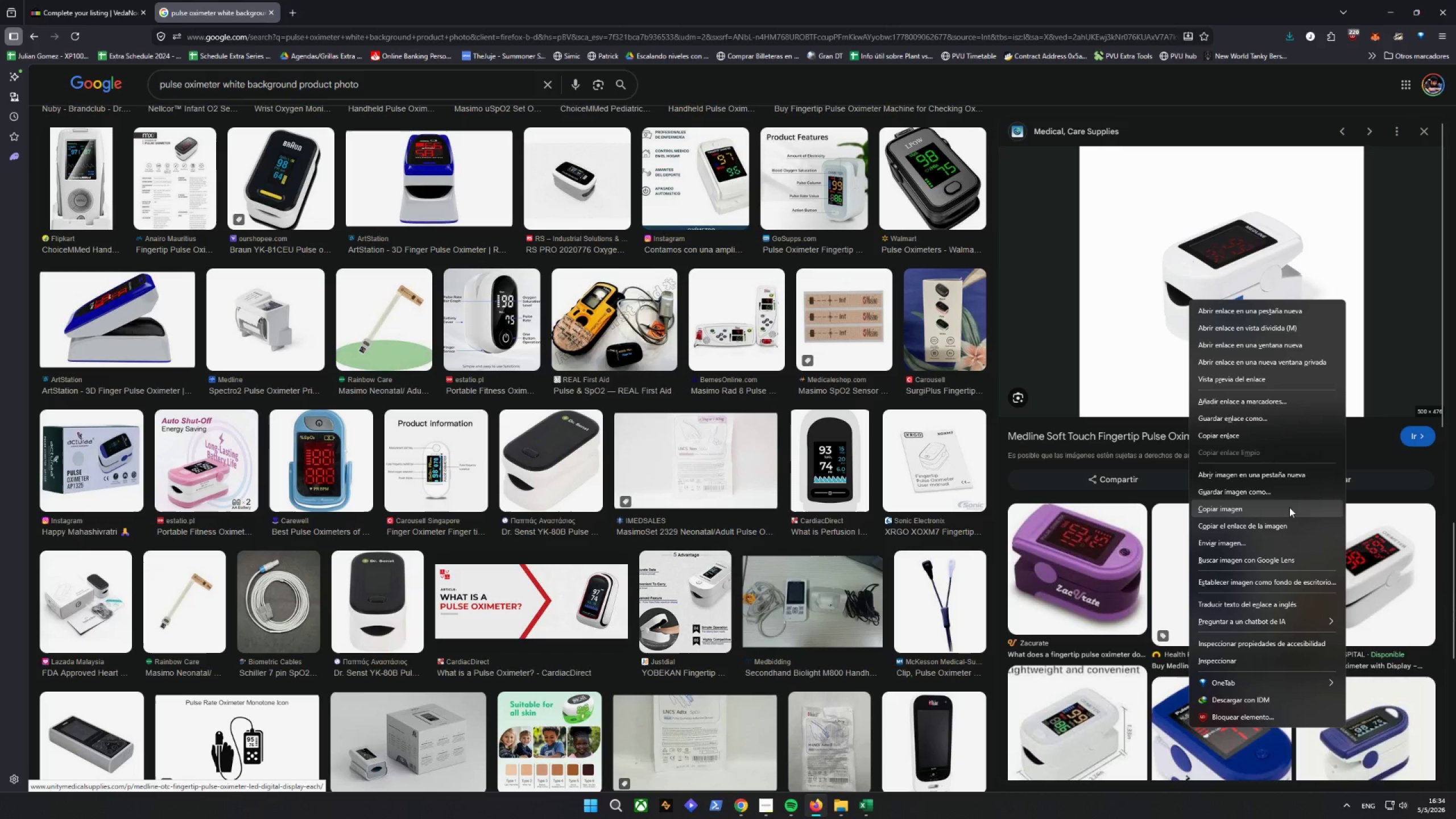 
left_click([1281, 497])
 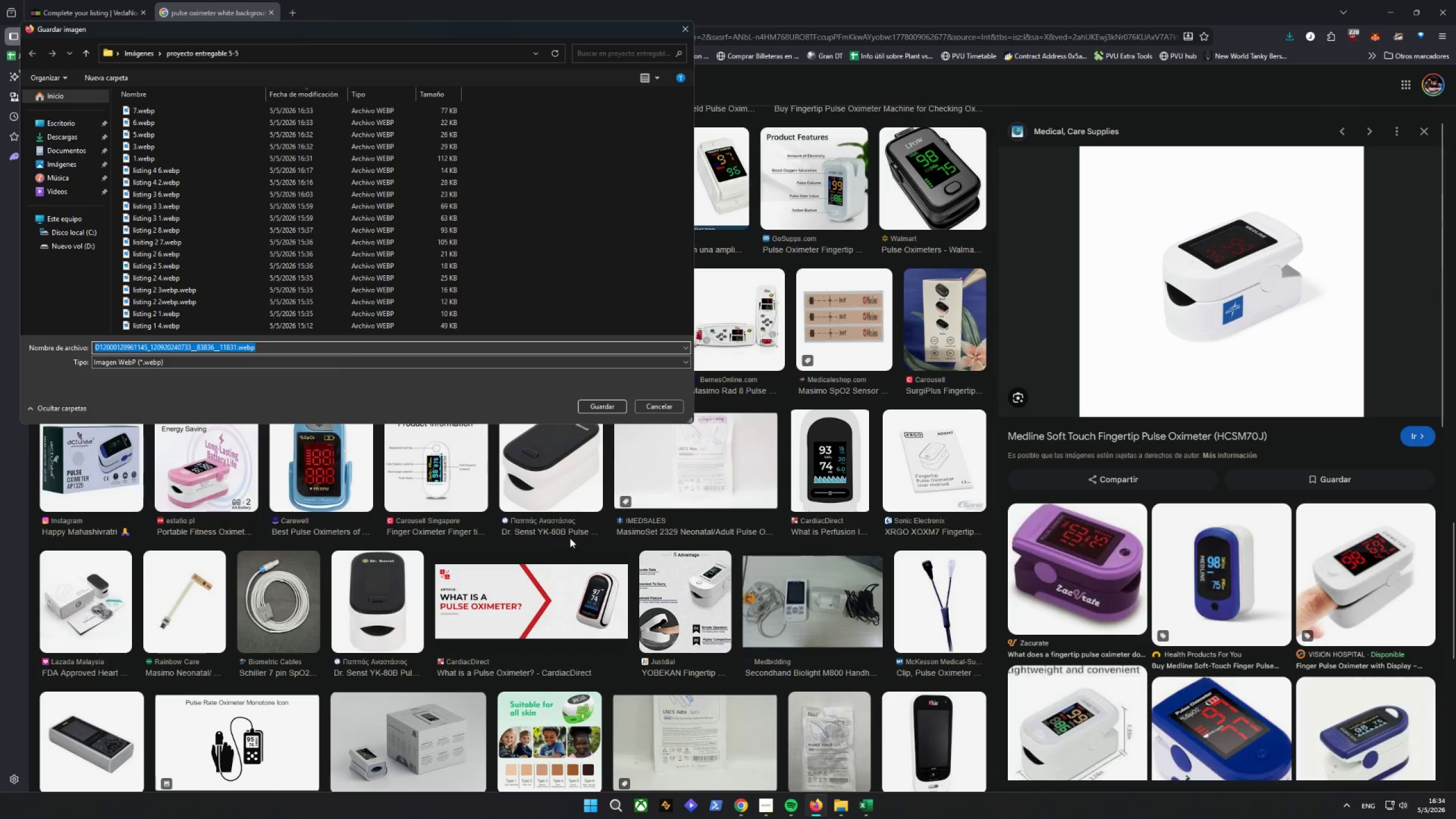 
key(8)
 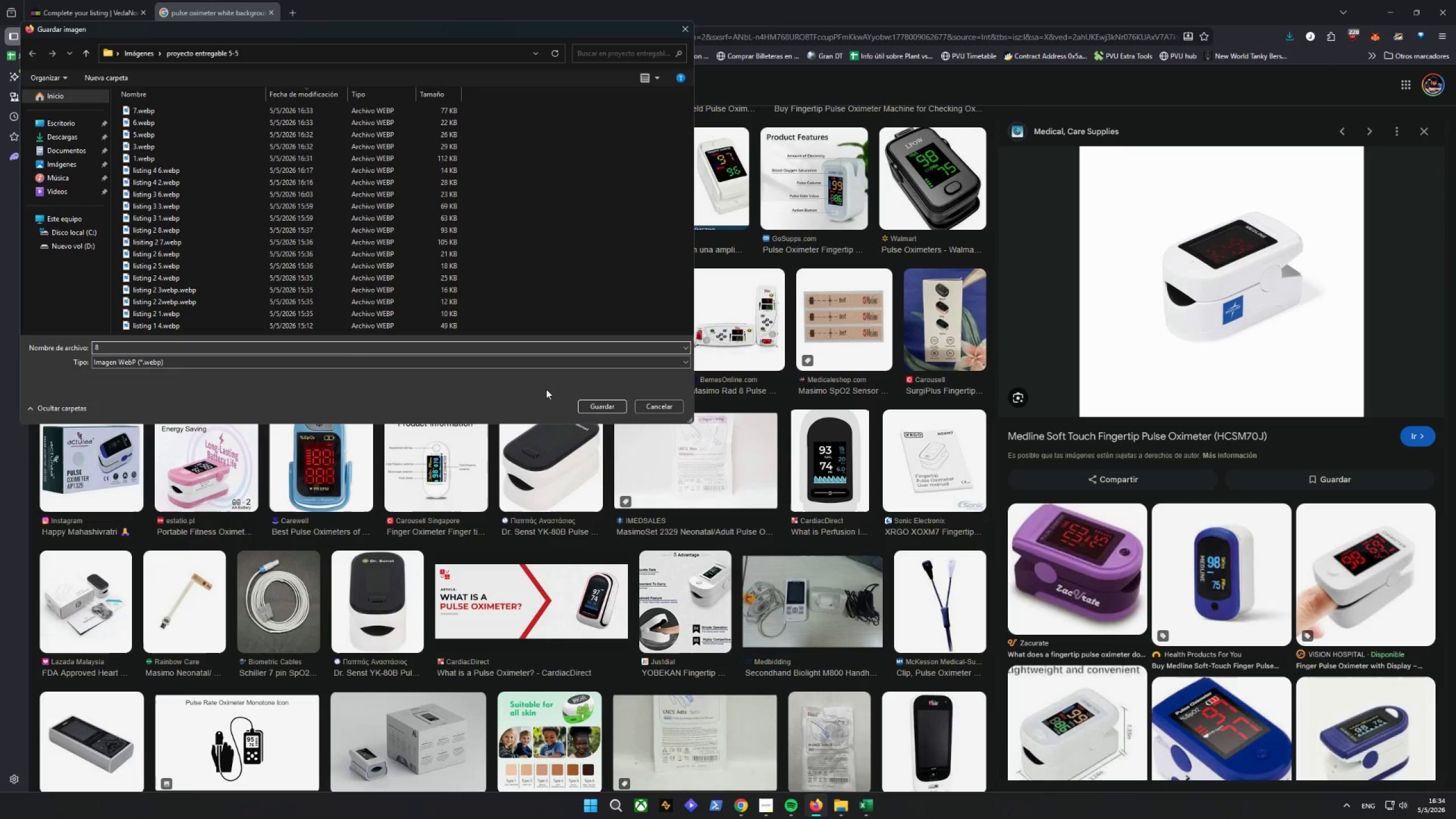 
left_click([599, 401])
 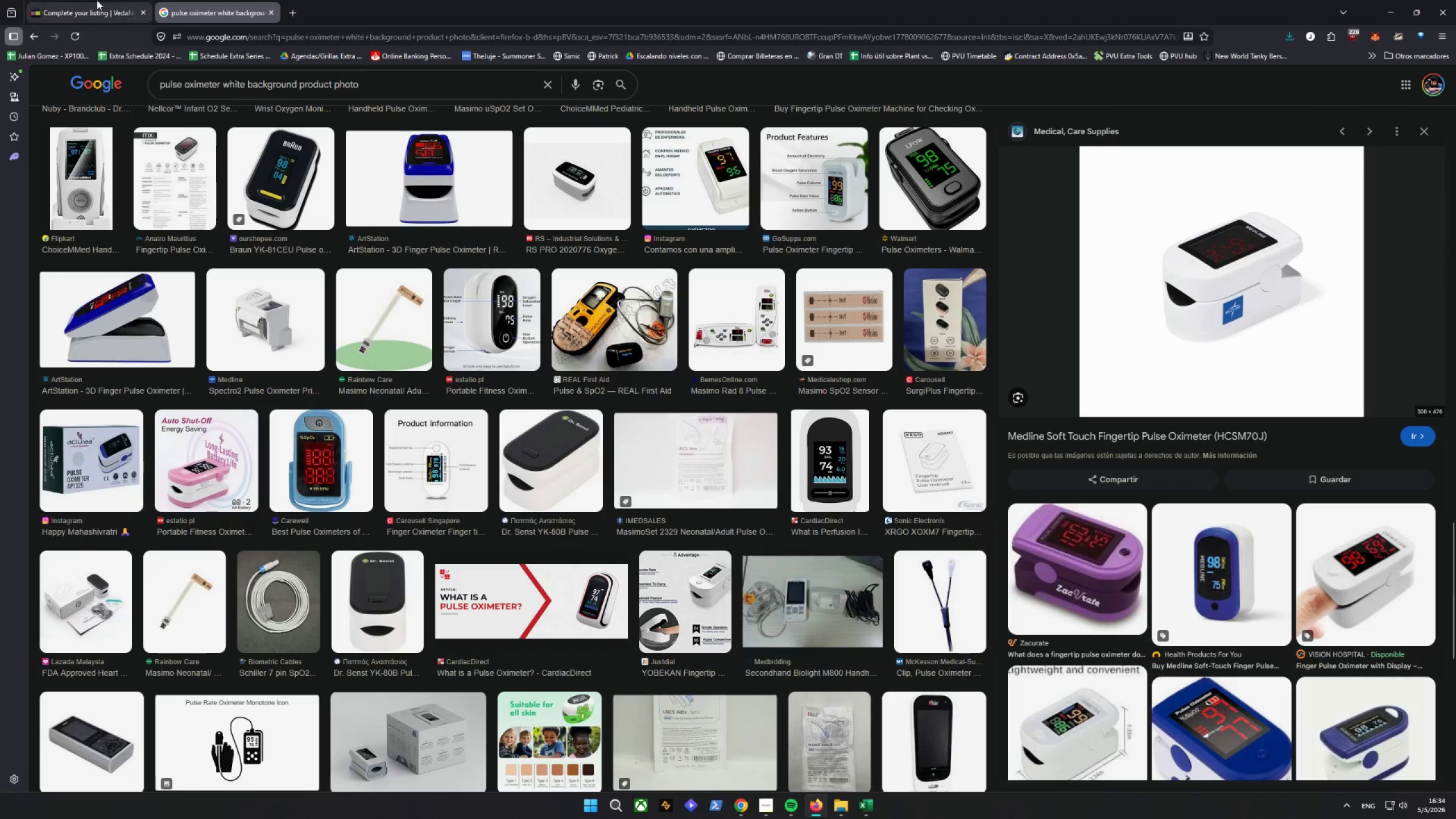 
left_click_drag(start_coordinate=[1, 0], to_coordinate=[6, 2])
 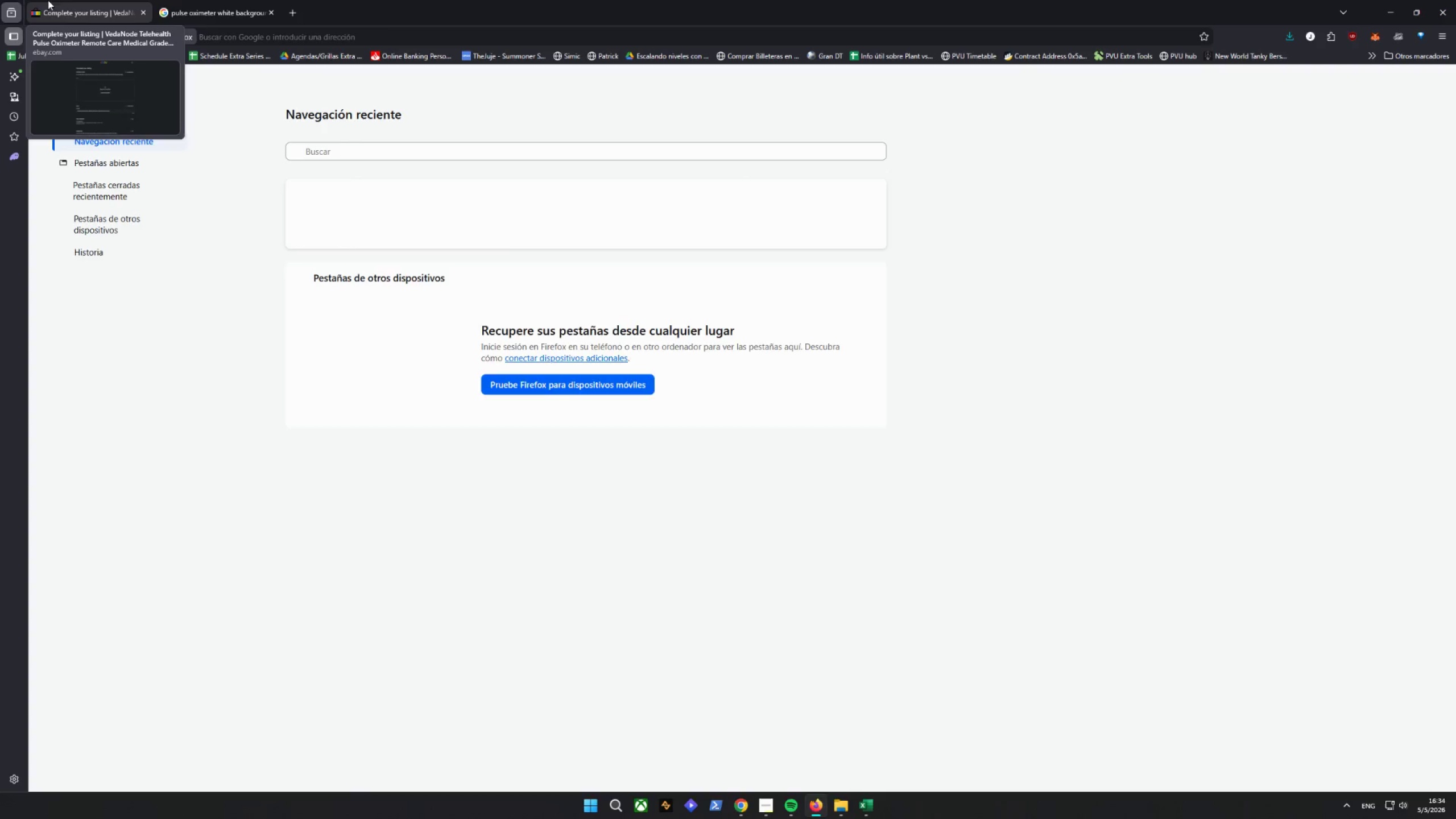 
double_click([76, 1])
 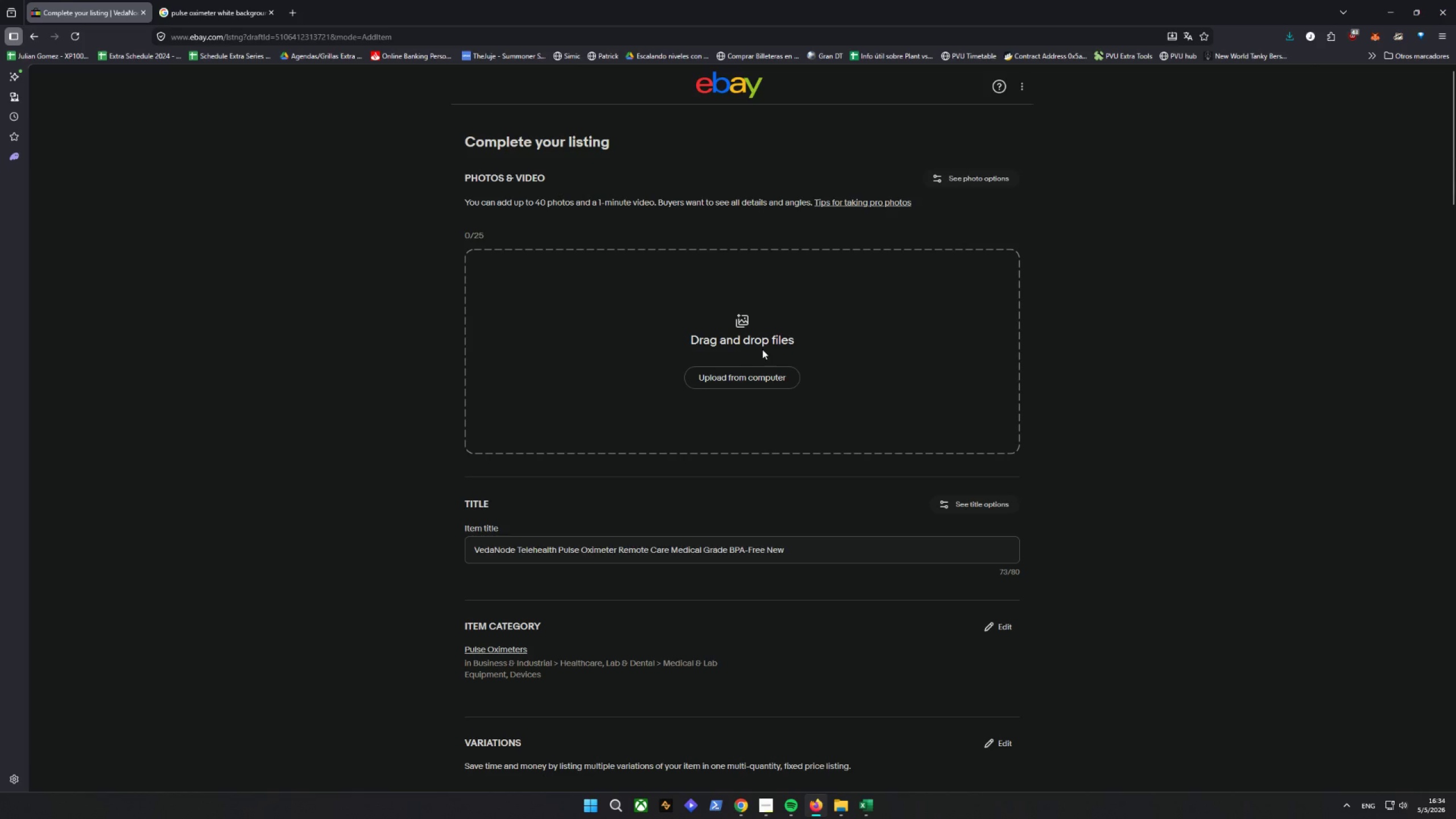 
left_click([735, 381])
 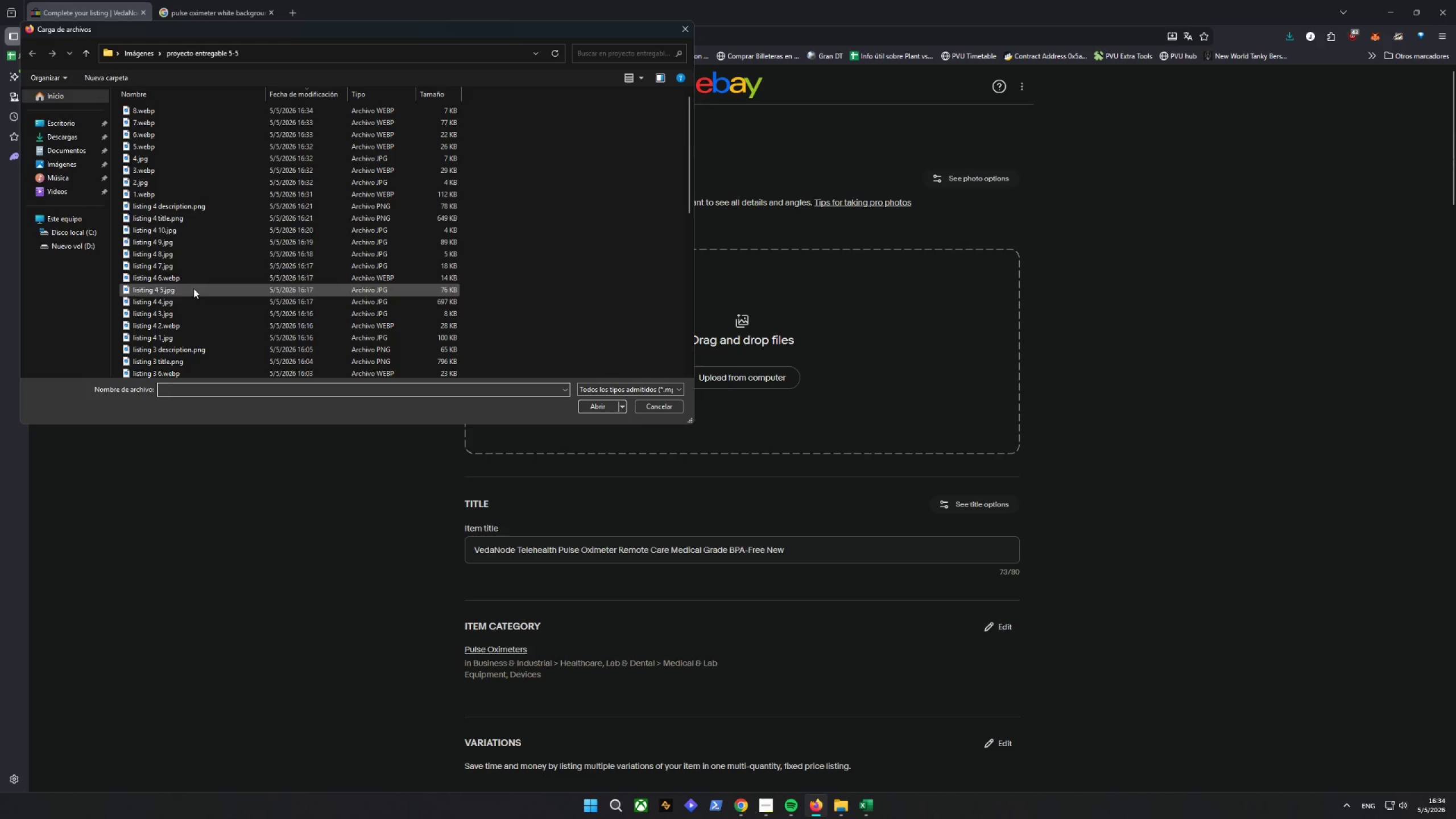 
hold_key(key=ControlLeft, duration=3.01)
double_click([163, 187])
 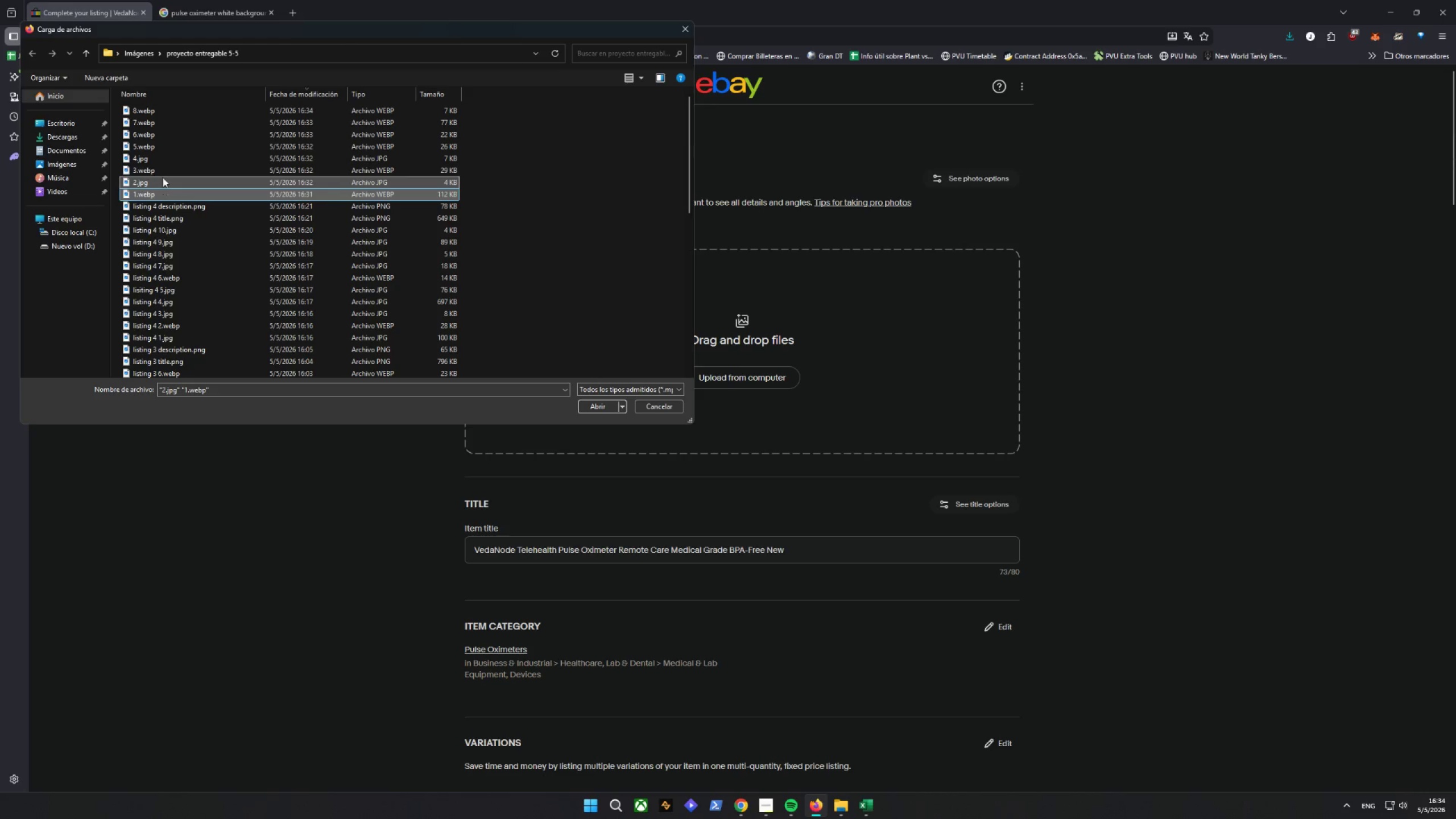 
triple_click([163, 175])
 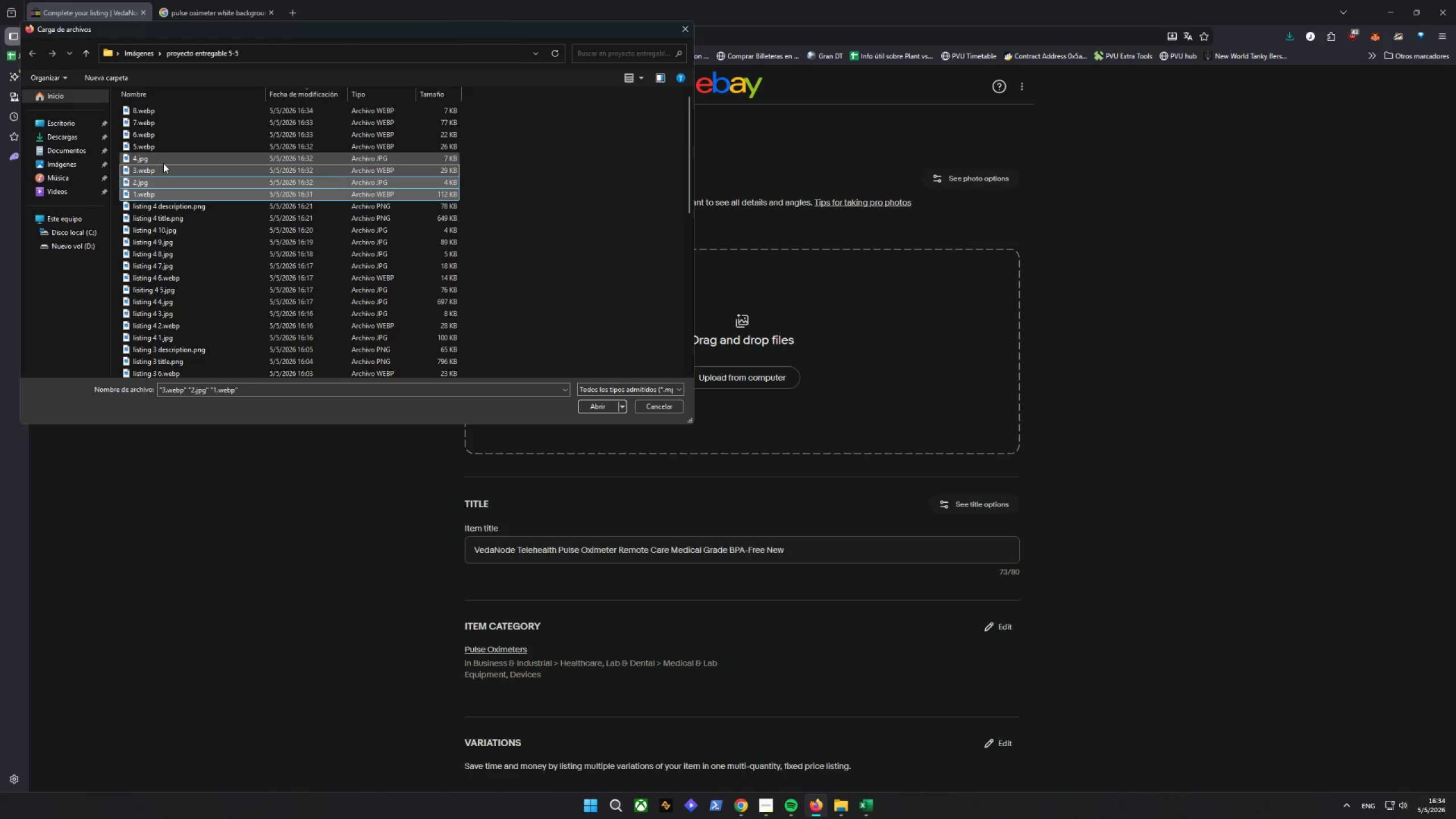 
triple_click([162, 159])
 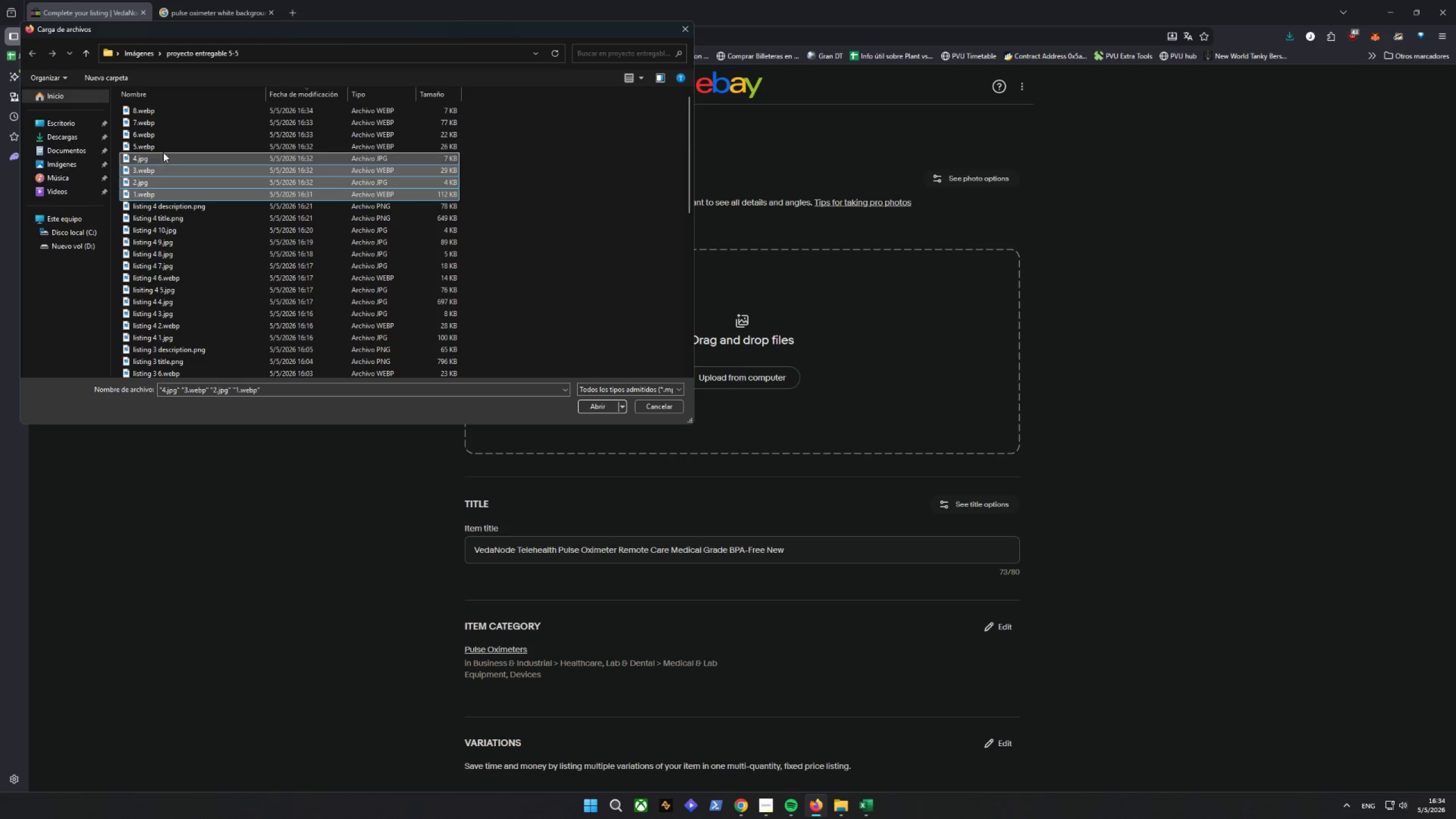 
triple_click([163, 147])
 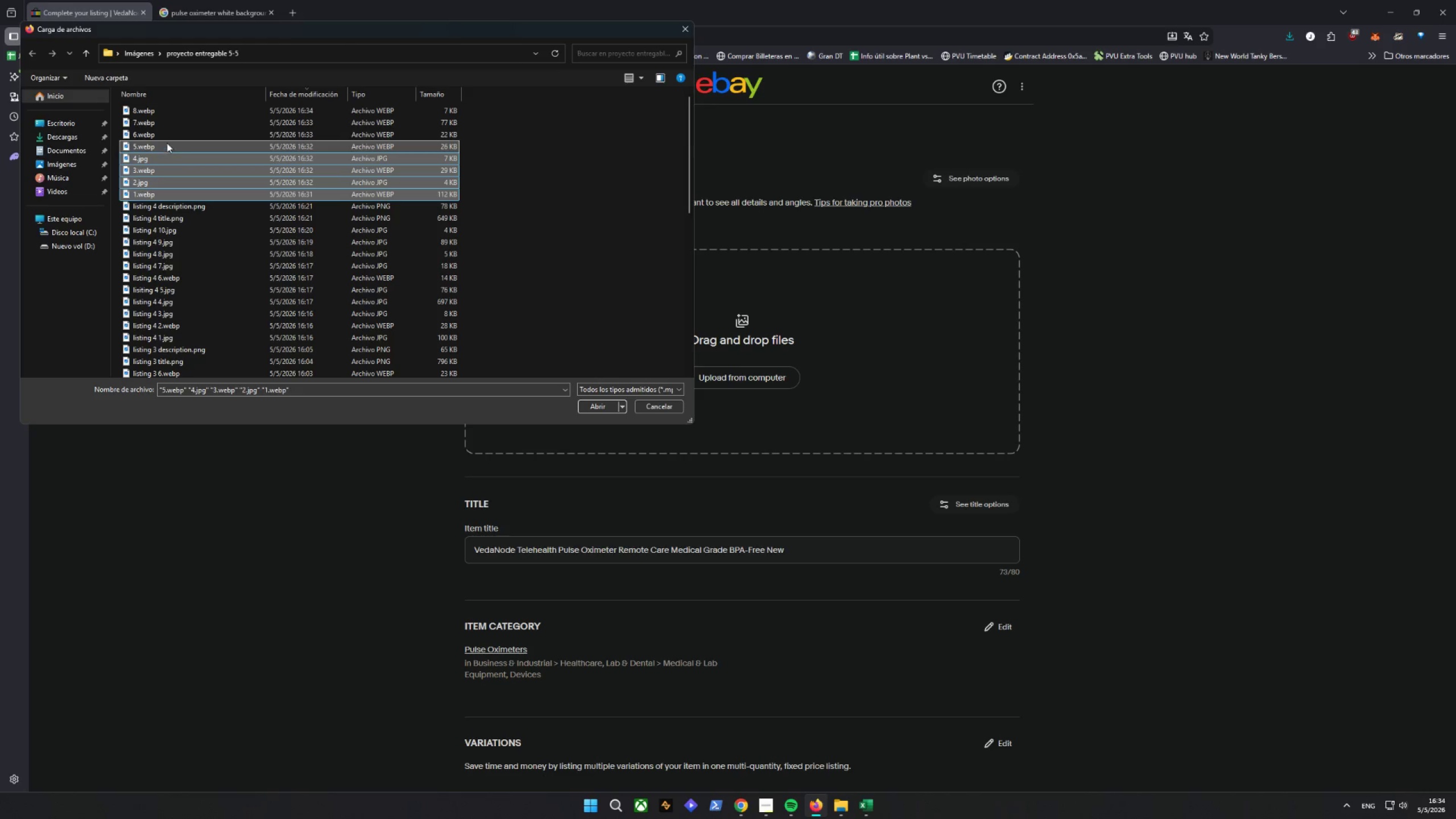 
triple_click([168, 136])
 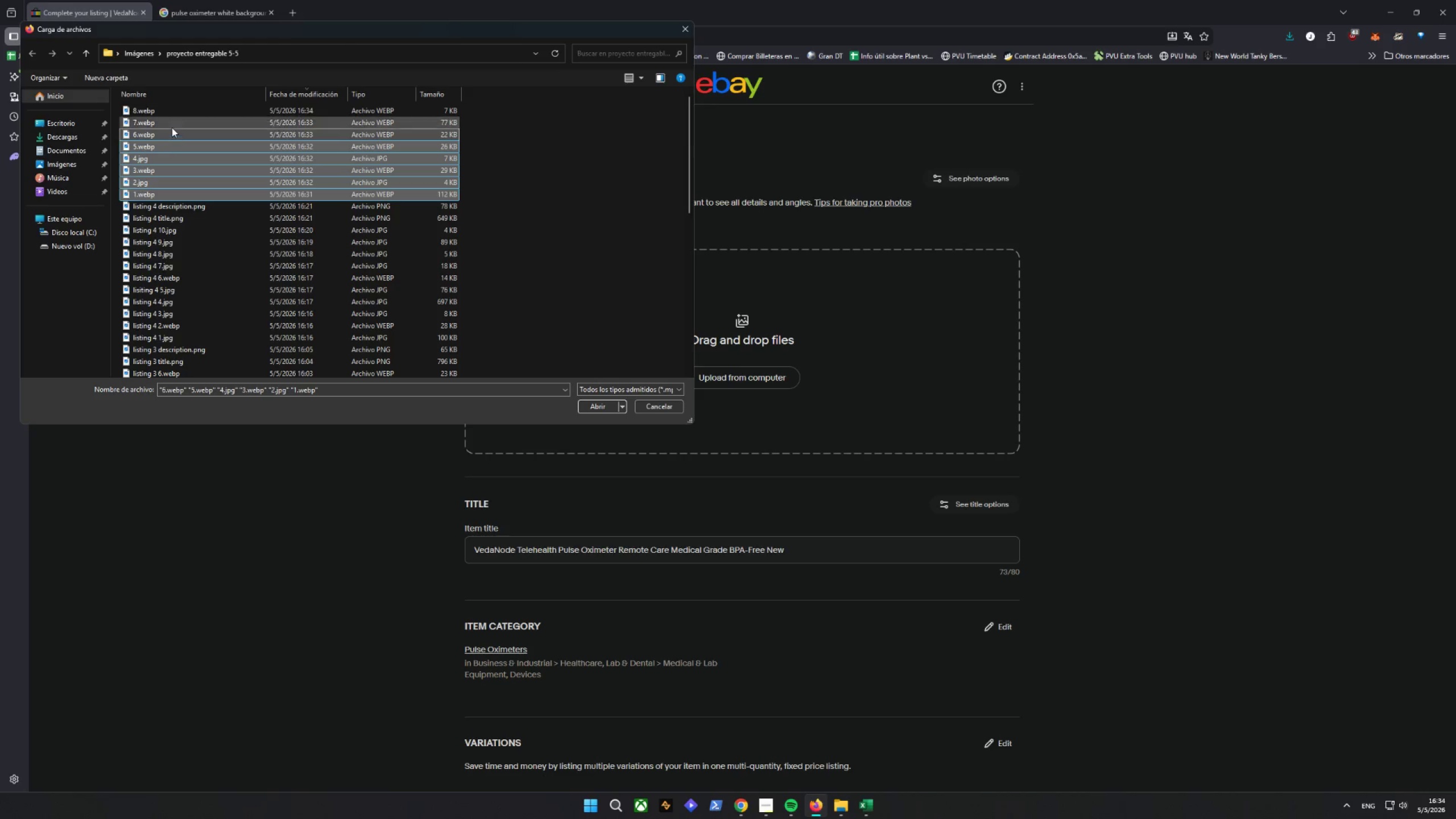 
triple_click([172, 123])
 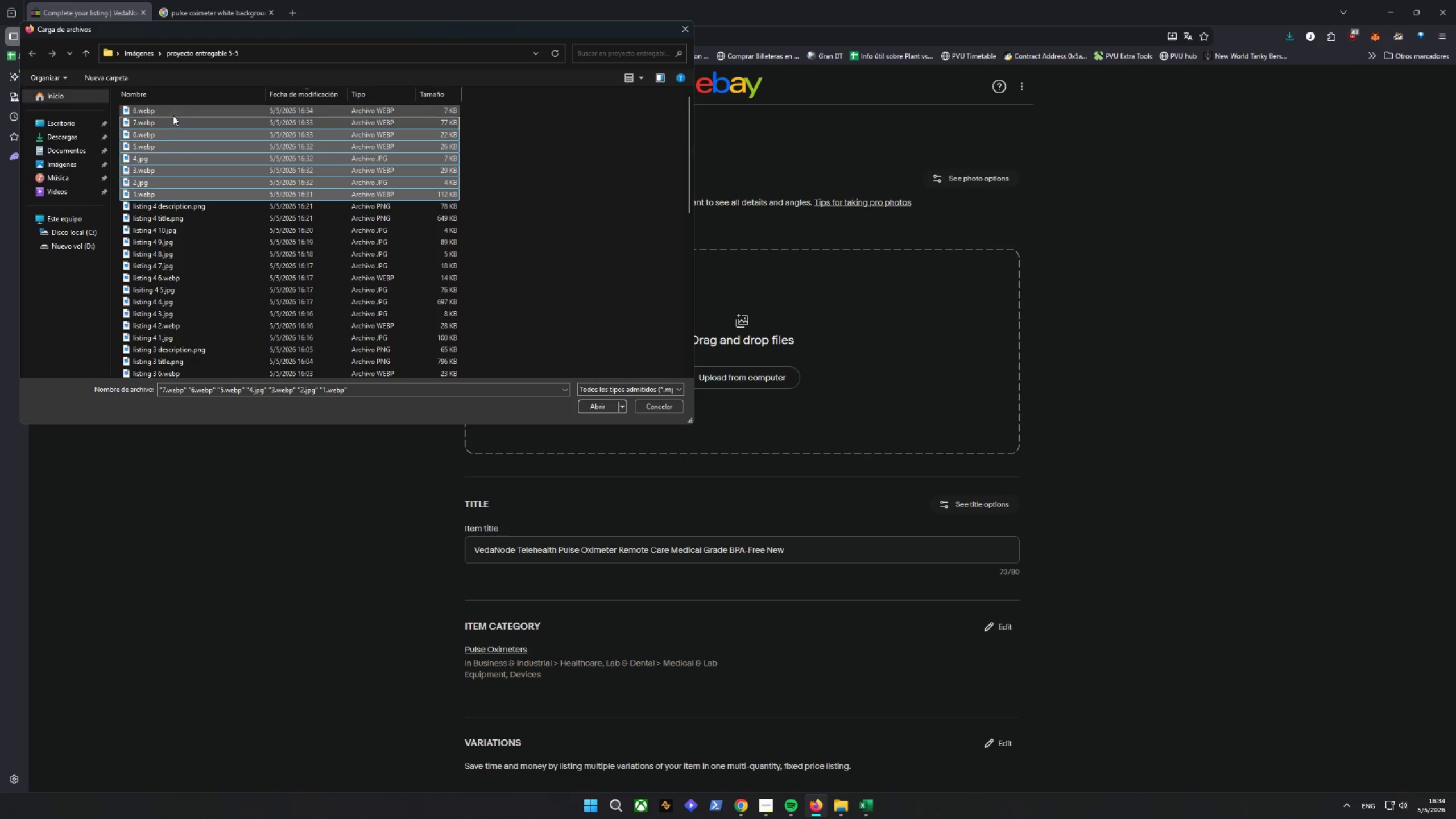 
triple_click([173, 114])
 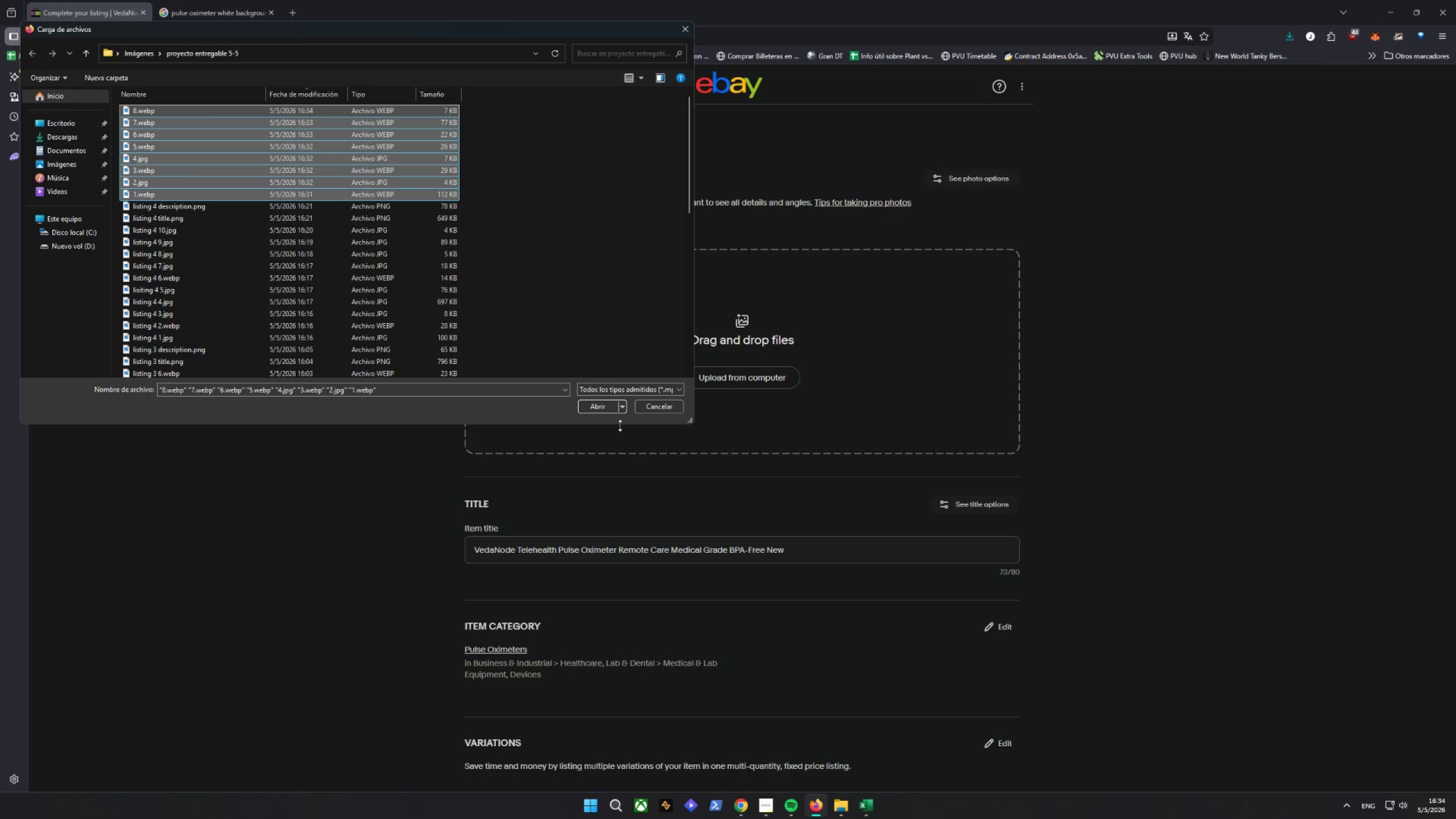 
left_click([599, 411])
 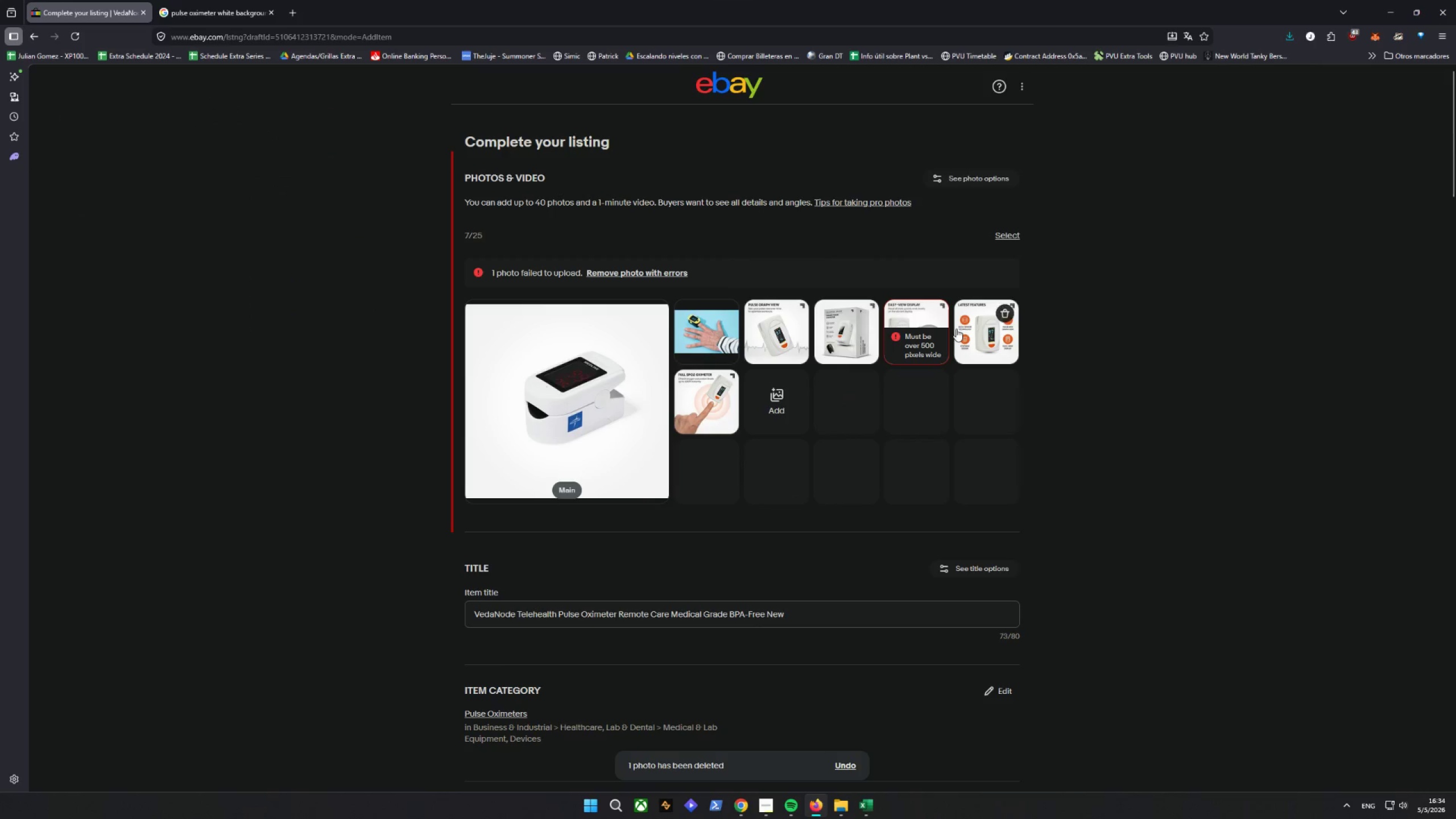 
wait(10.4)
 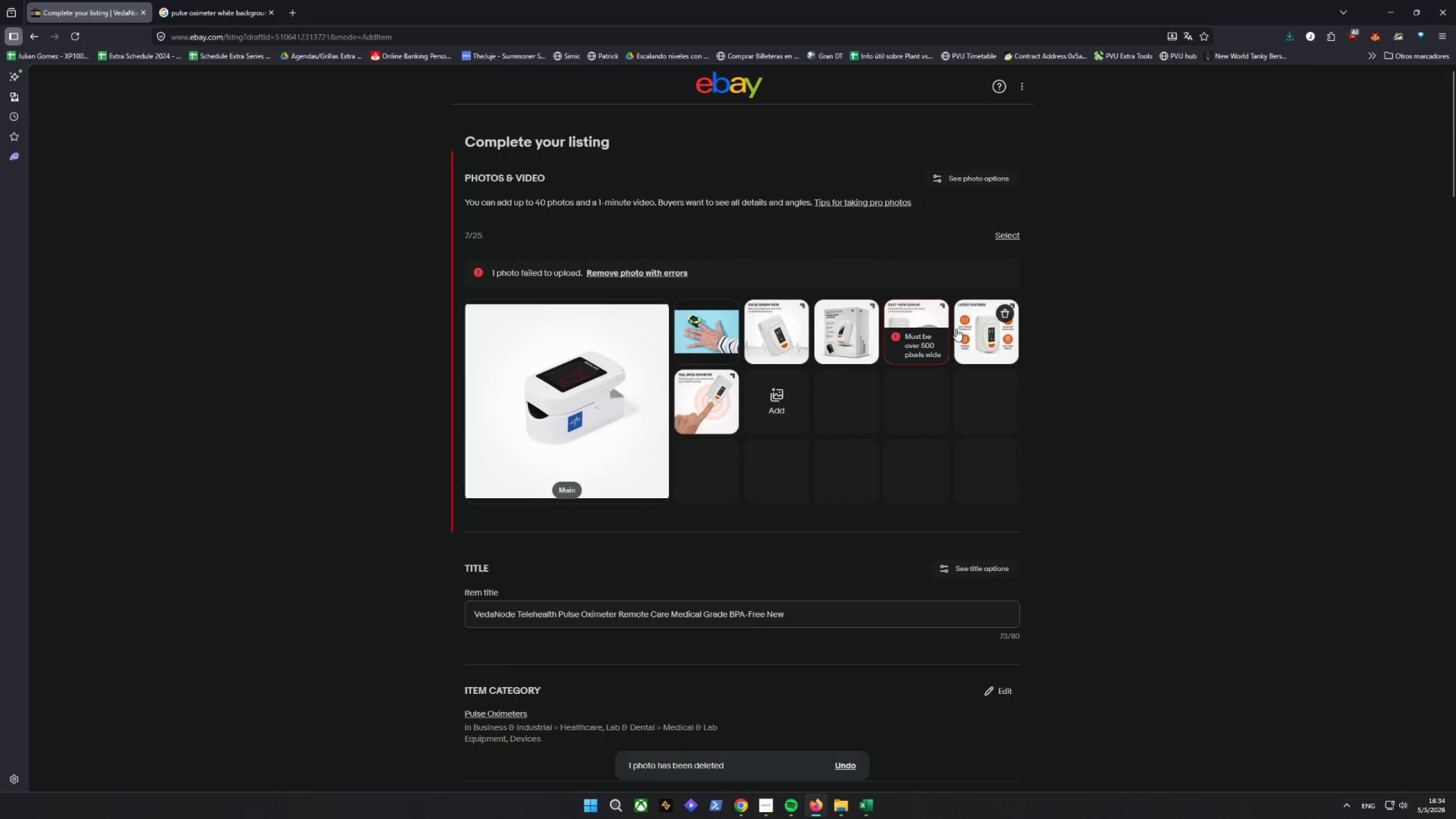 
left_click_drag(start_coordinate=[777, 291], to_coordinate=[684, 292])
 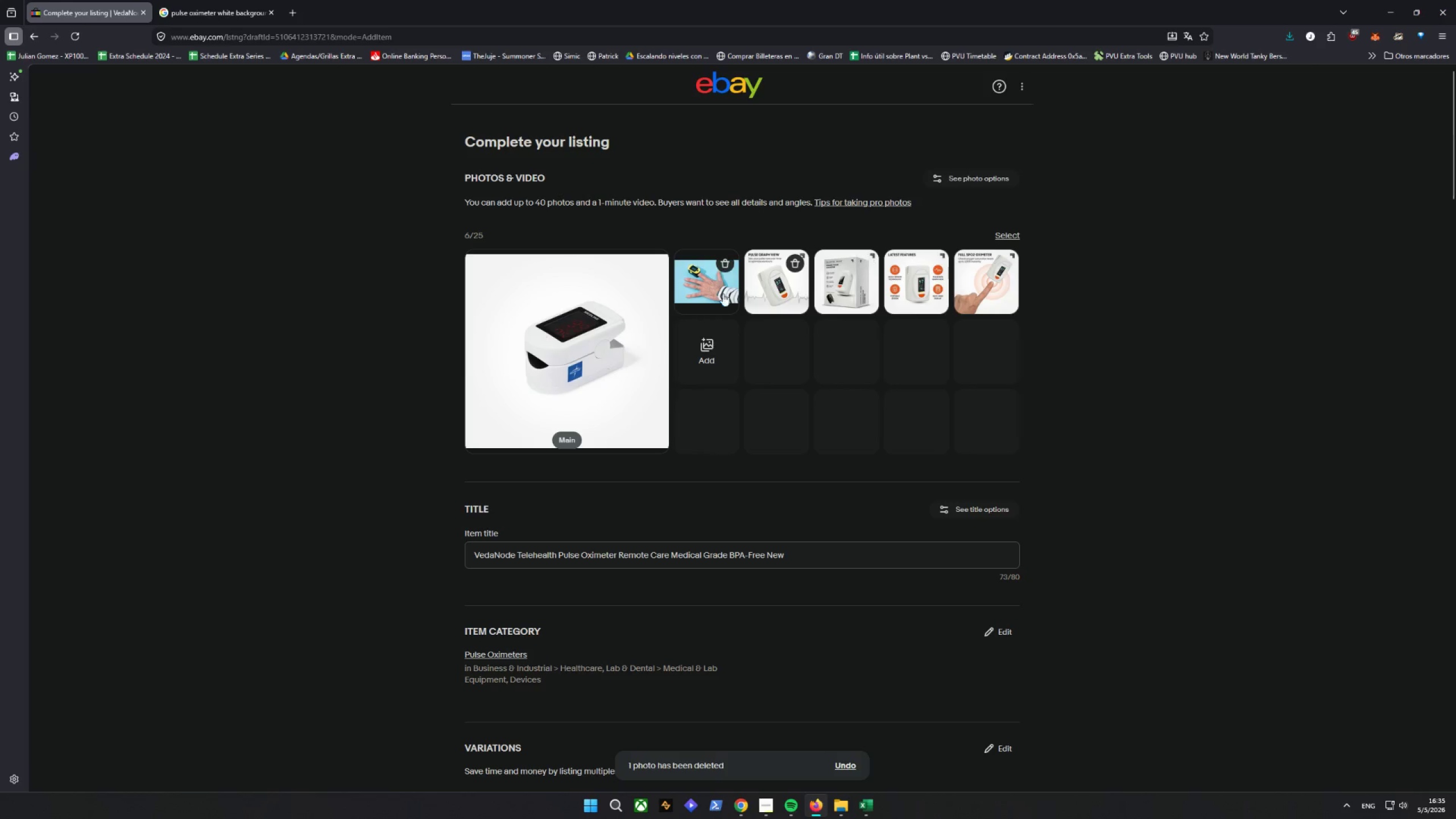 
left_click_drag(start_coordinate=[701, 284], to_coordinate=[982, 346])
 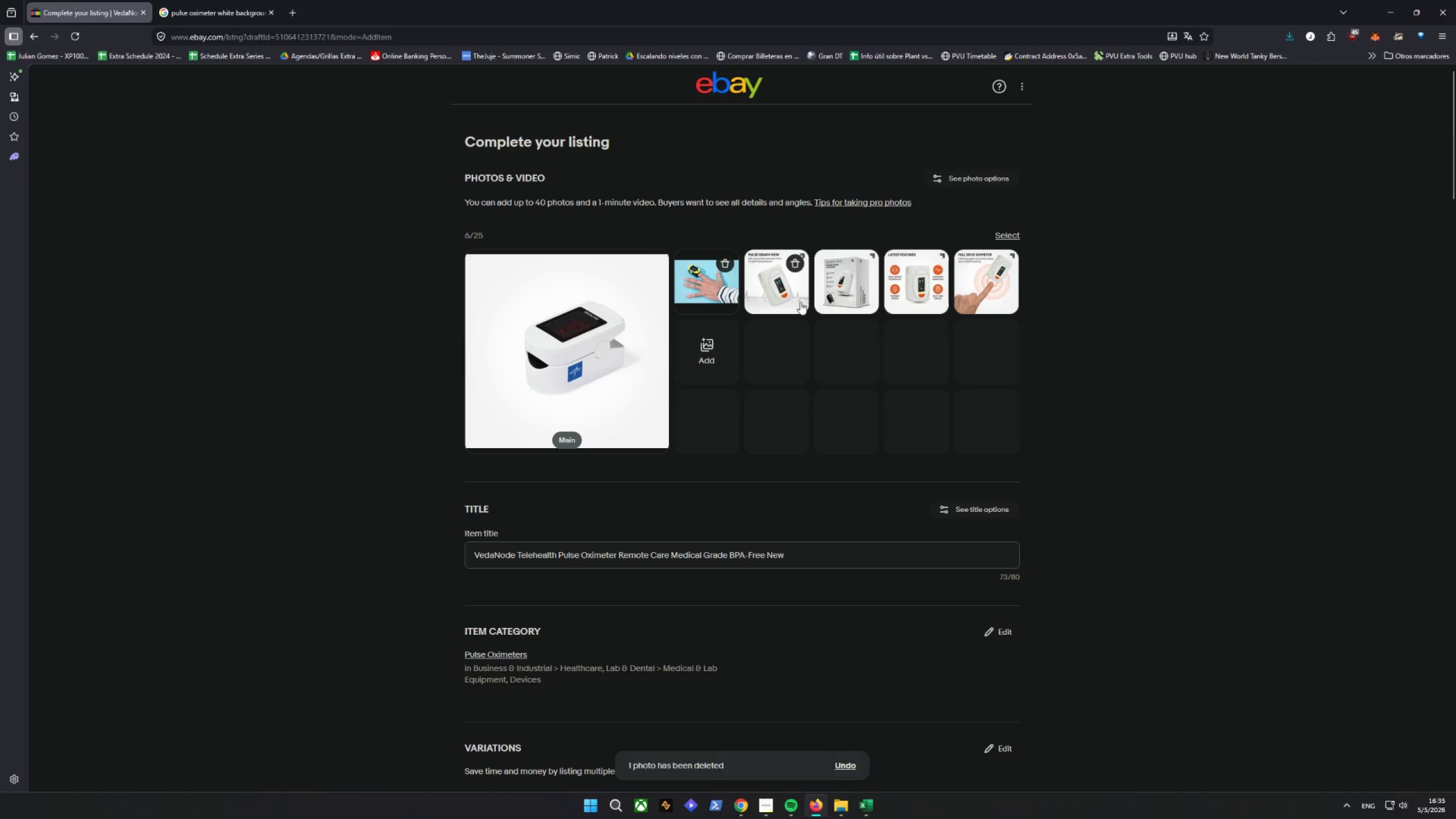 
left_click_drag(start_coordinate=[708, 291], to_coordinate=[701, 295])
 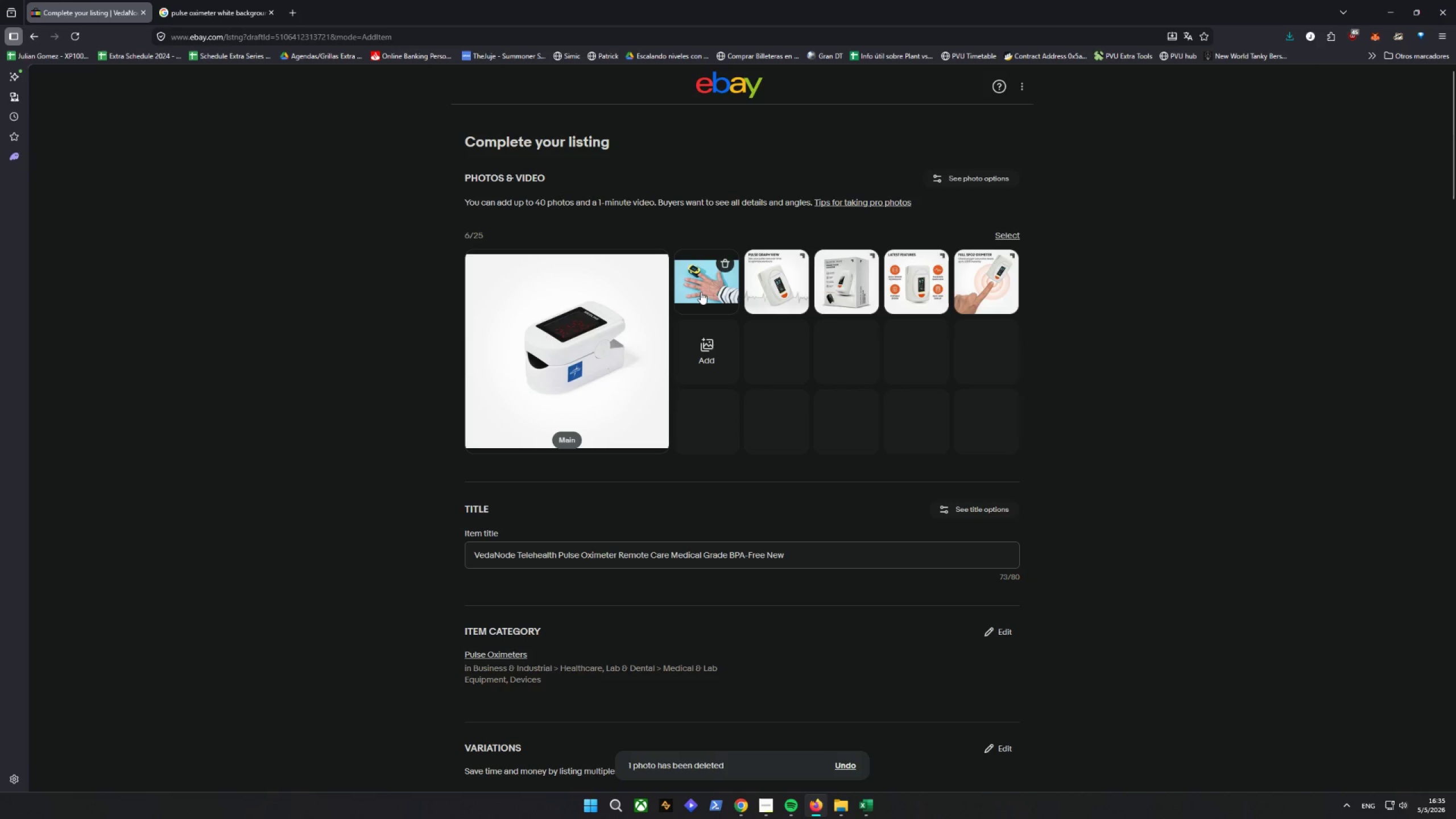 
left_click_drag(start_coordinate=[701, 291], to_coordinate=[966, 296])
 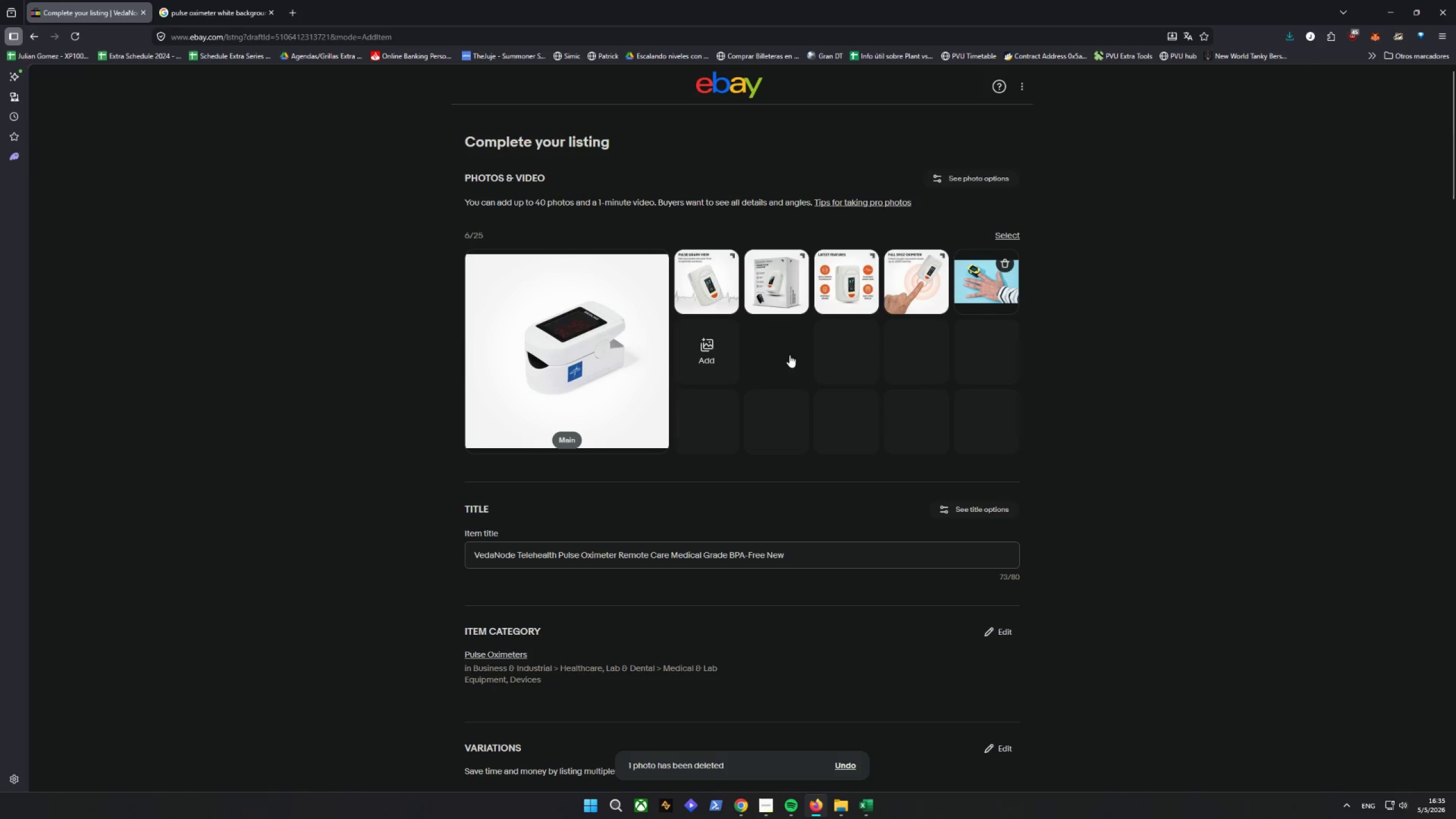 
left_click_drag(start_coordinate=[919, 290], to_coordinate=[593, 366])
 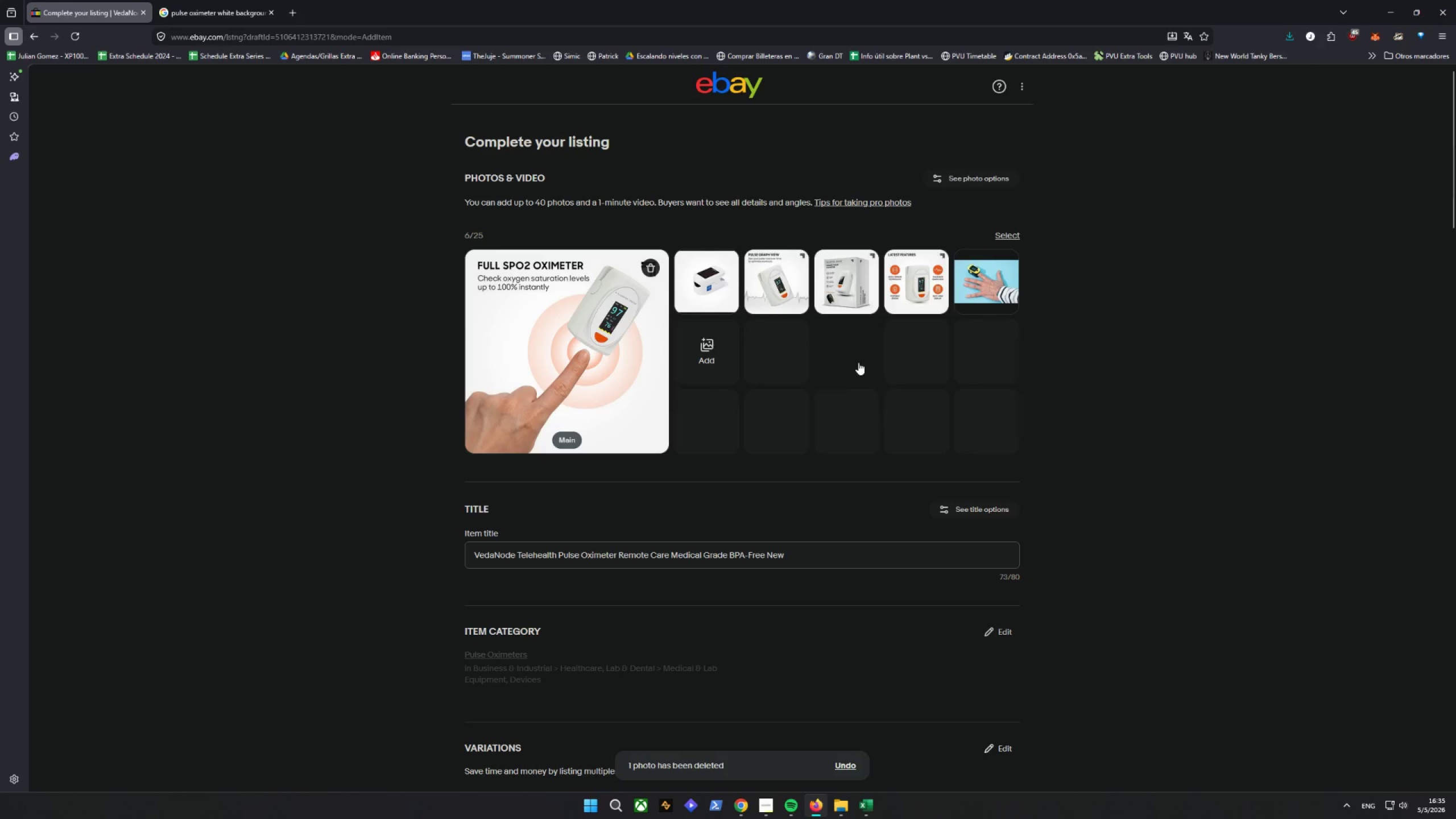 
left_click_drag(start_coordinate=[697, 286], to_coordinate=[920, 292])
 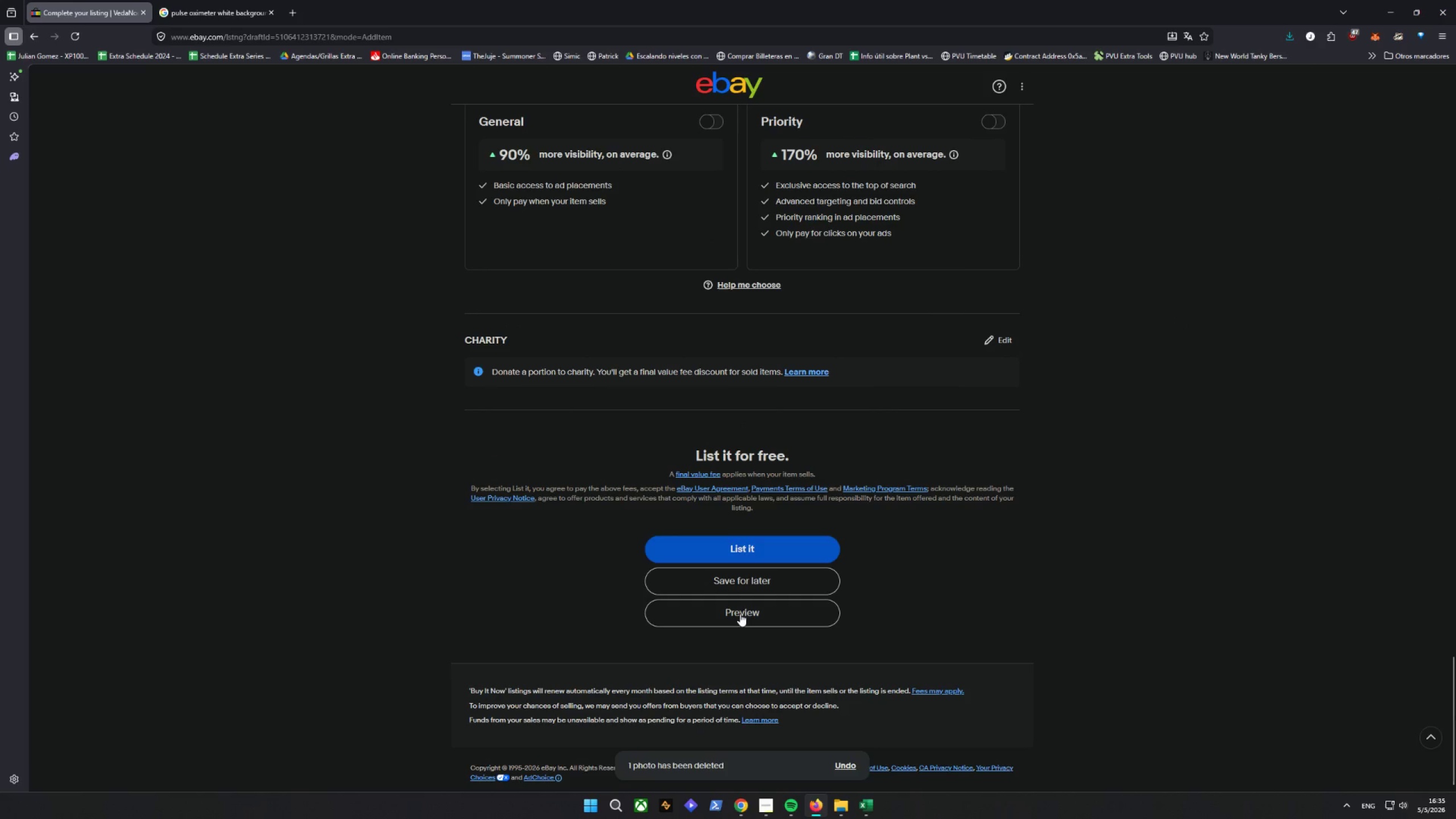 
wait(7.27)
 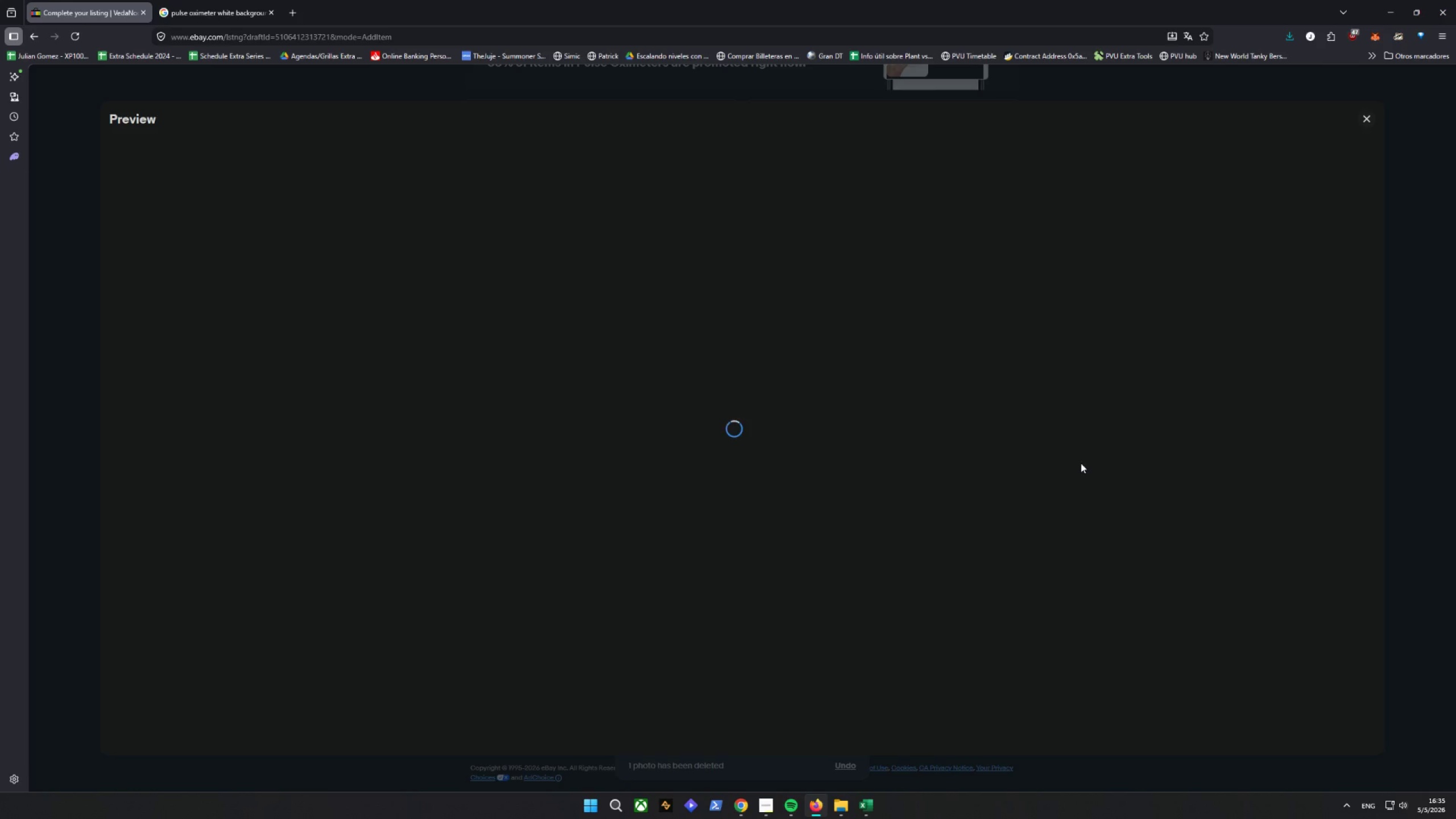 
key(Control+Shift+V)
 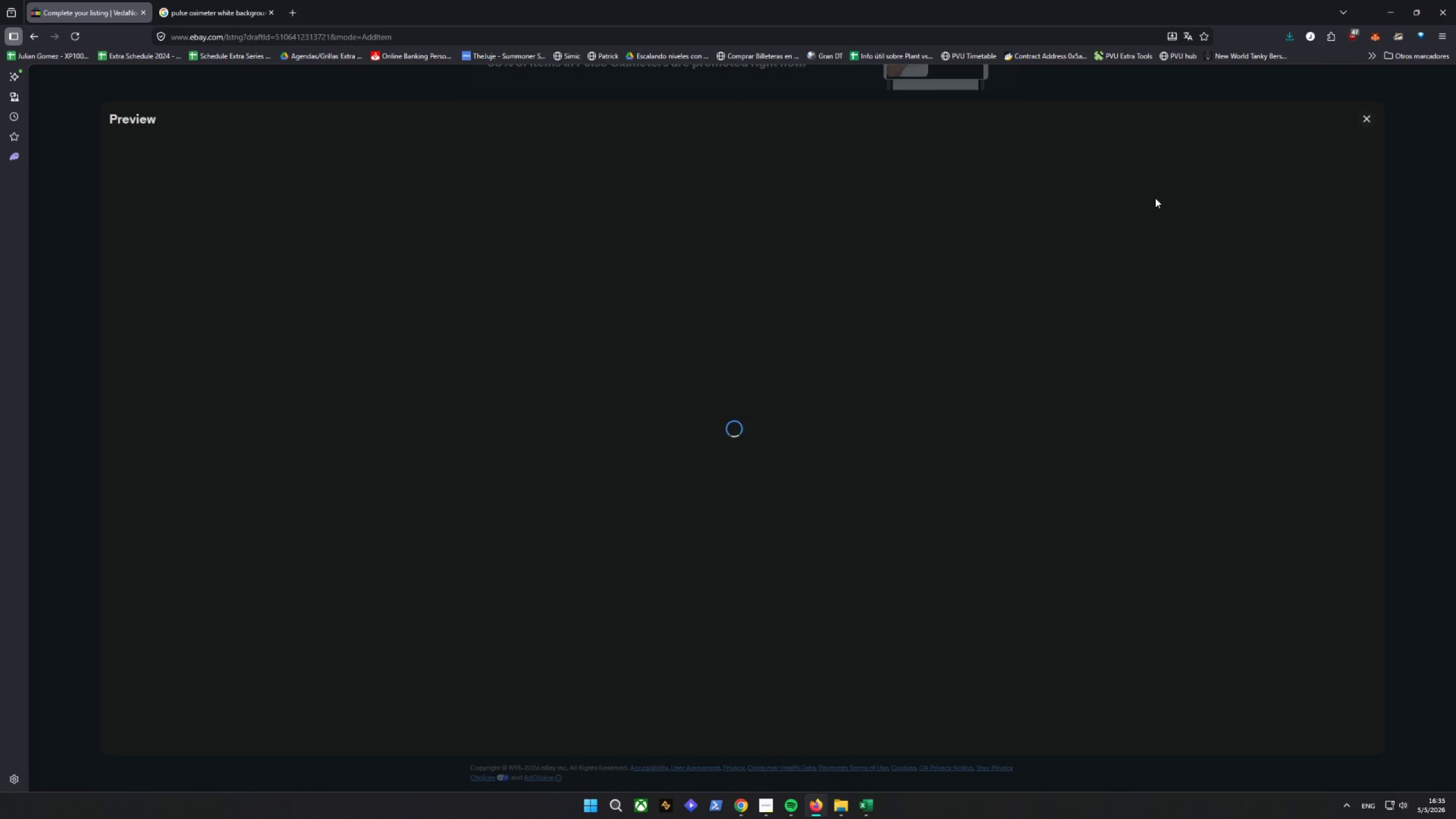 
wait(8.97)
 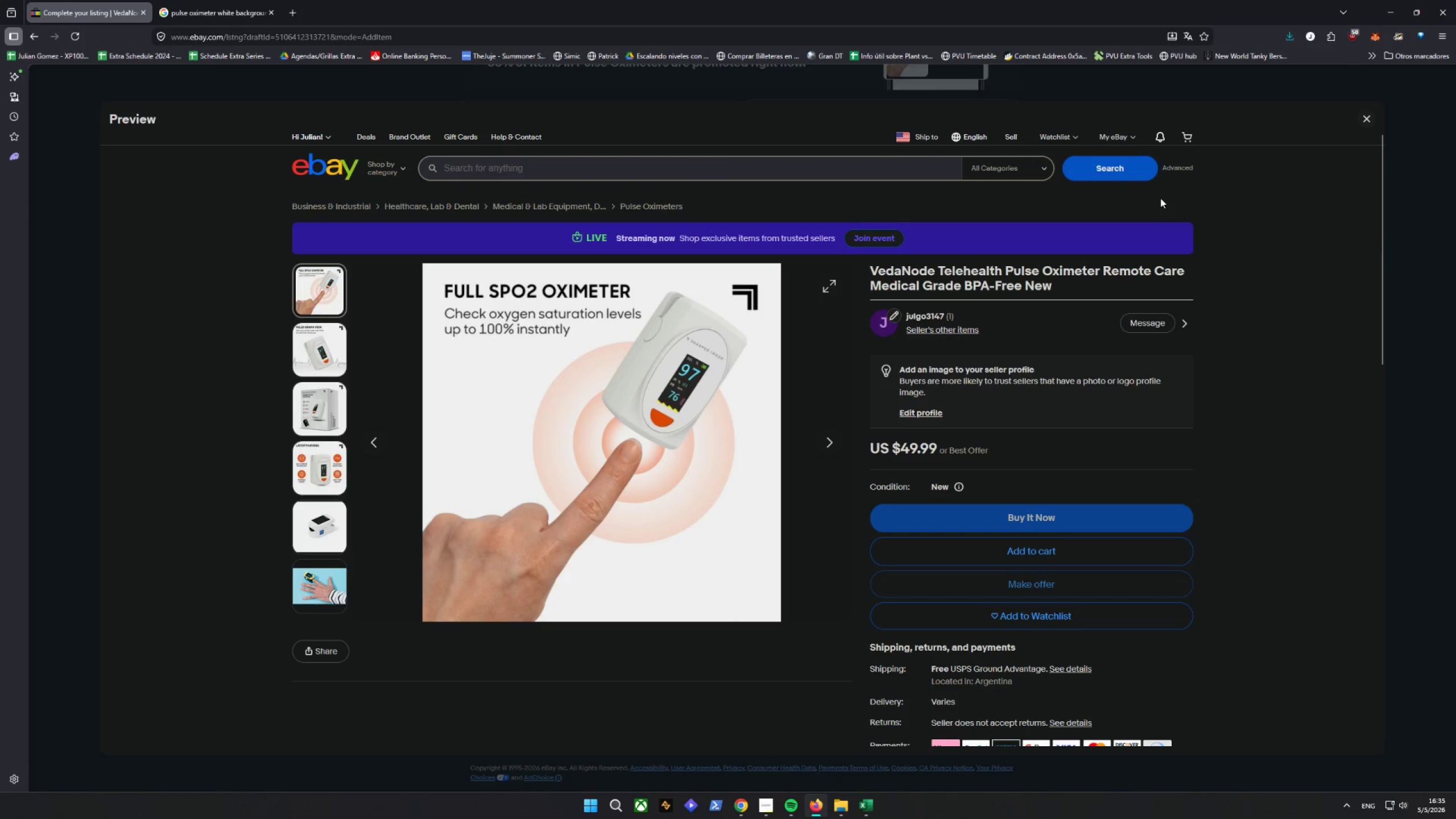 
key(Control+Shift+C)
 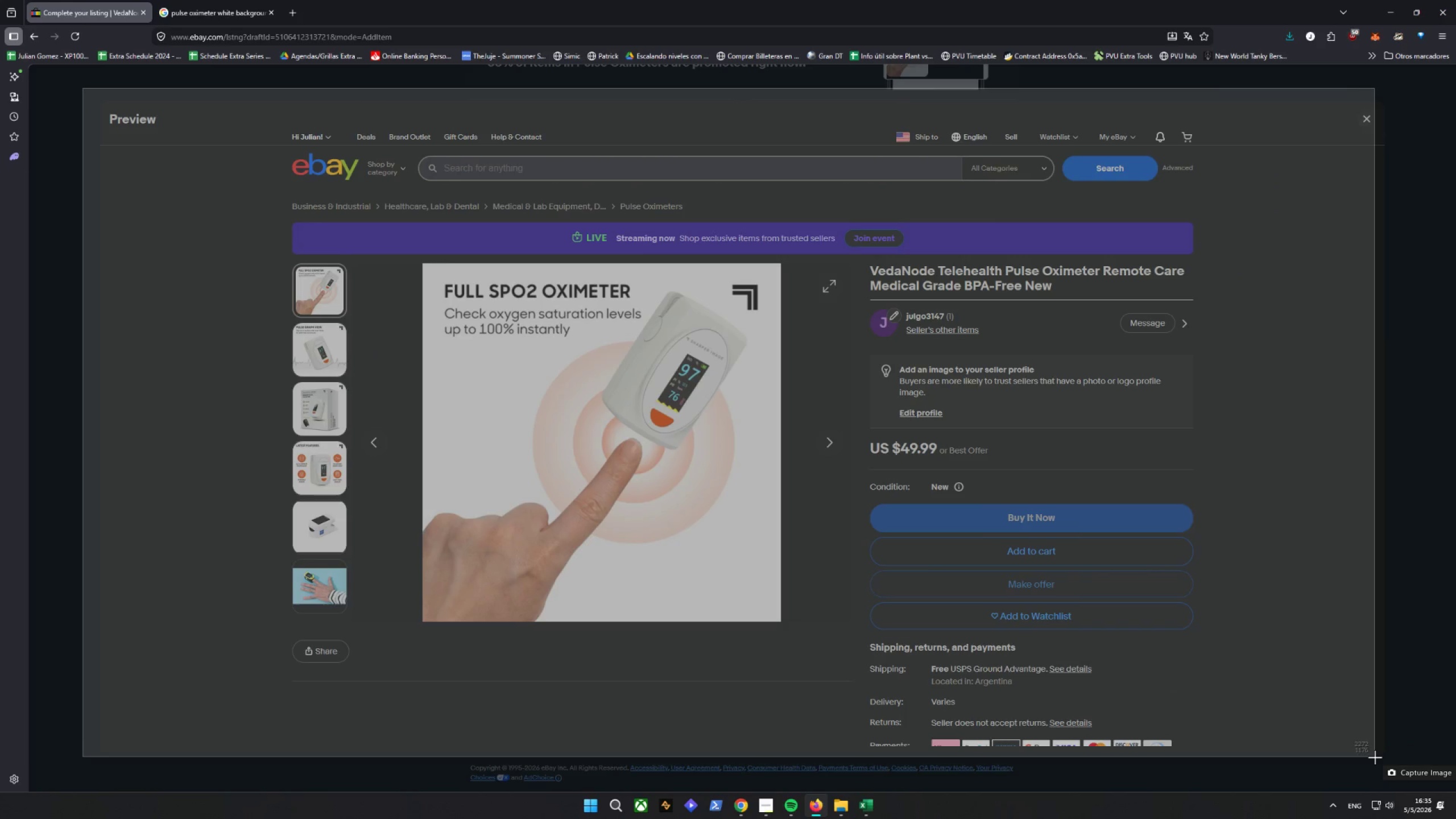 
key(Alt+AltLeft)
 